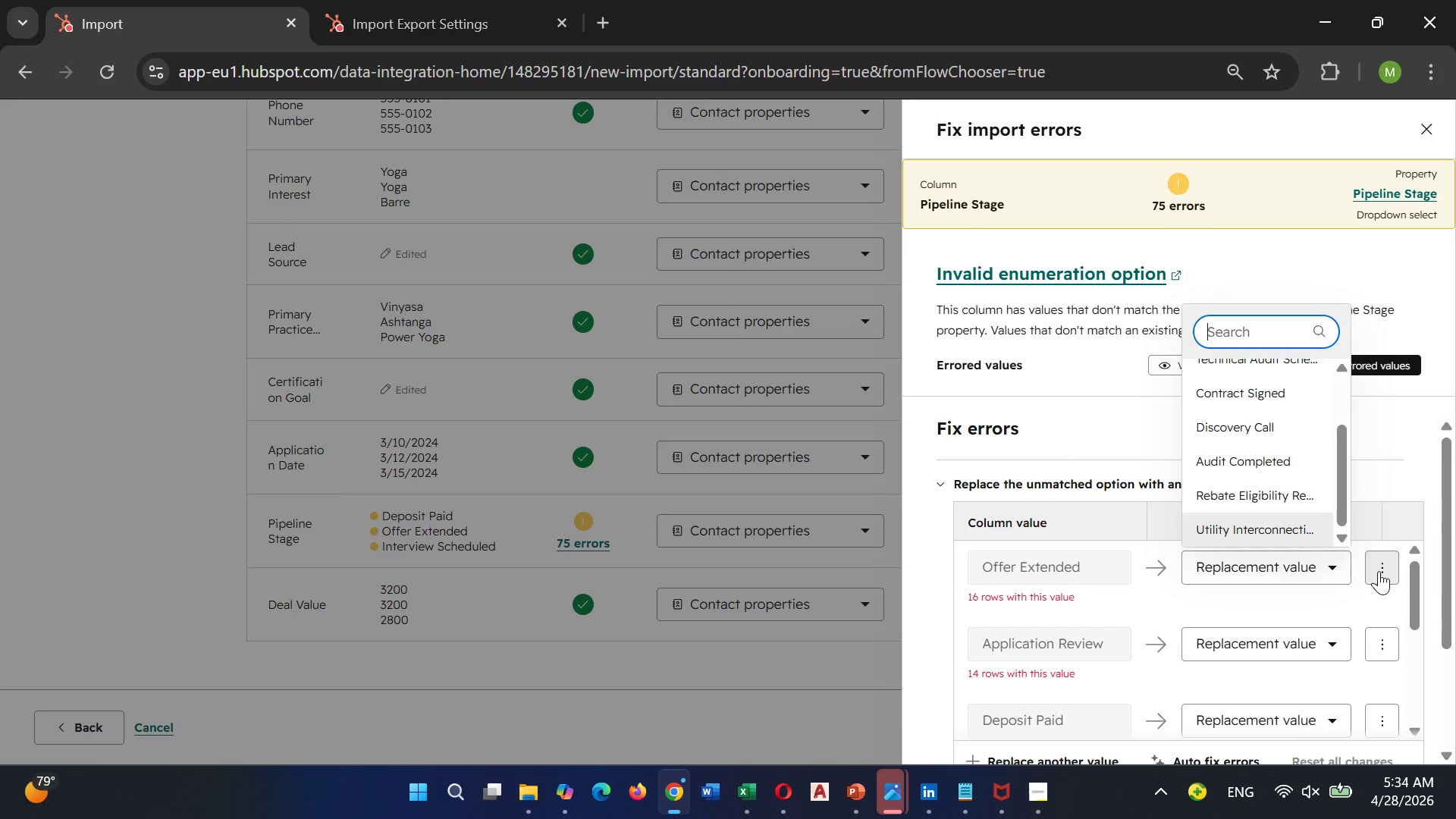 
left_click([1318, 610])
 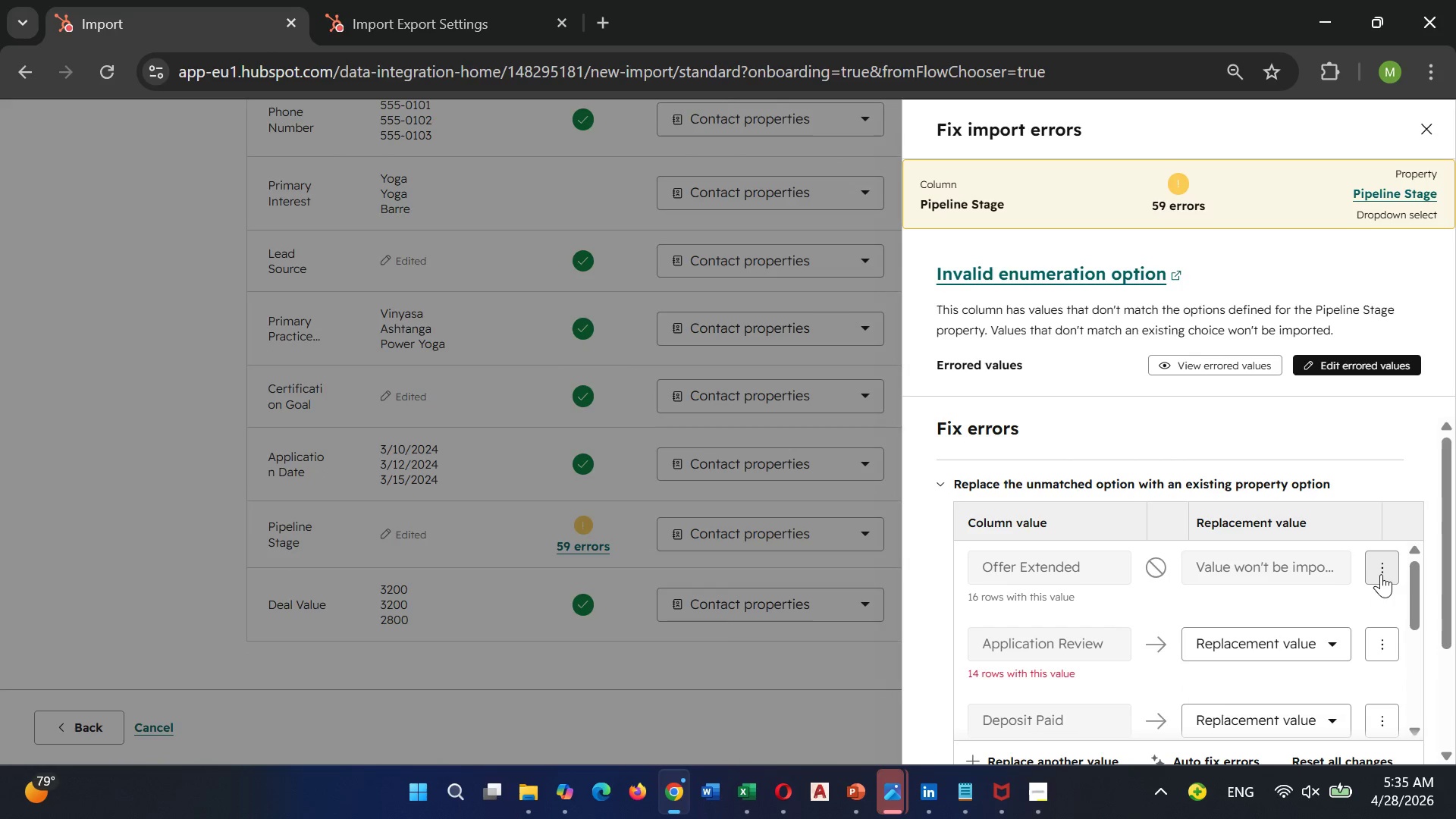 
left_click([1382, 574])
 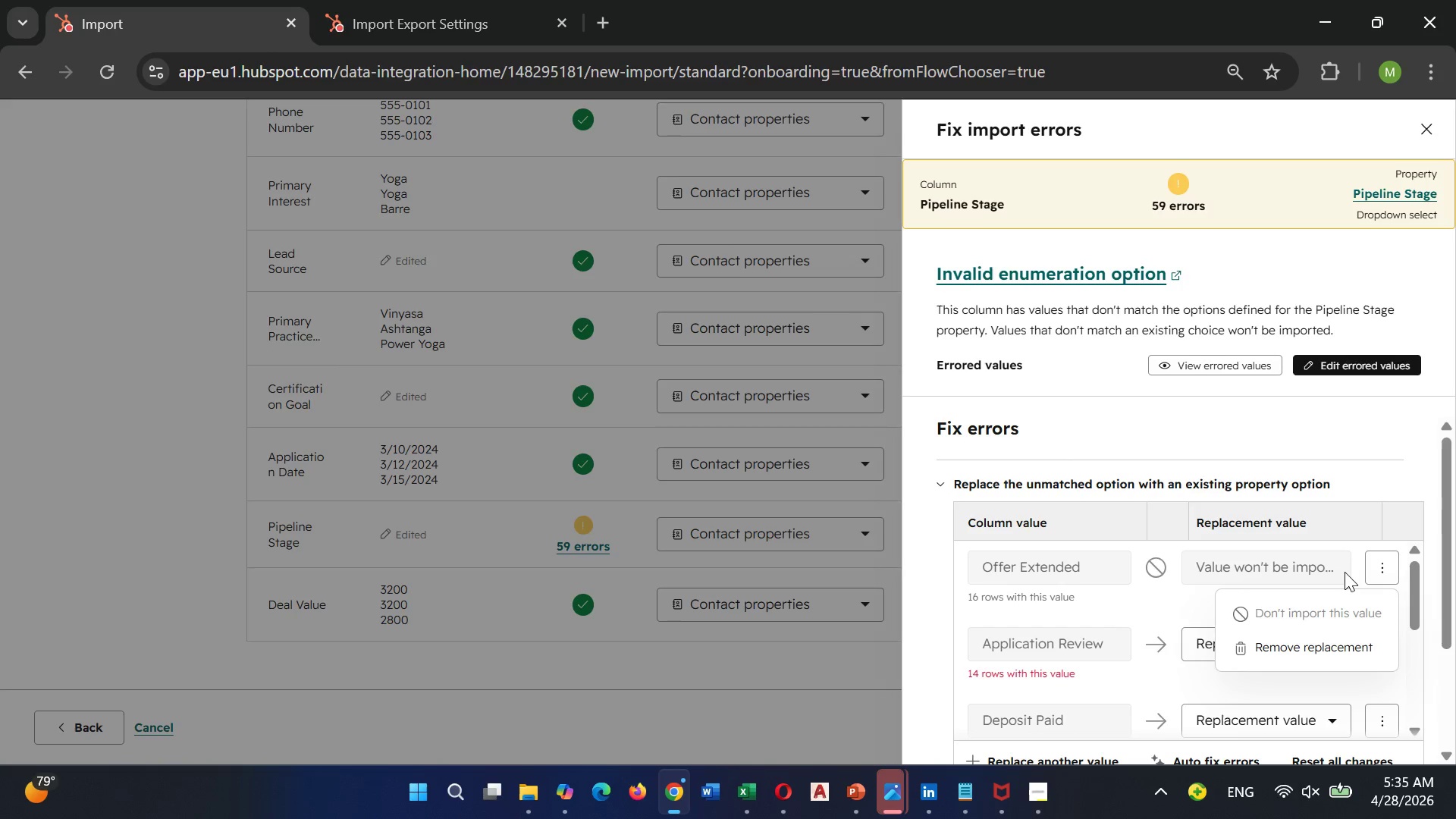 
left_click([1324, 570])
 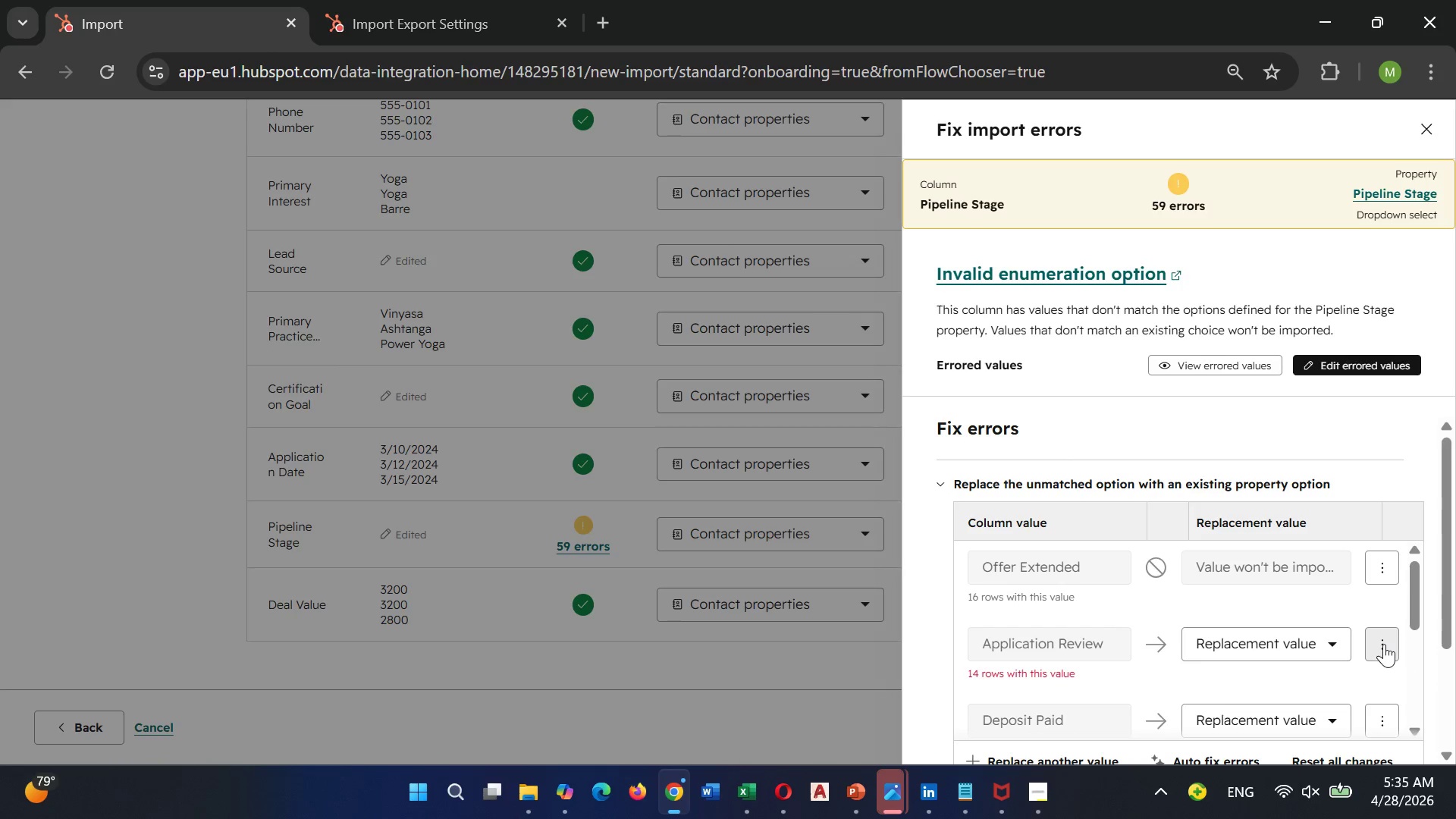 
left_click([1384, 643])
 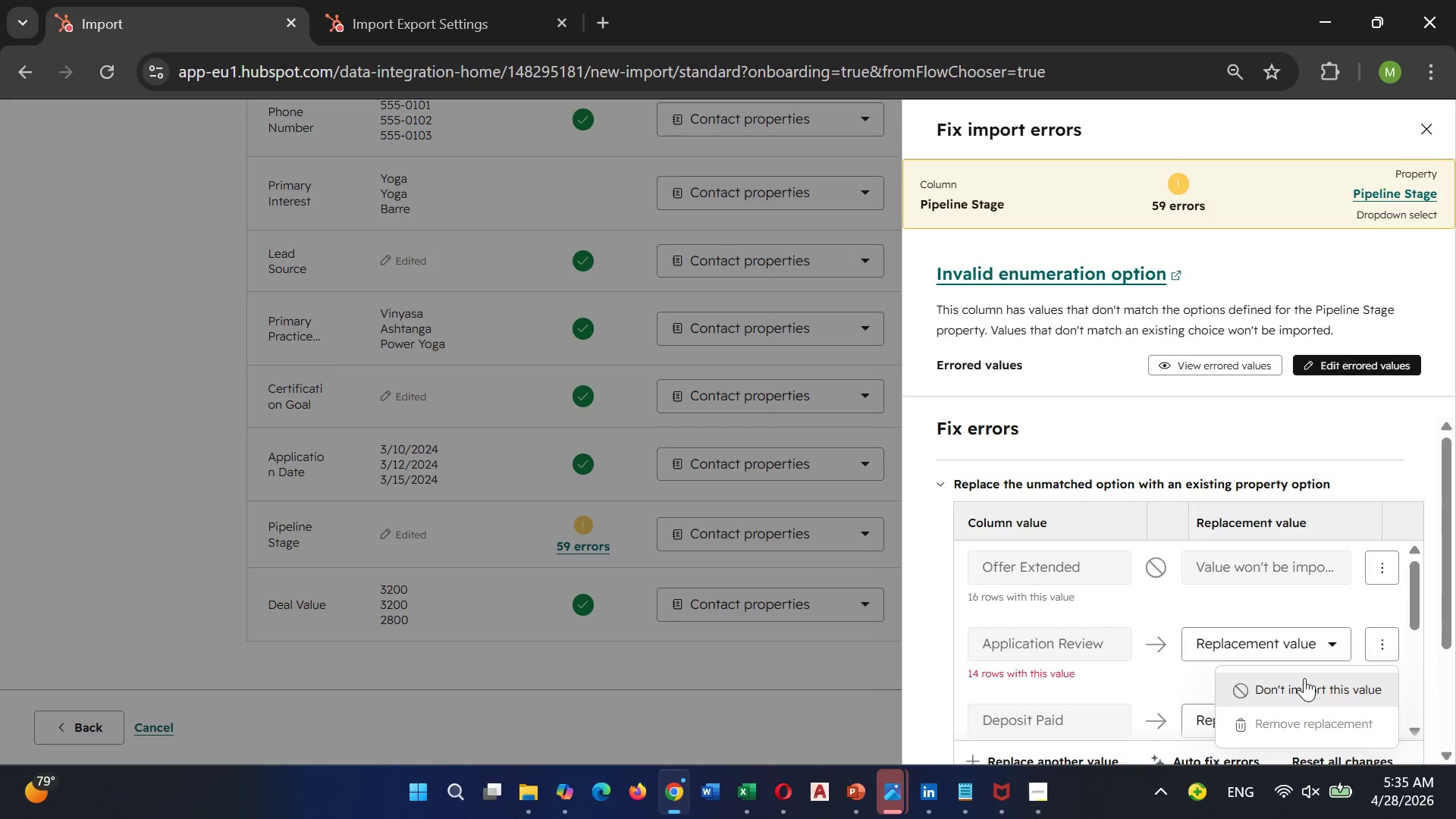 
left_click([1304, 678])
 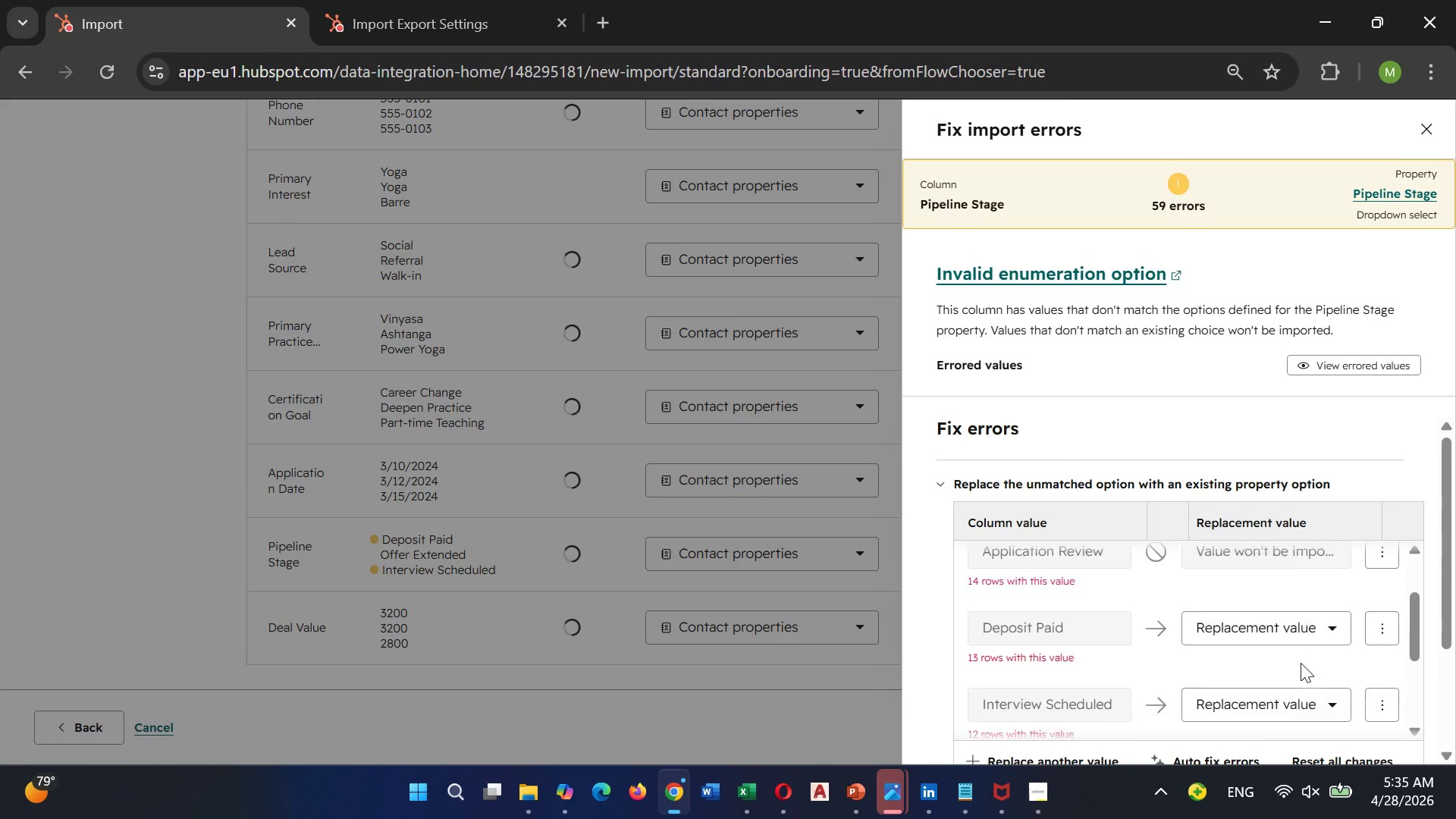 
scroll: coordinate [1301, 663], scroll_direction: down, amount: 1.0
 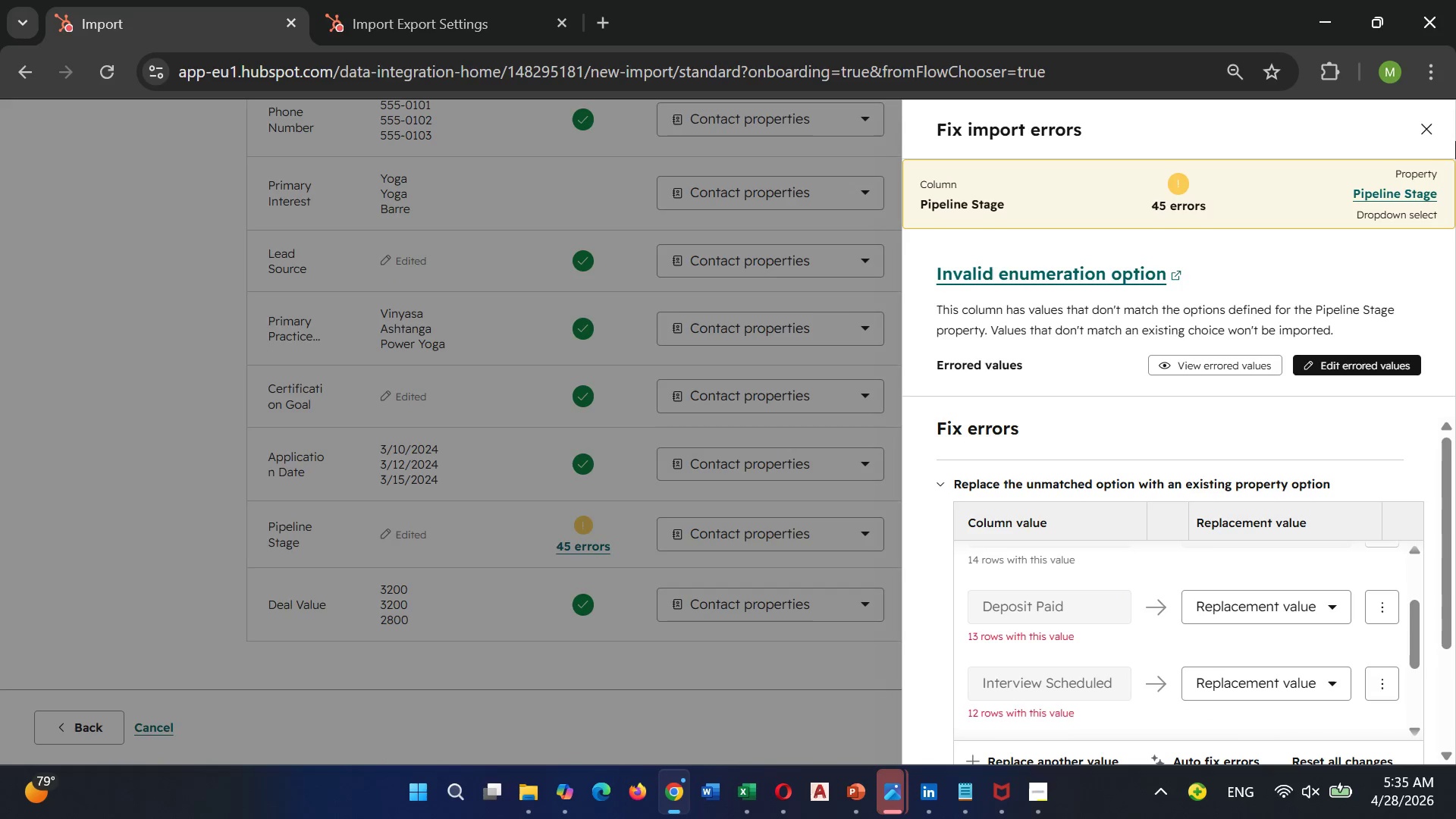 
left_click([1438, 121])
 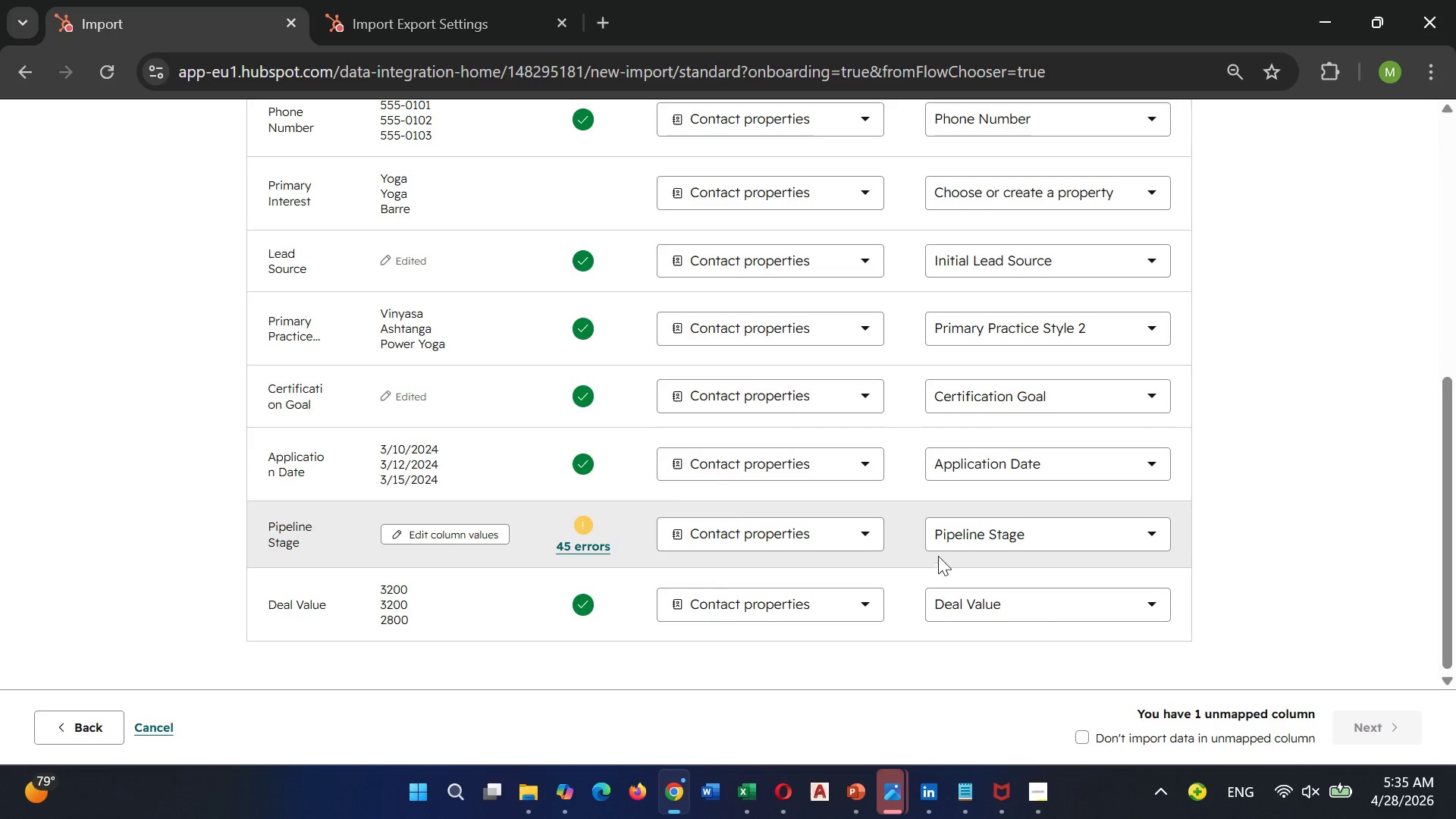 
left_click([952, 541])
 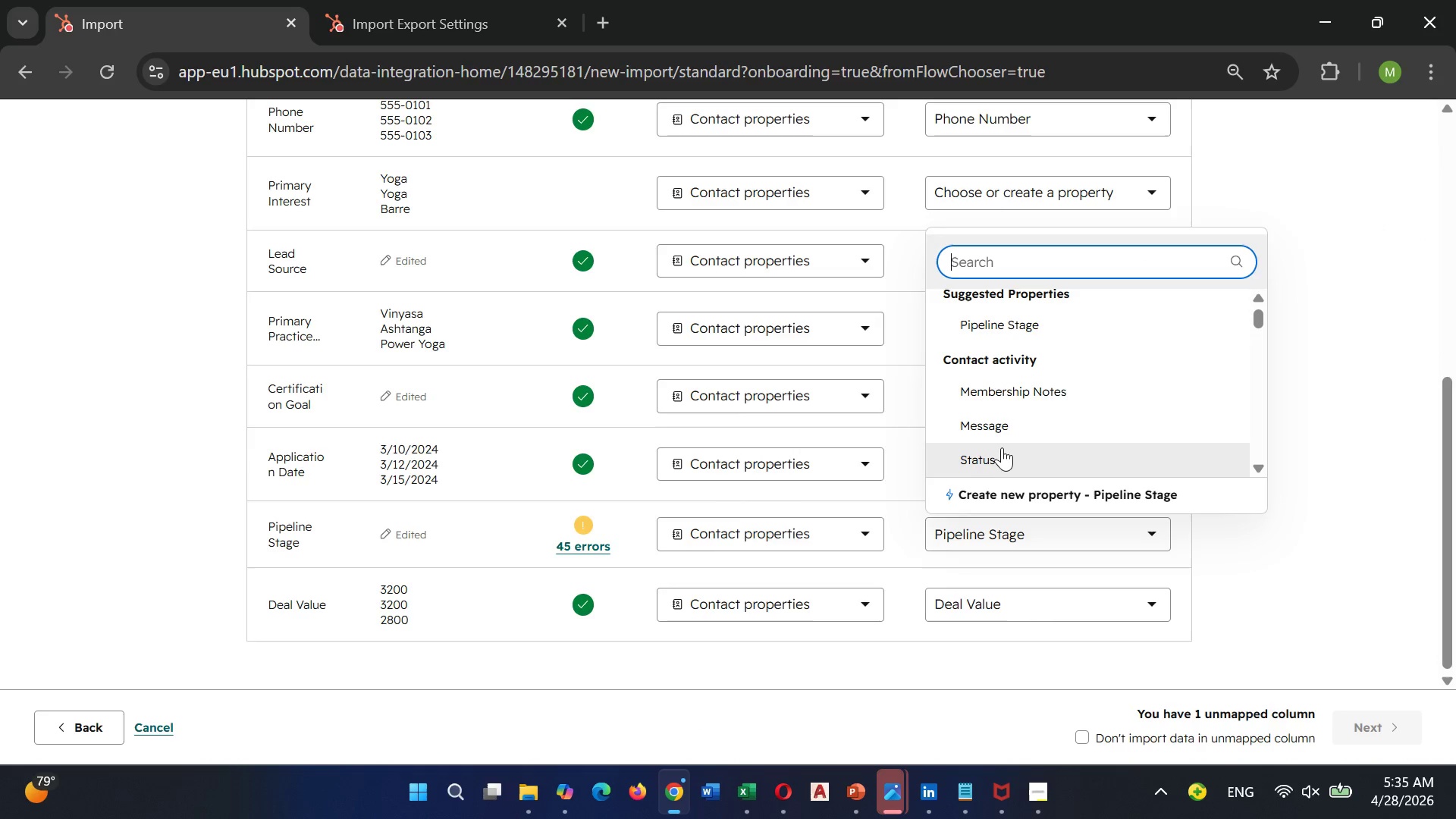 
scroll: coordinate [960, 374], scroll_direction: down, amount: 16.0
 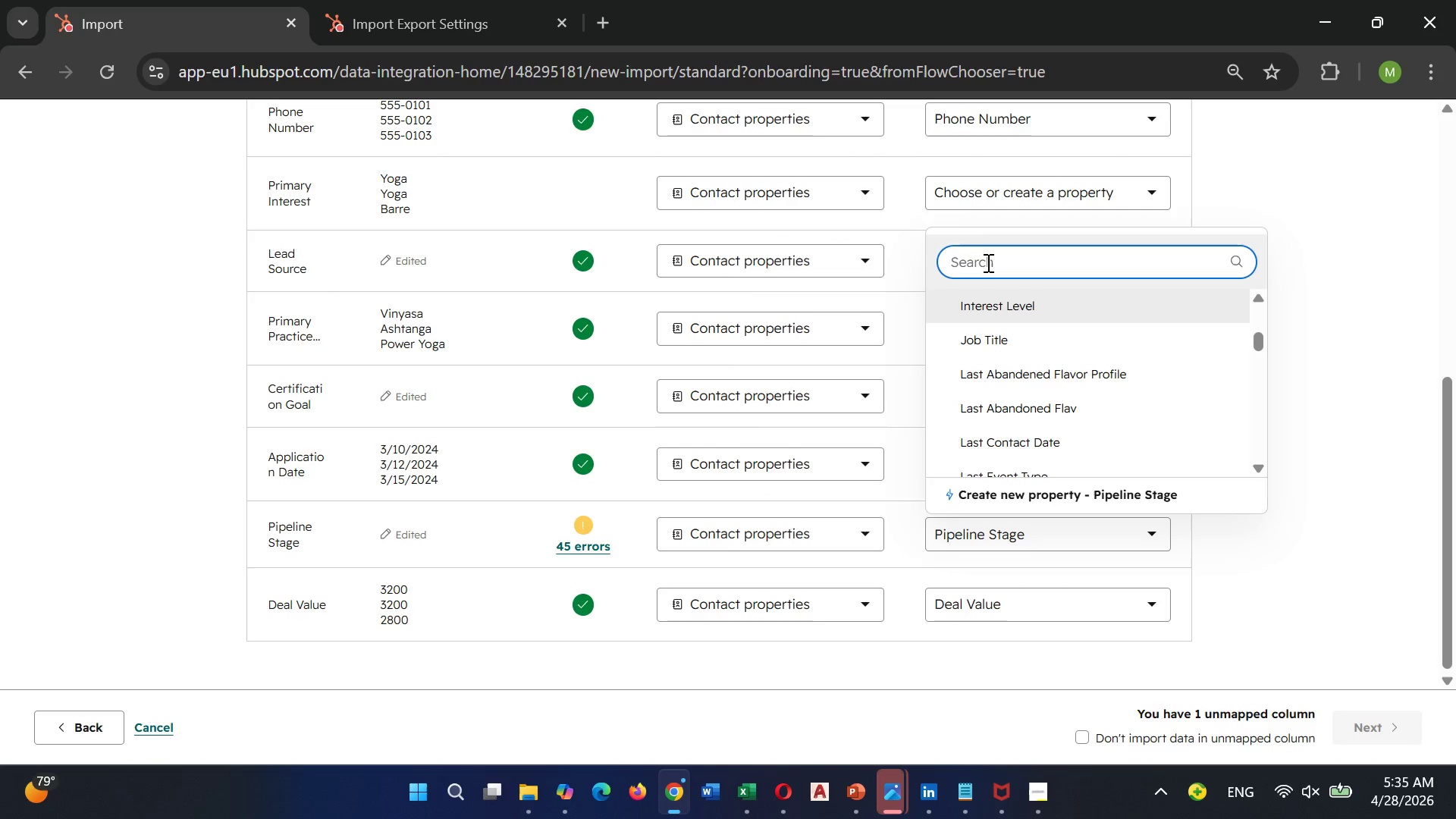 
left_click([986, 262])
 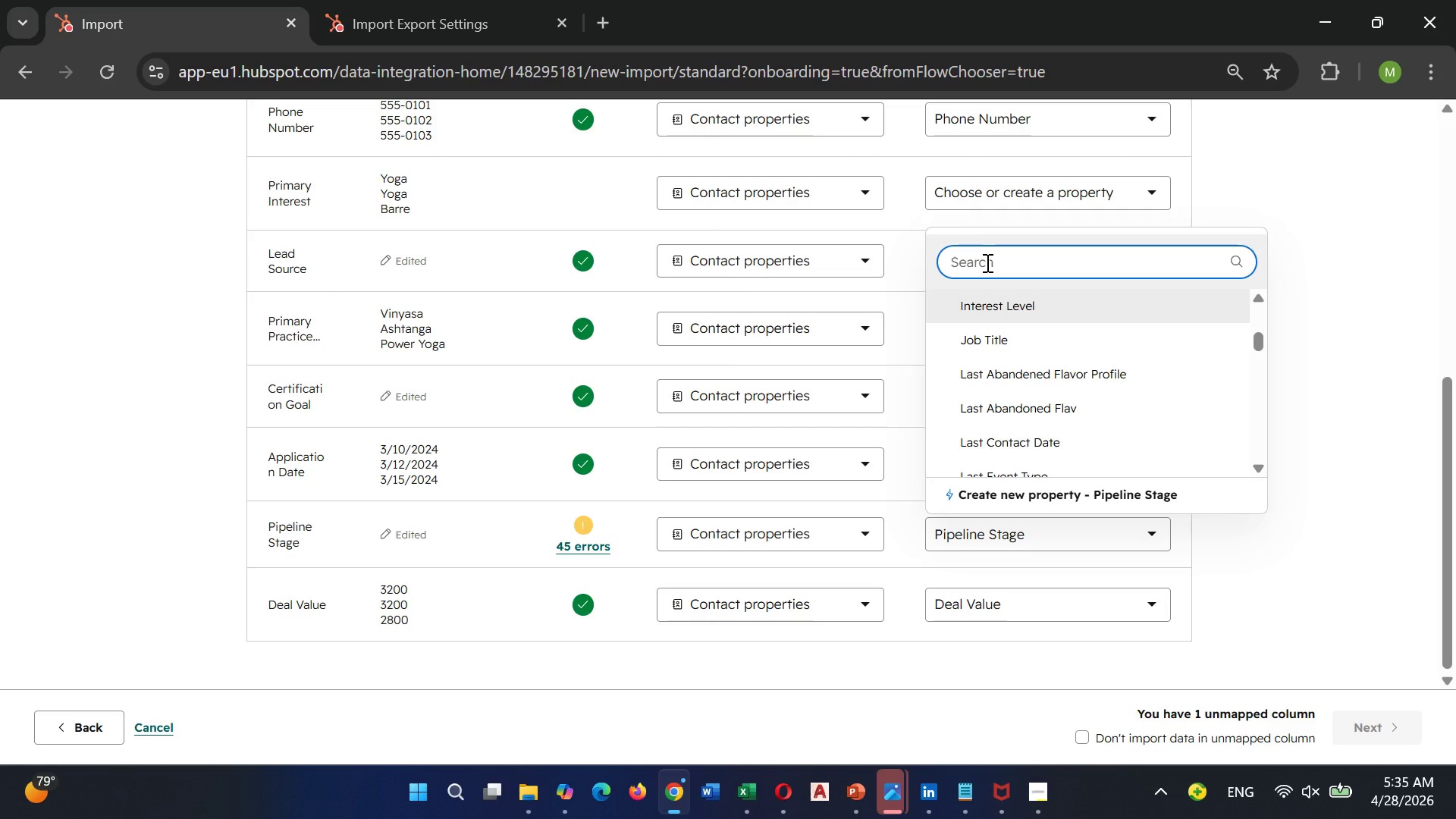 
type(De)
 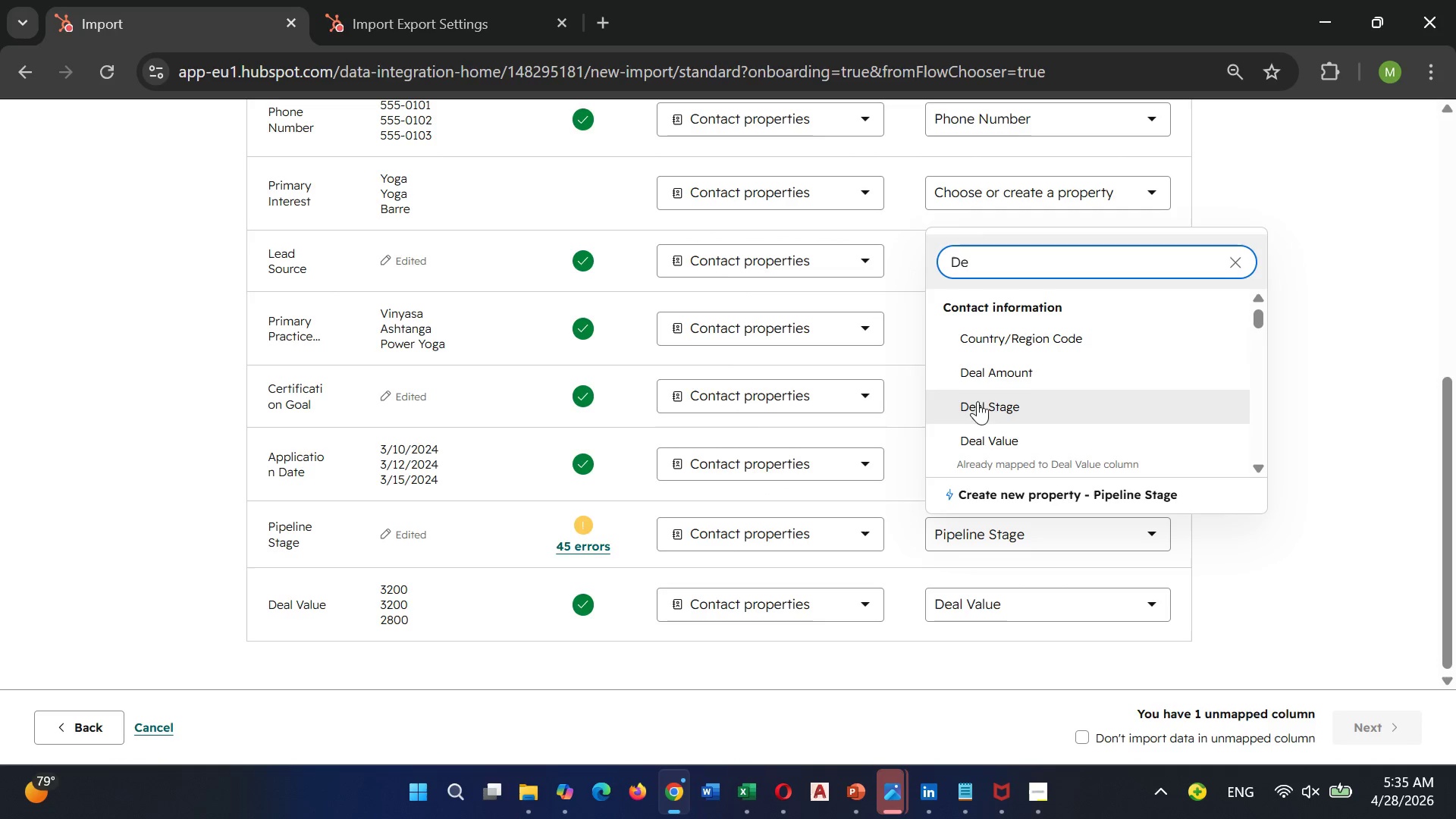 
scroll: coordinate [977, 400], scroll_direction: down, amount: 1.0
 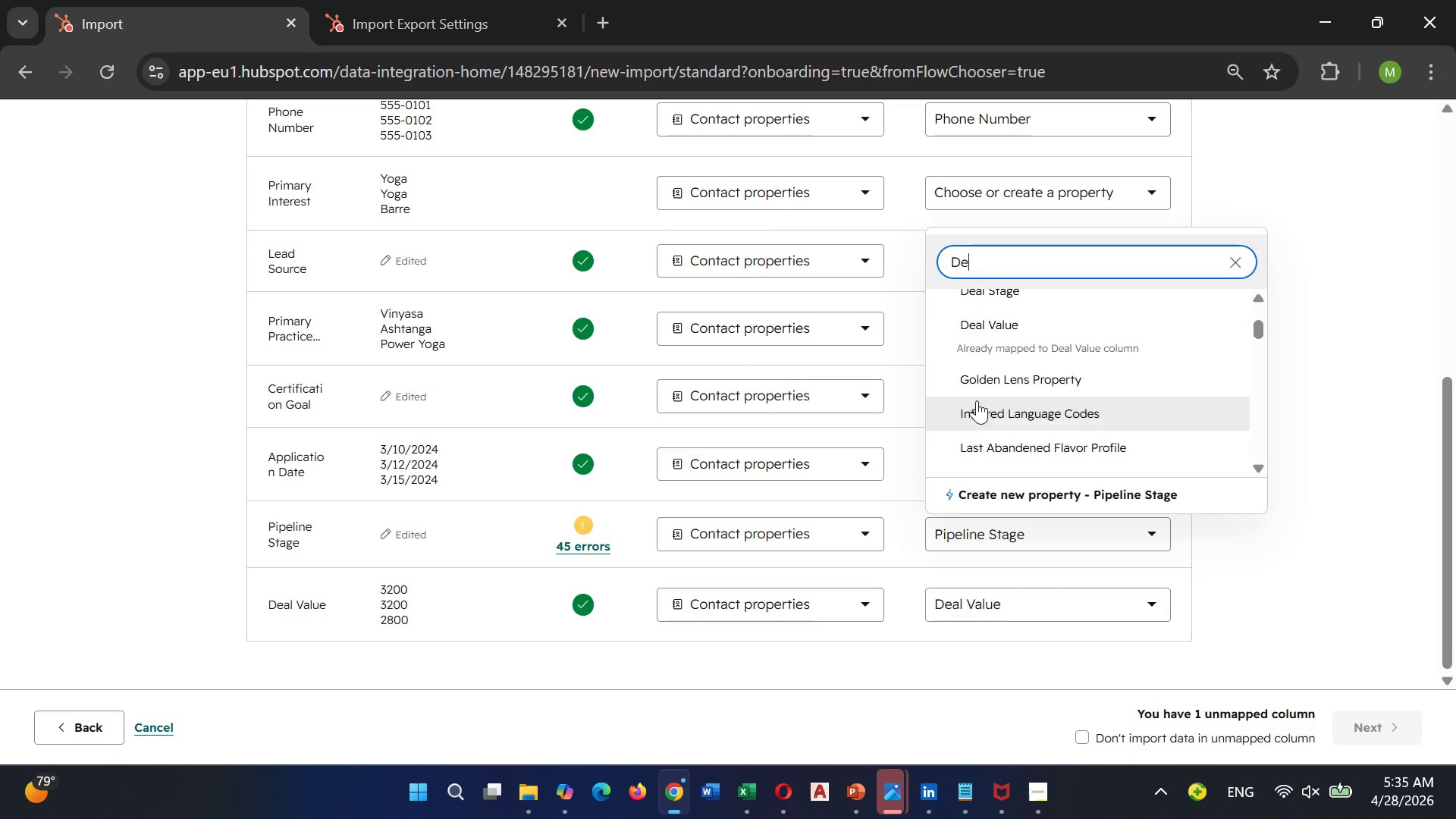 
left_click([981, 400])
 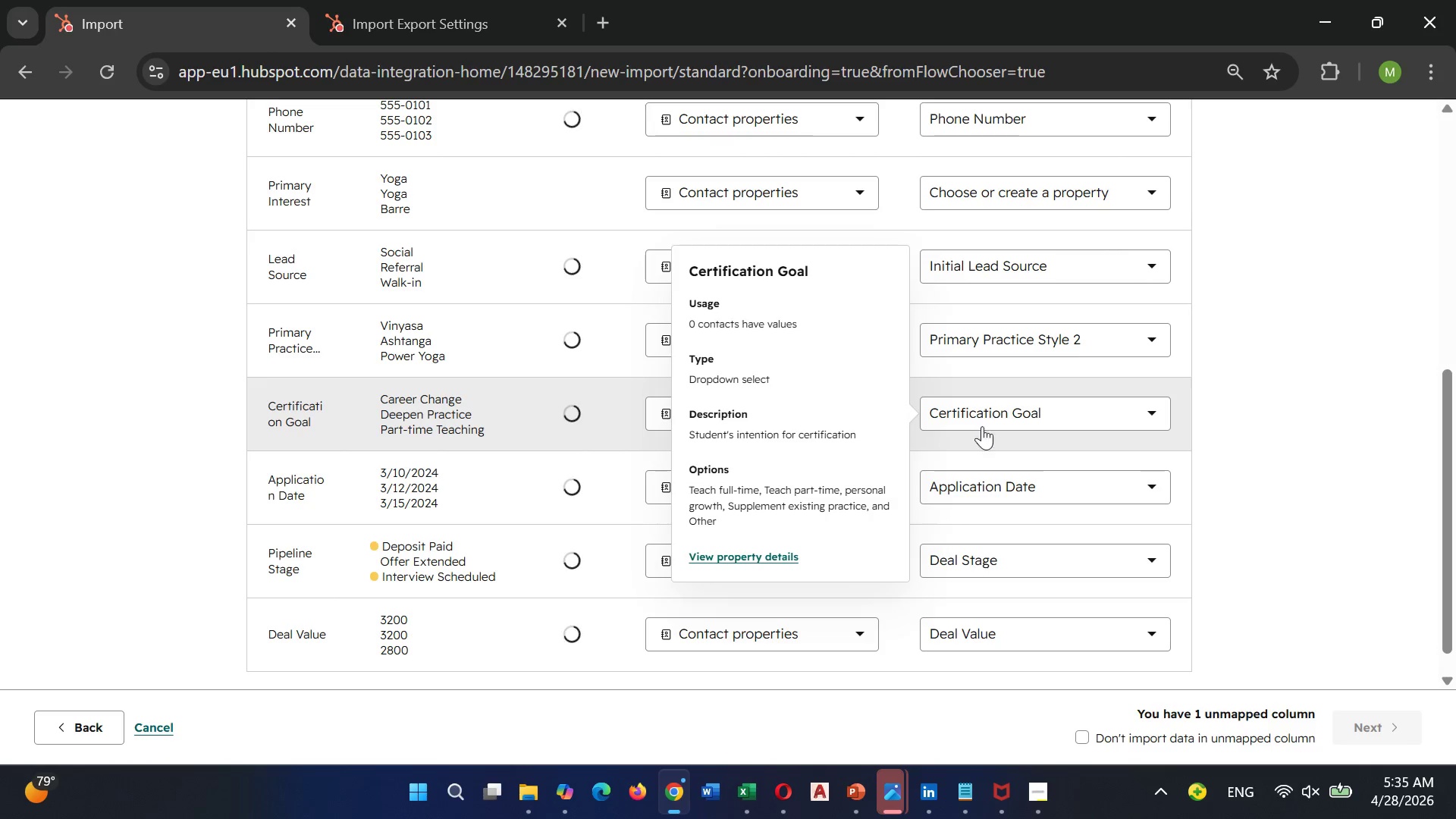 
scroll: coordinate [977, 400], scroll_direction: up, amount: 1.0
 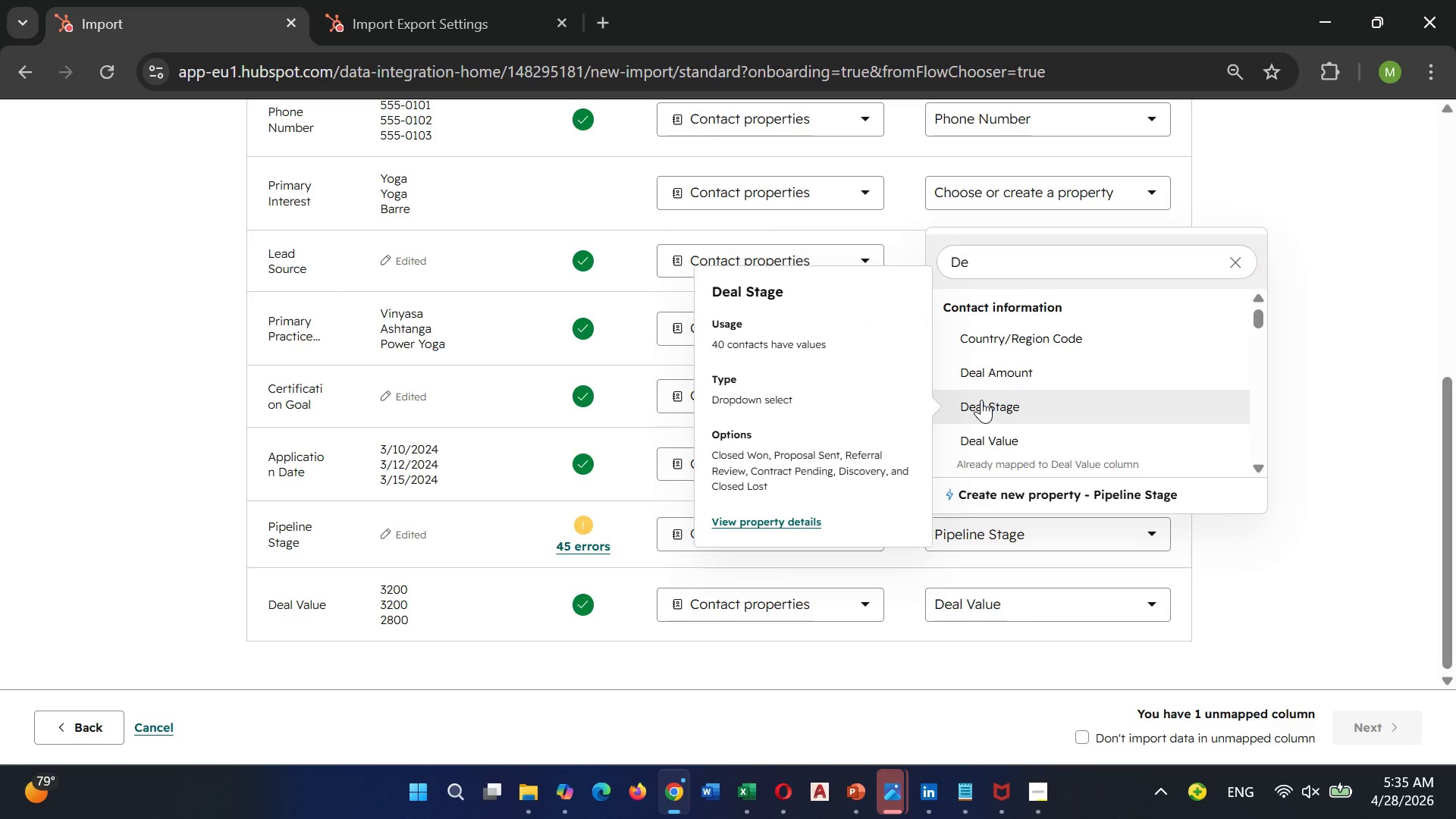 
mouse_move([966, 529])
 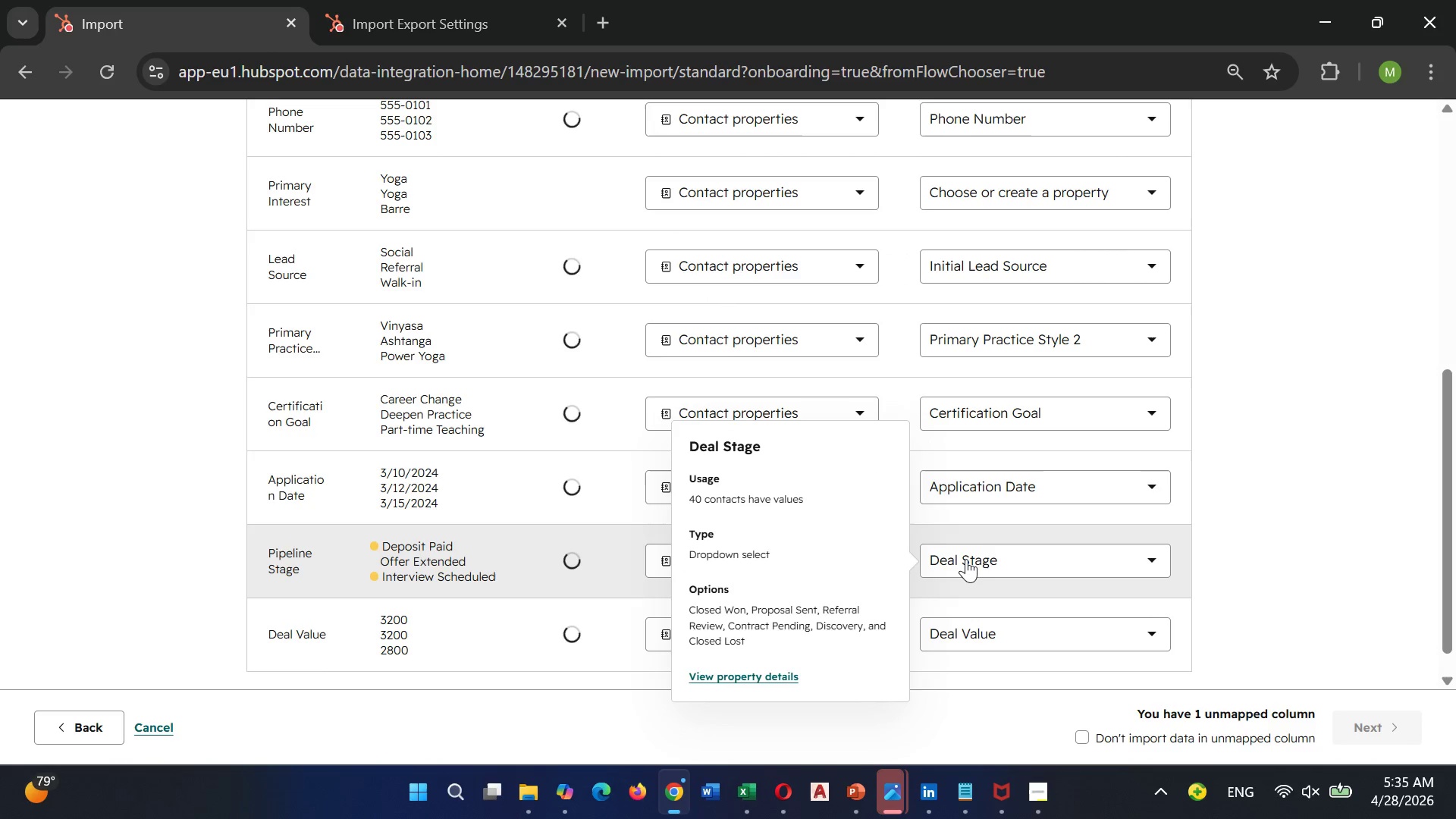 
left_click([966, 559])
 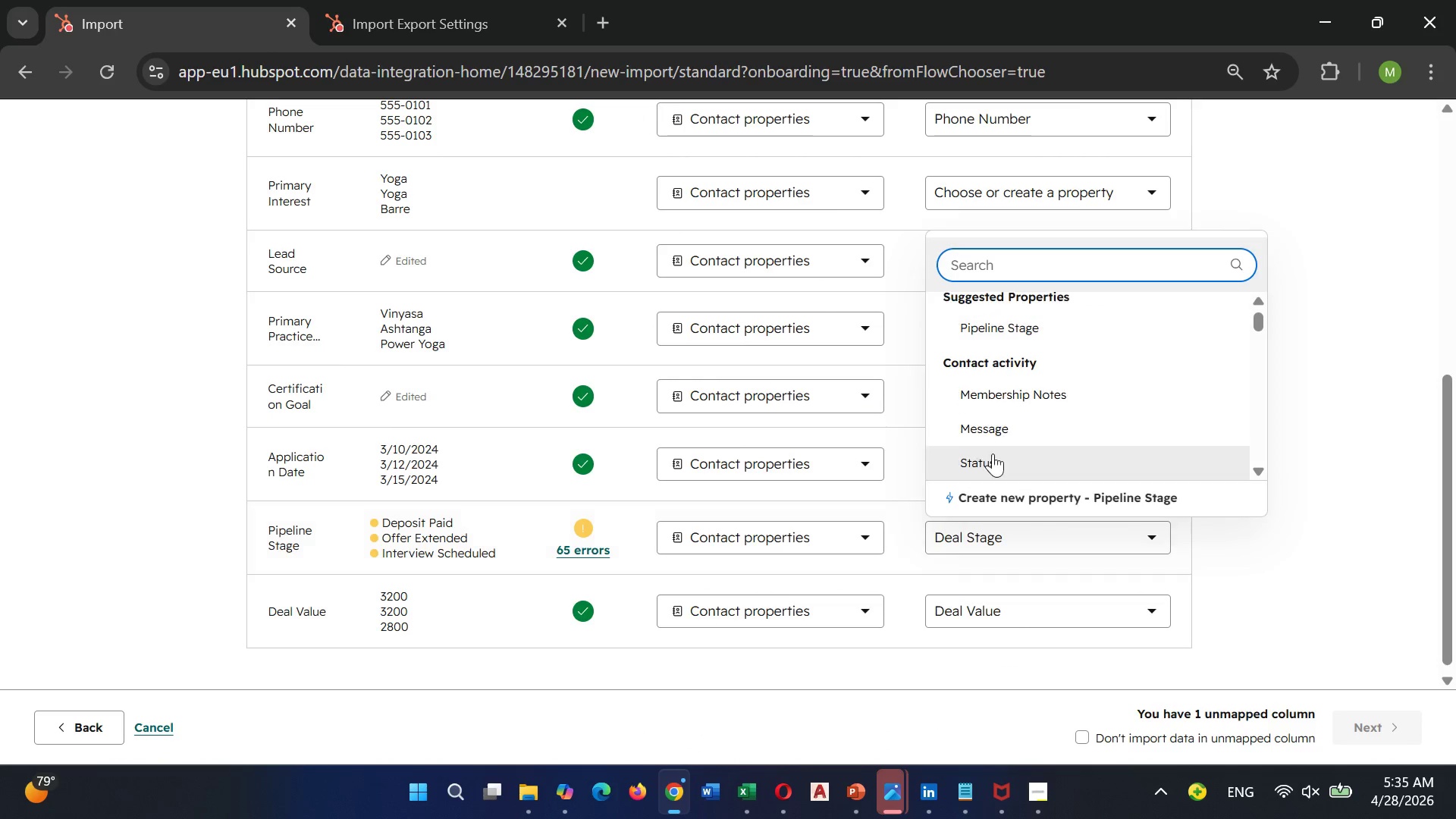 
scroll: coordinate [1012, 366], scroll_direction: down, amount: 2.0
 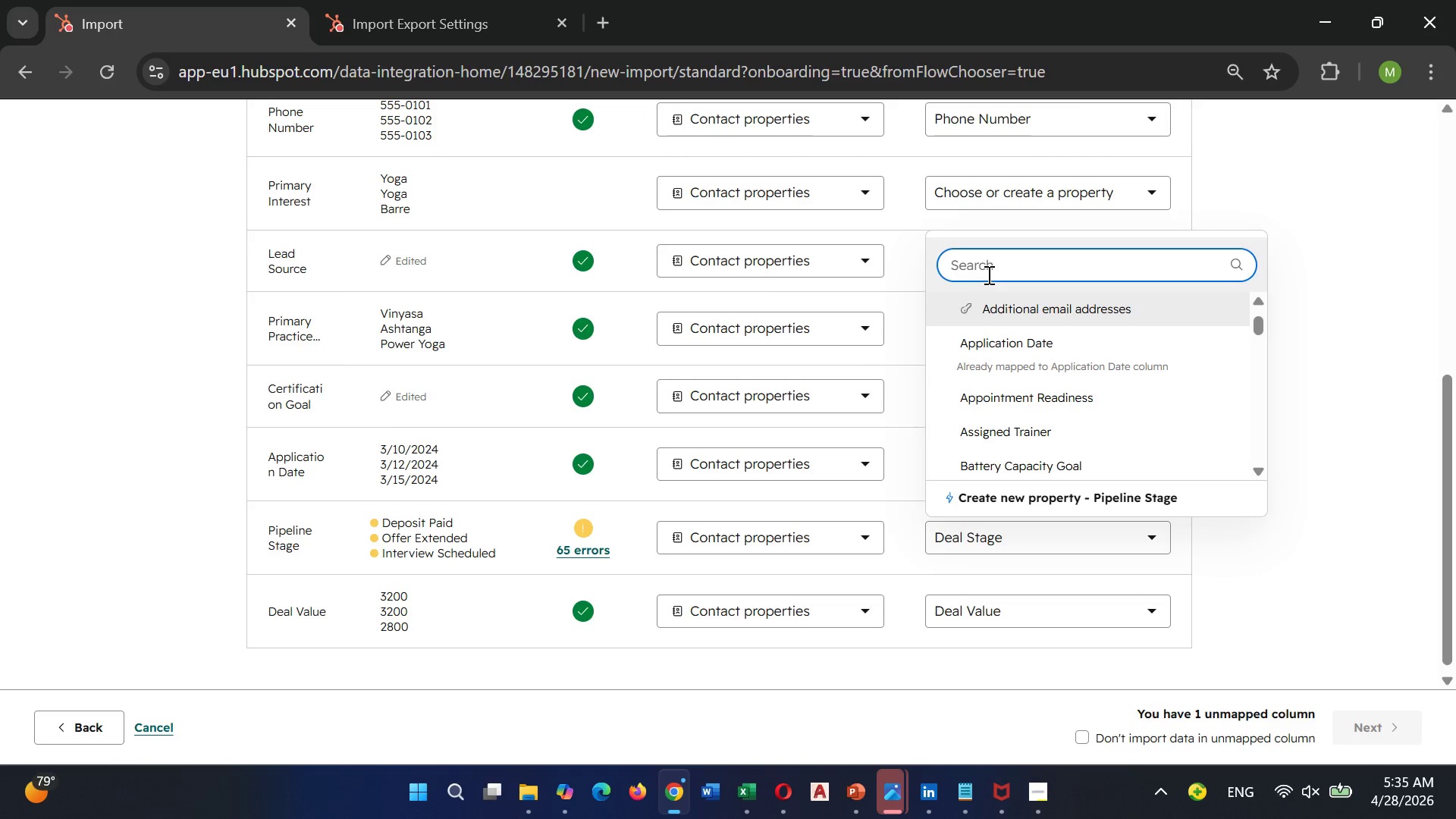 
left_click([987, 274])
 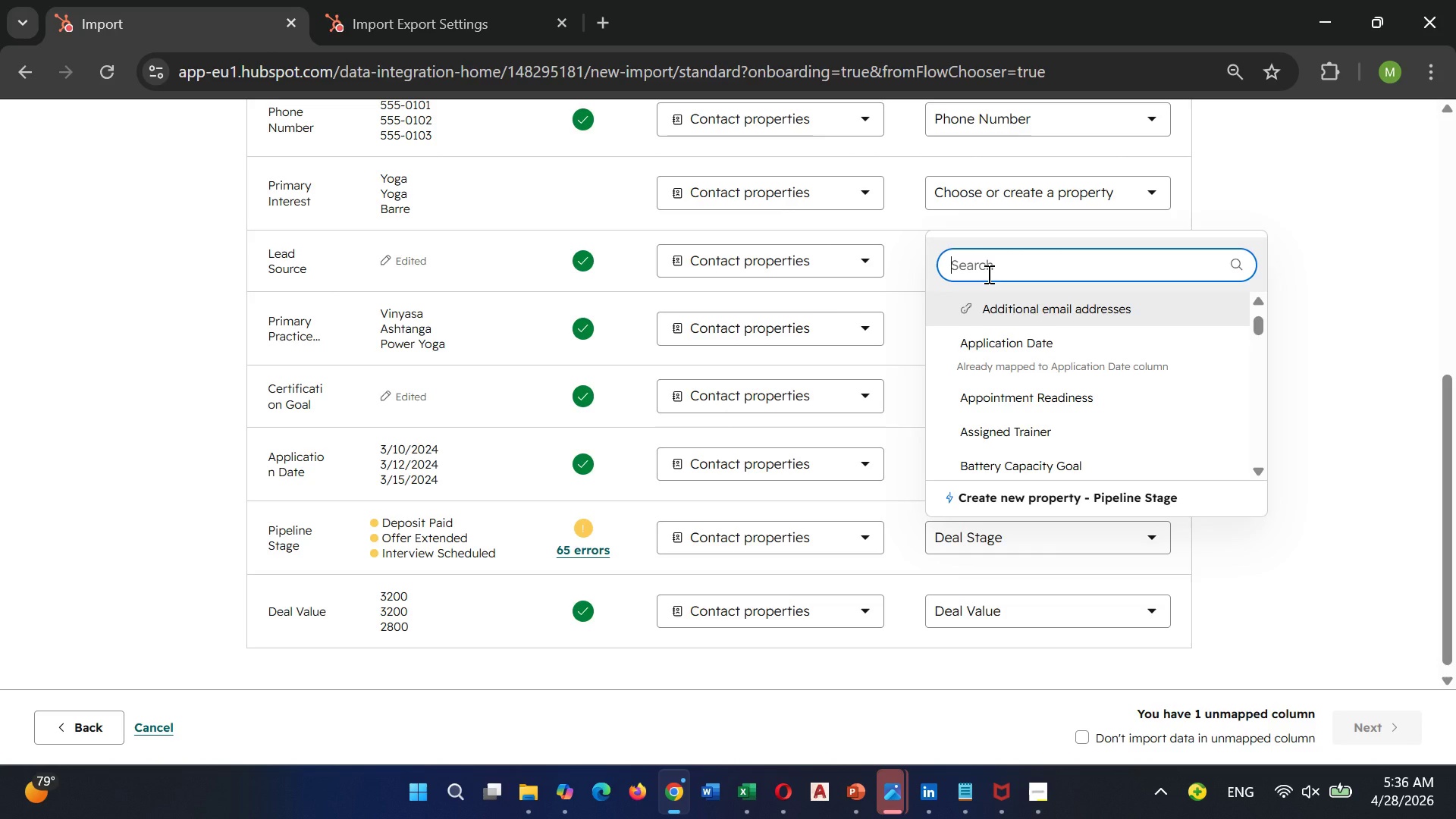 
wait(5.59)
 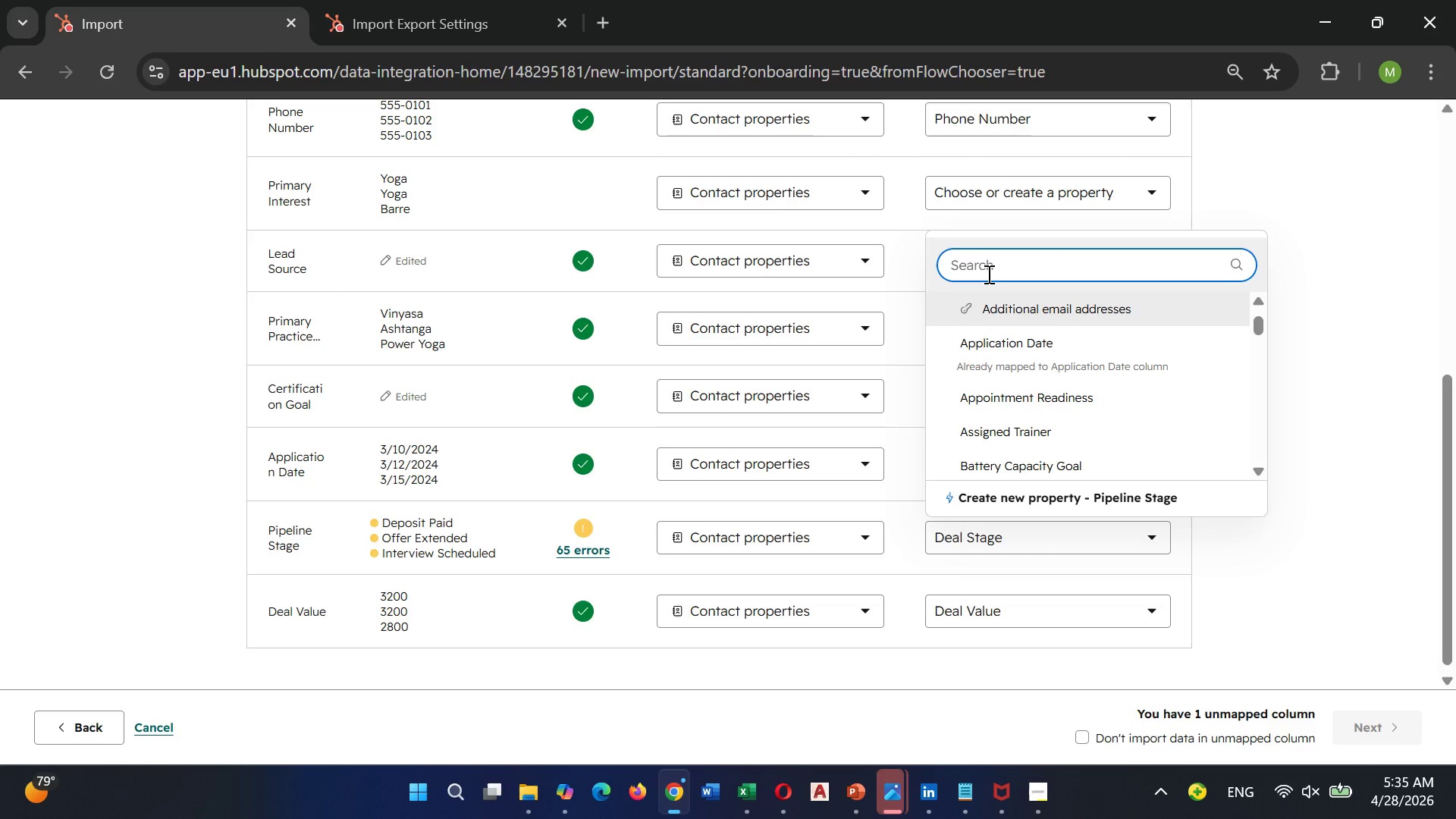 
key(Shift+Y)
 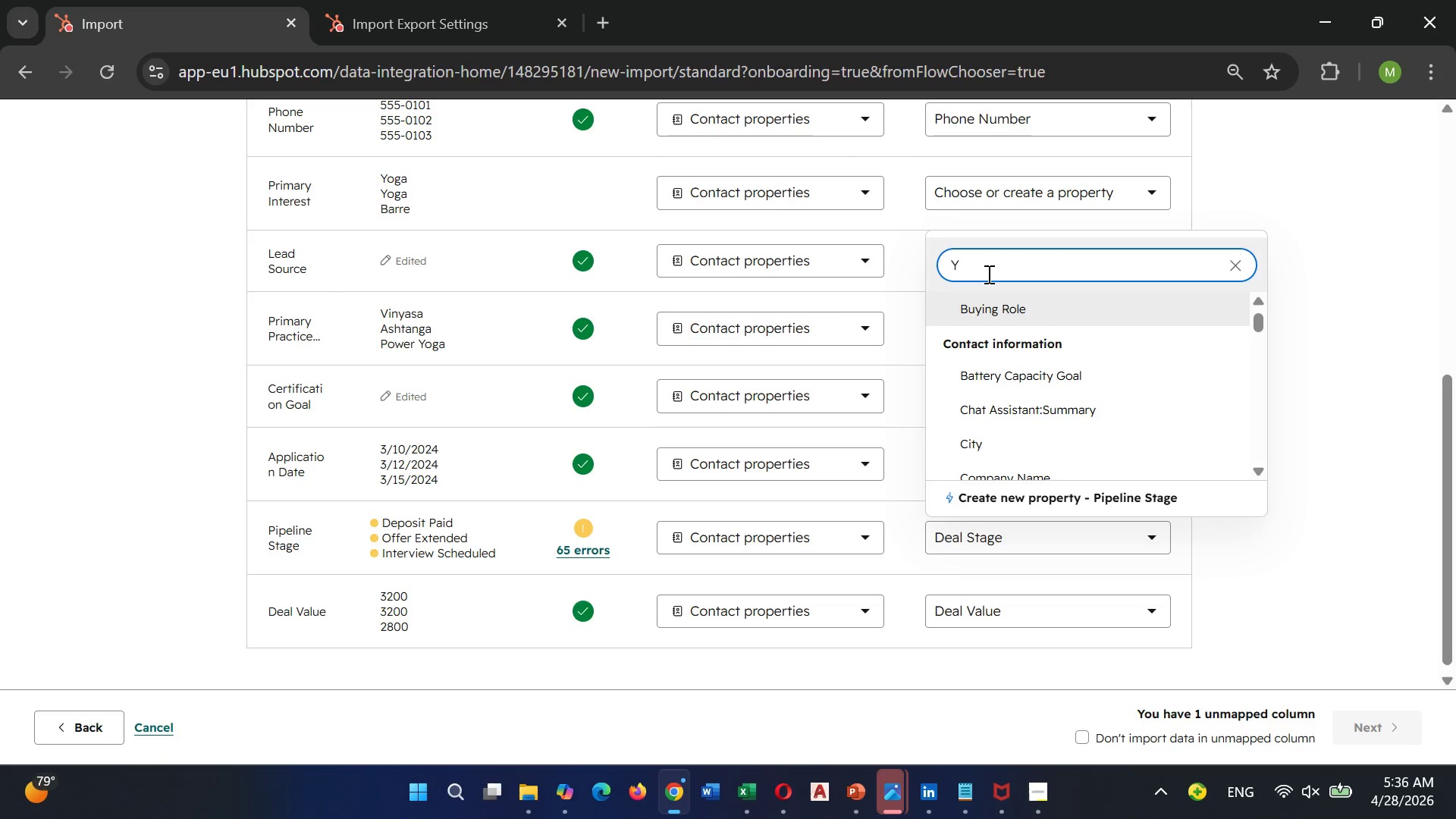 
type(TT 2024 Cer)
 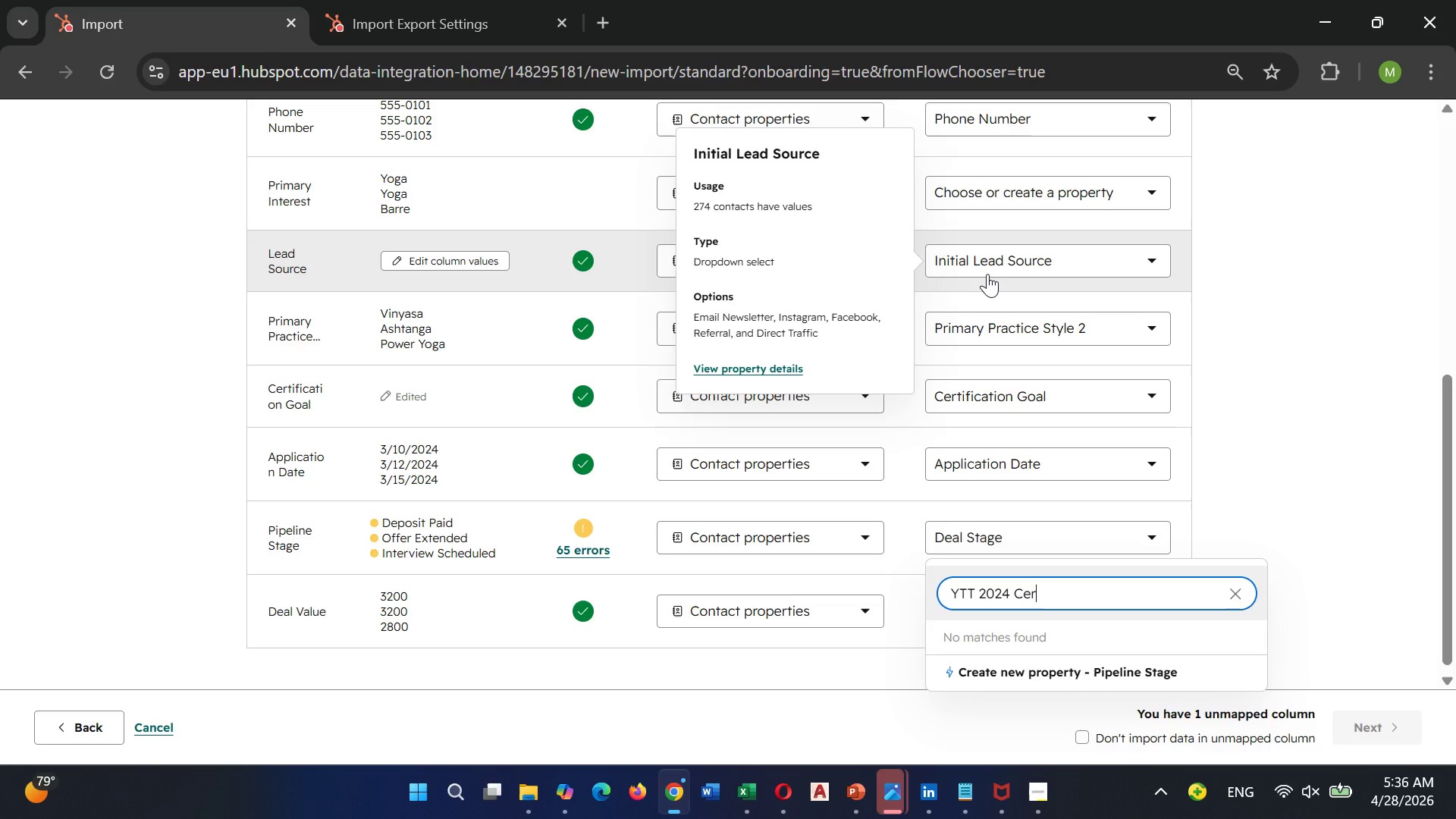 
wait(8.06)
 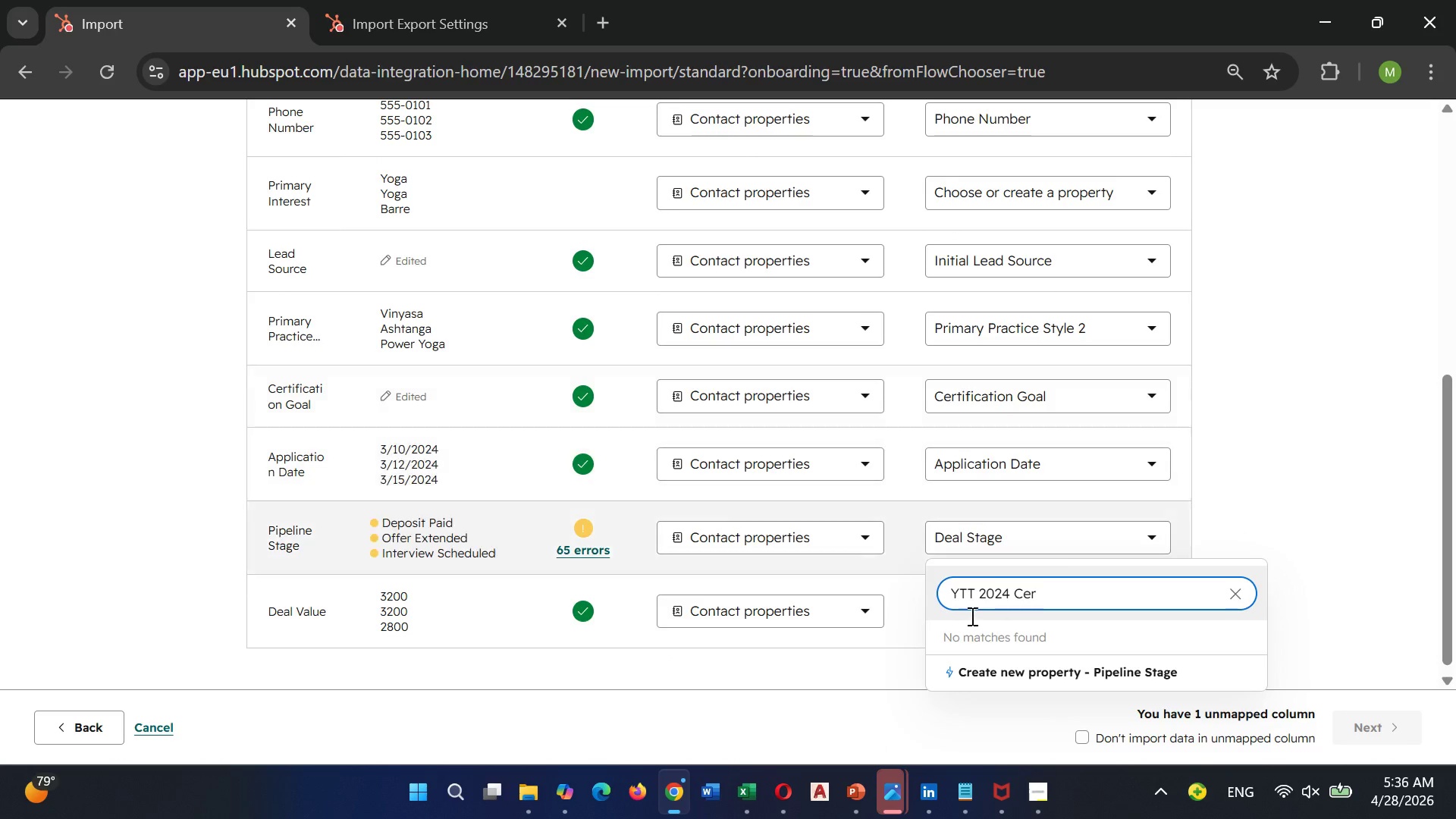 
left_click([999, 672])
 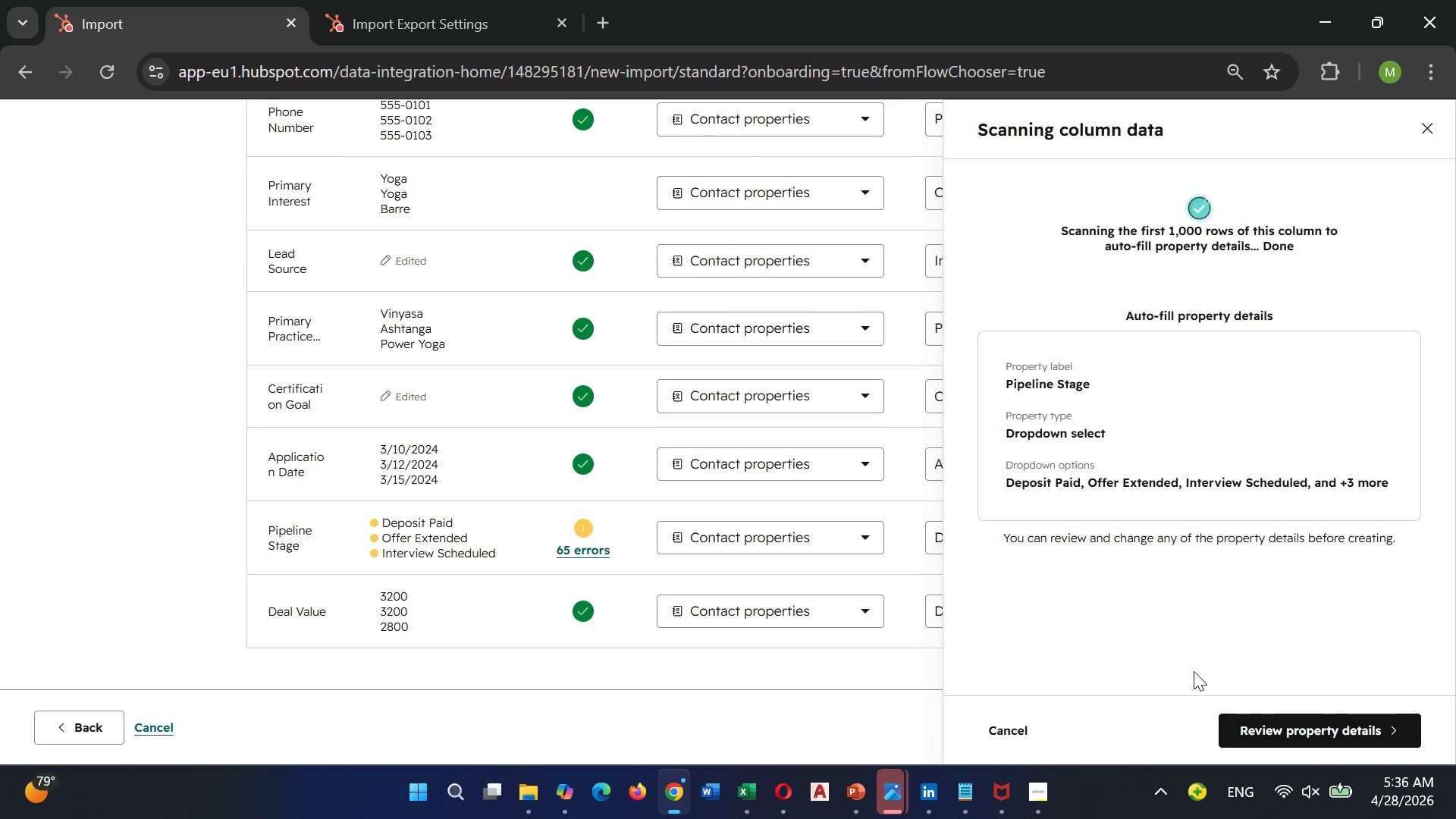 
scroll: coordinate [983, 365], scroll_direction: none, amount: 0.0
 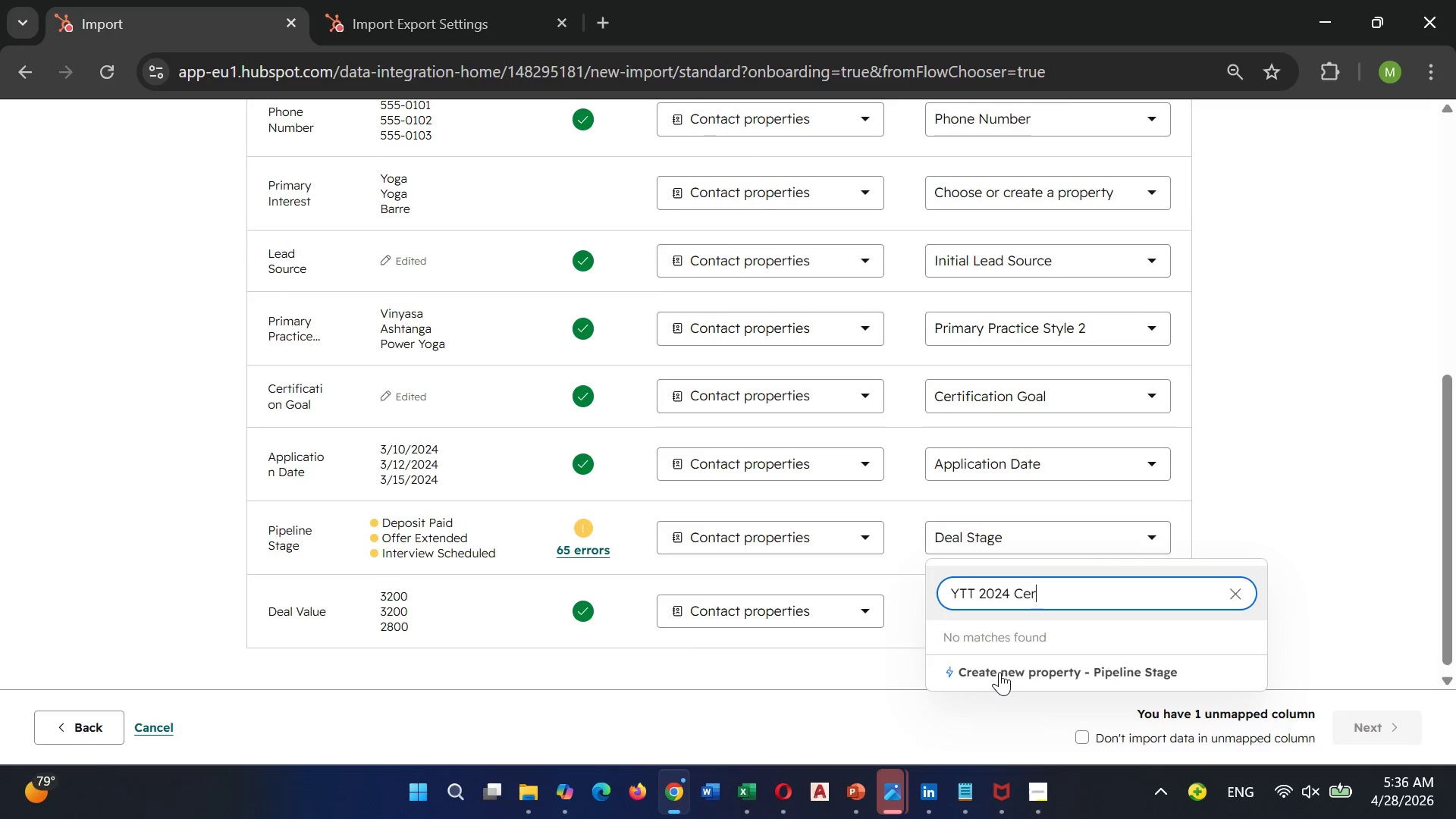 
left_click([1251, 726])
 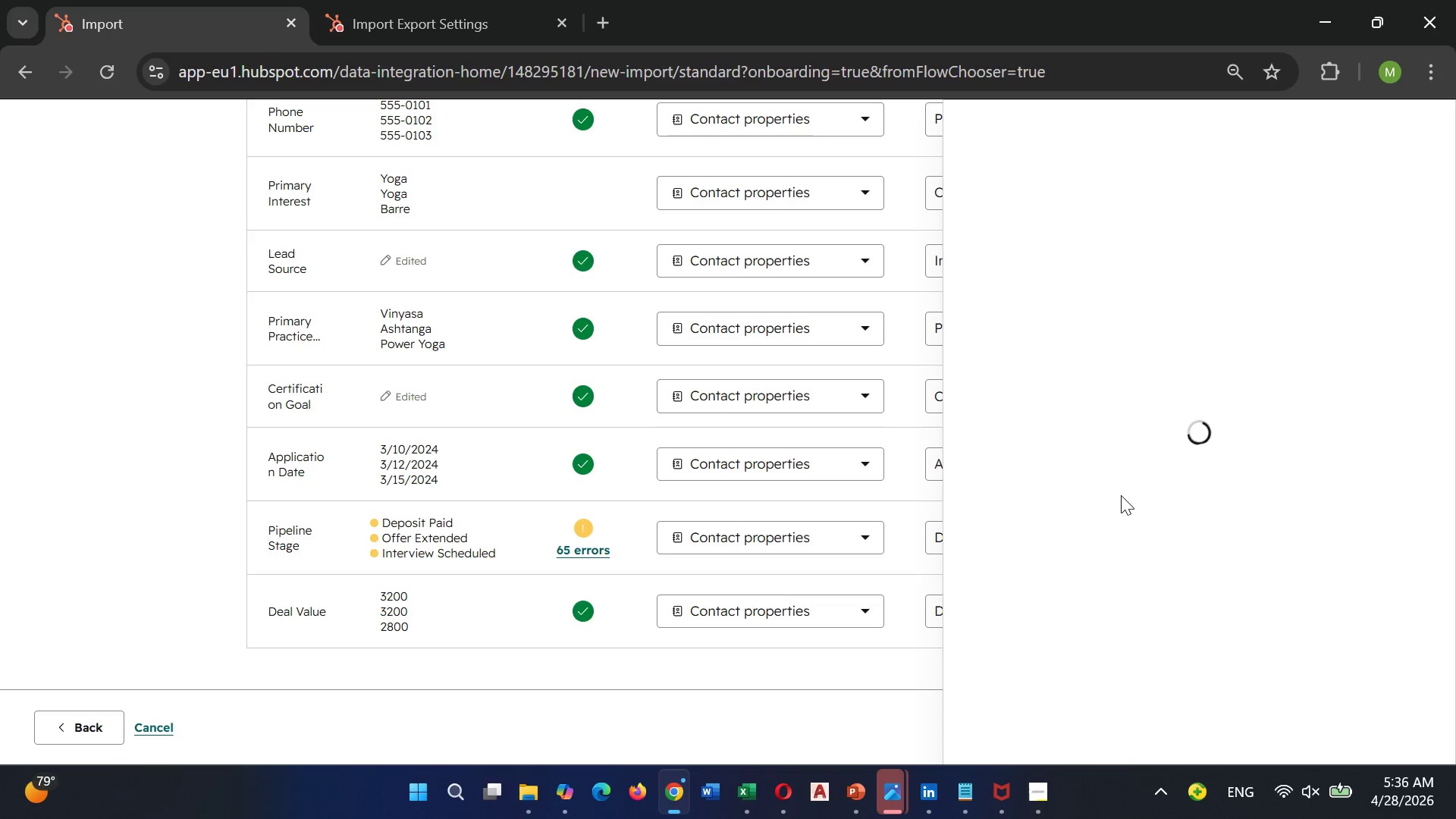 
wait(23.95)
 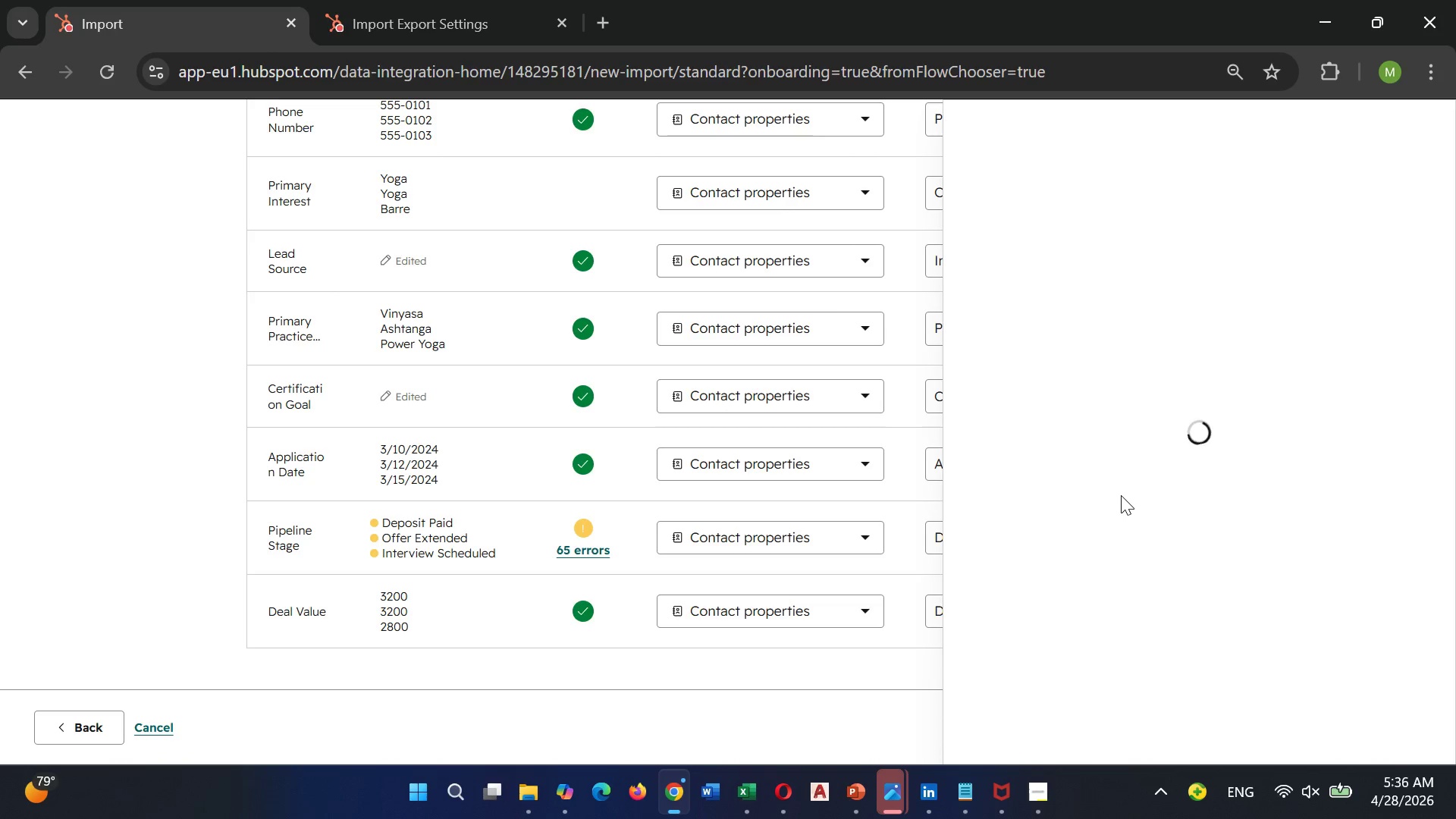 
double_click([852, 668])
 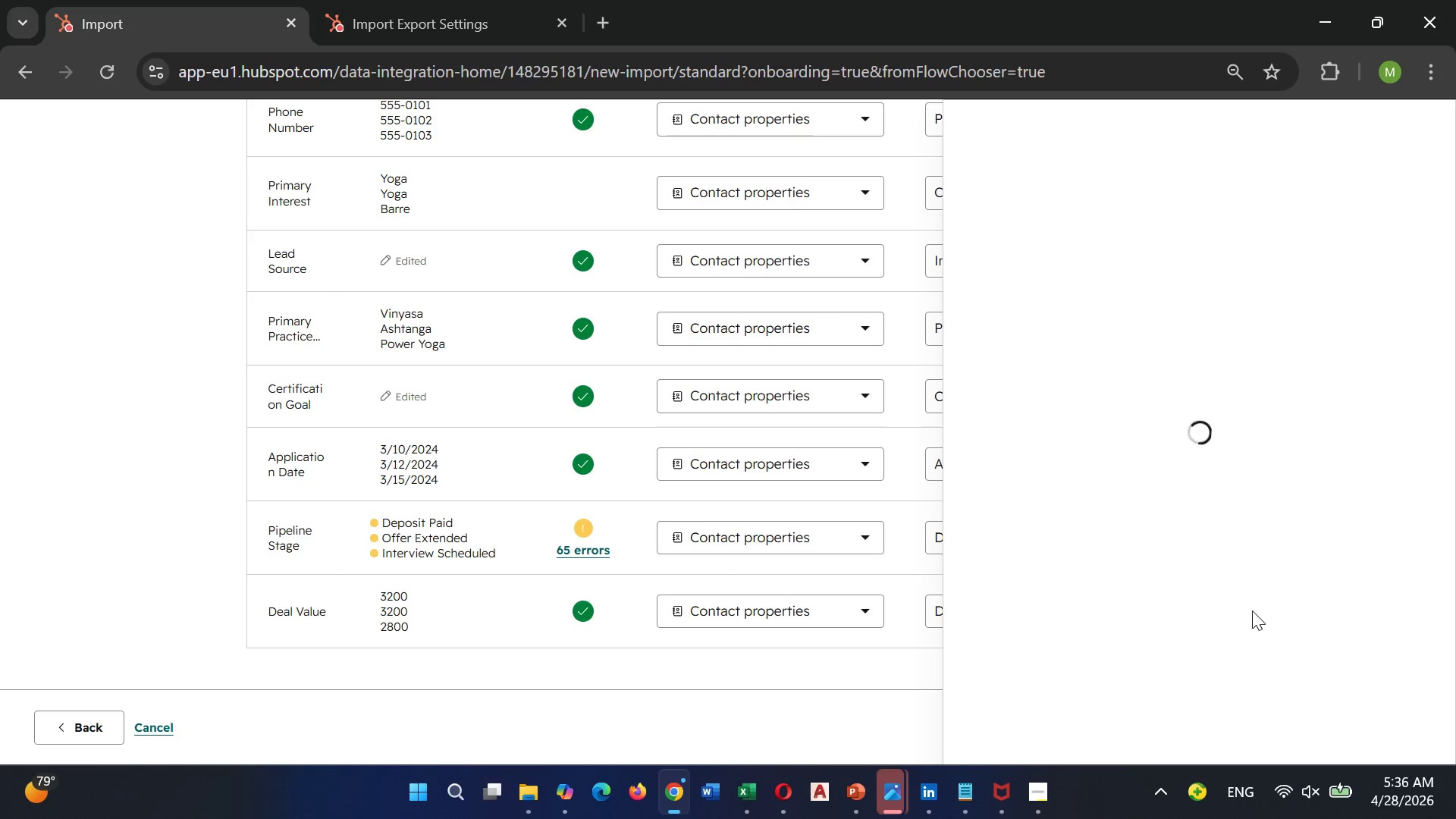 
scroll: coordinate [1001, 592], scroll_direction: down, amount: 9.0
 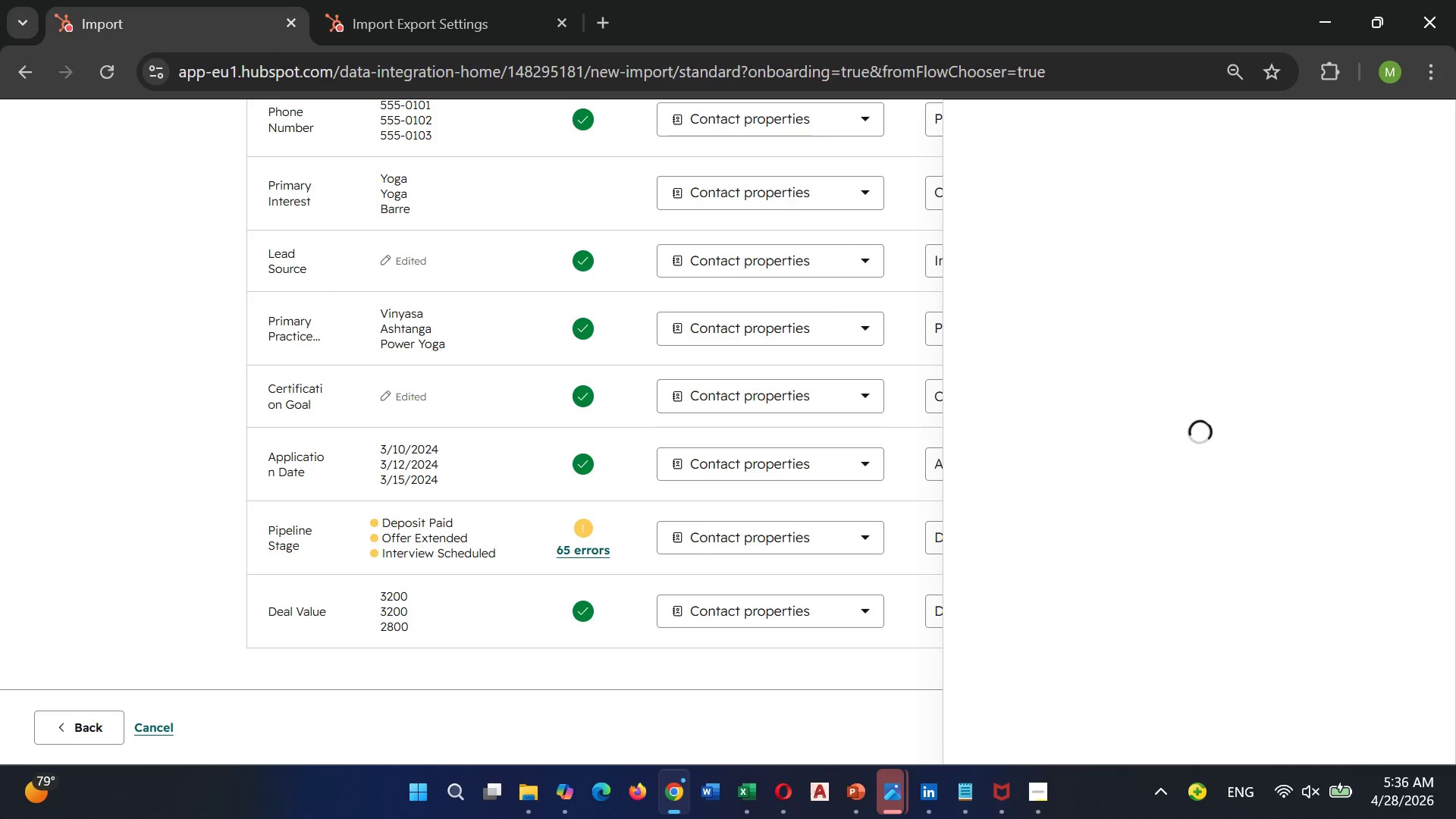 
wait(5.37)
 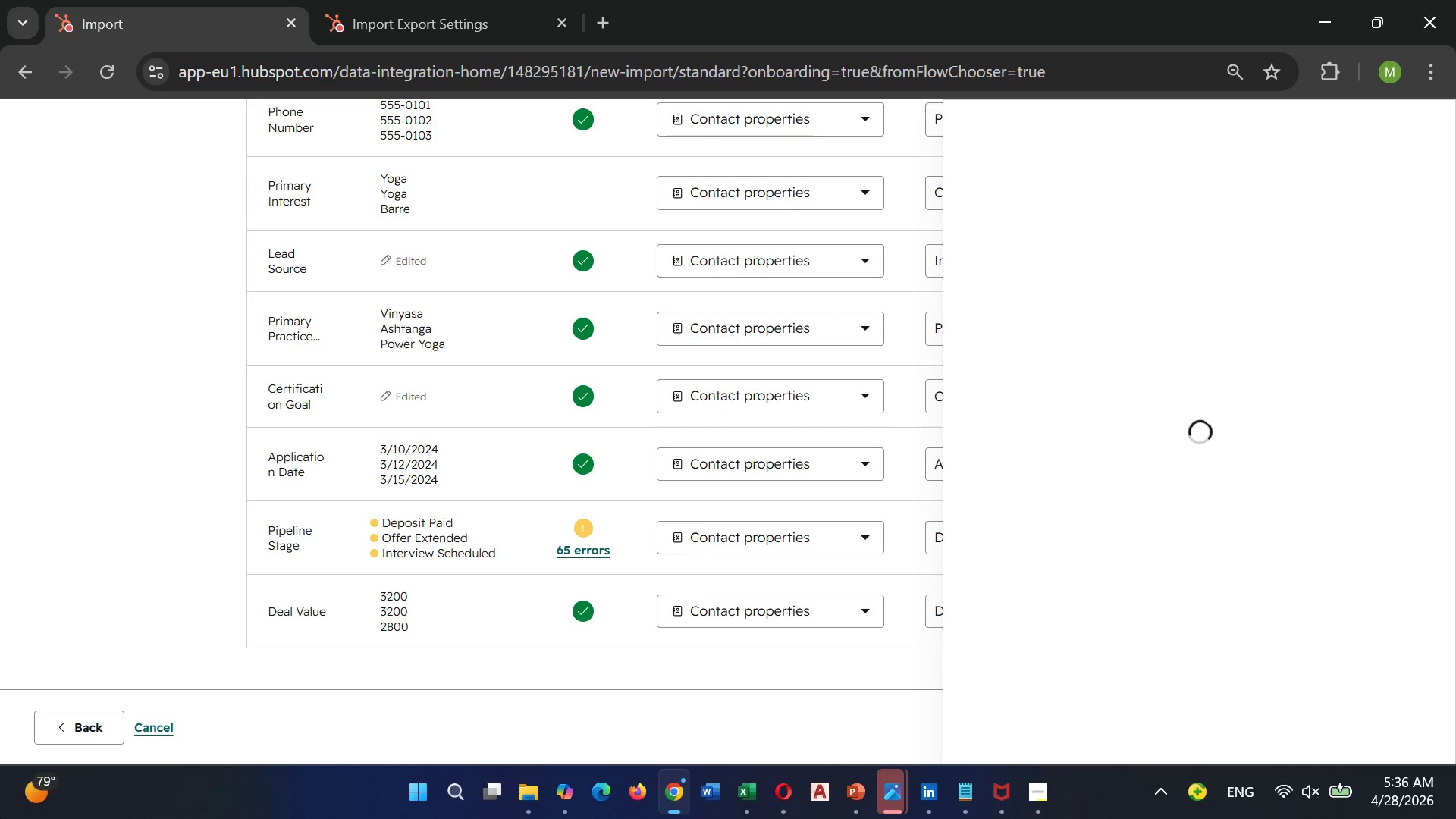 
left_click([736, 675])
 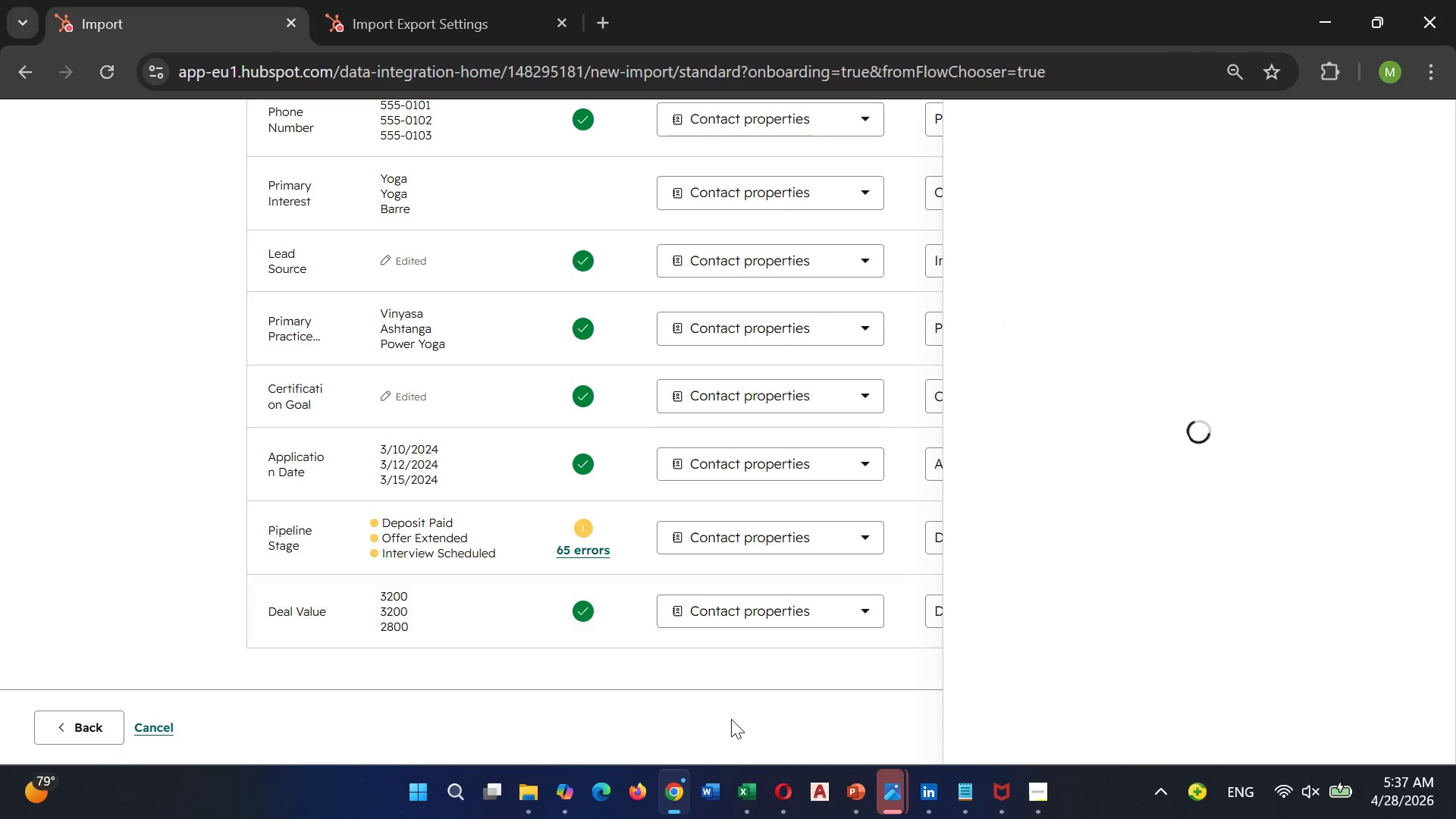 
double_click([731, 719])
 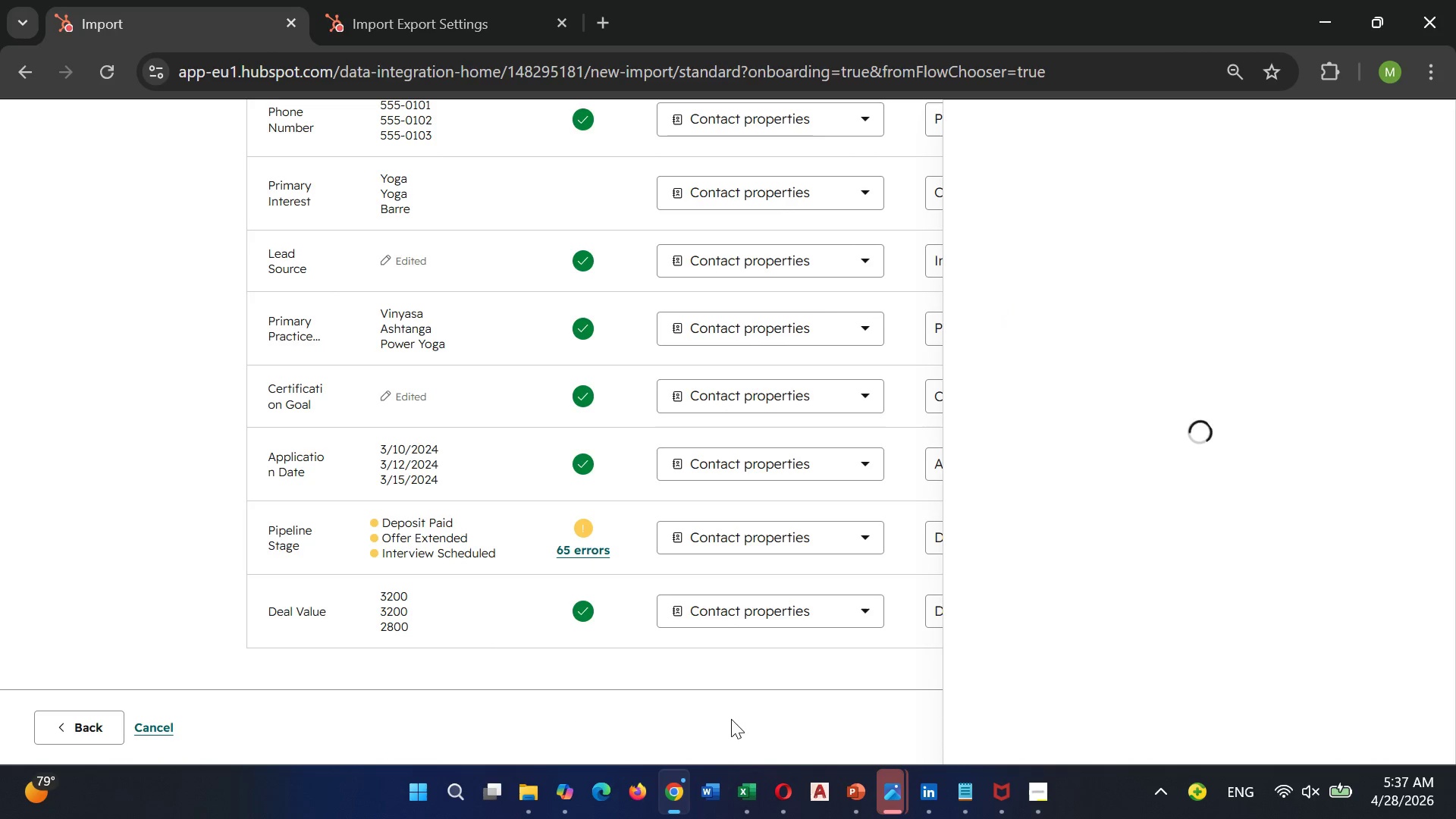 
triple_click([731, 719])
 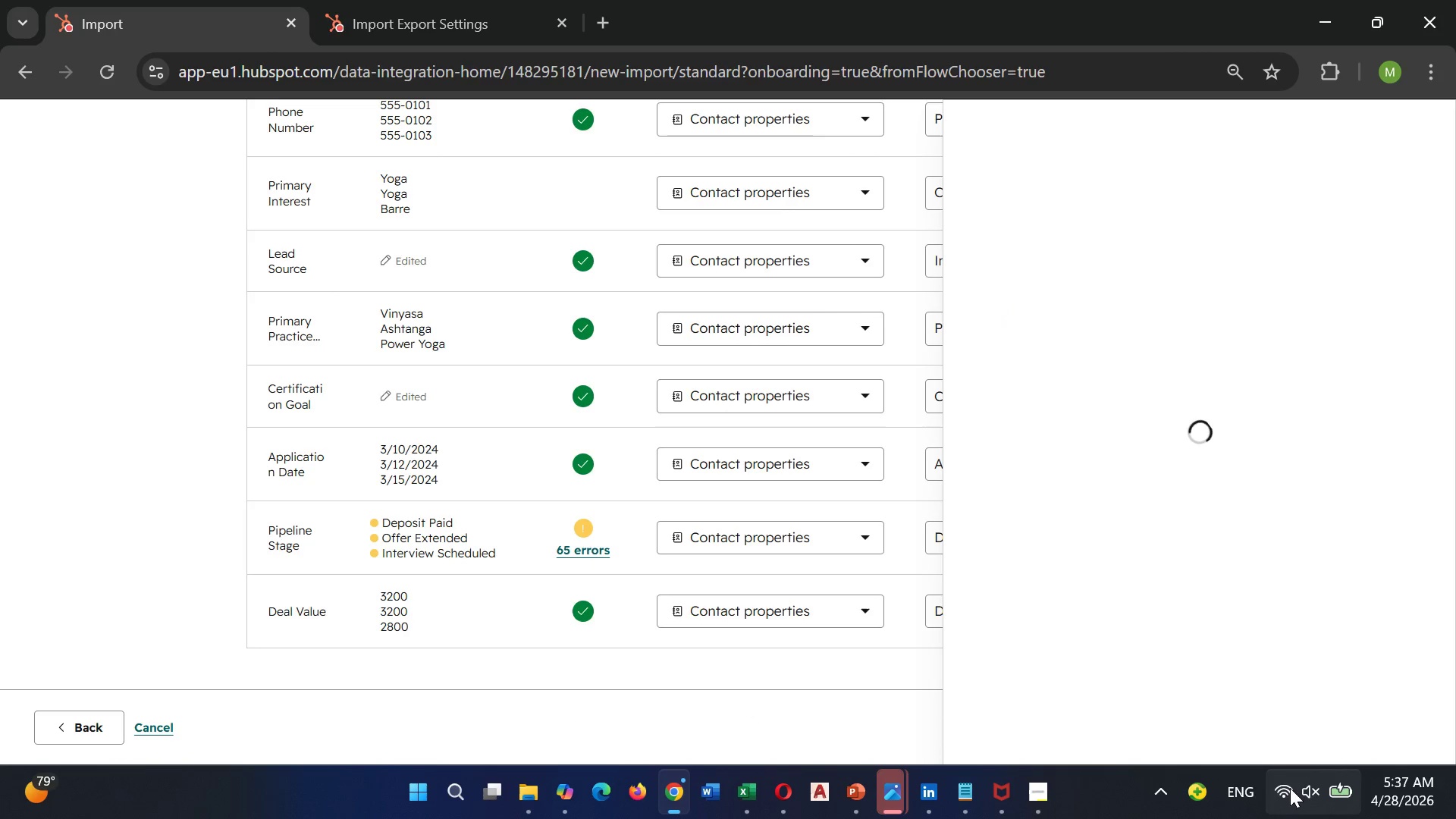 
left_click([1285, 792])
 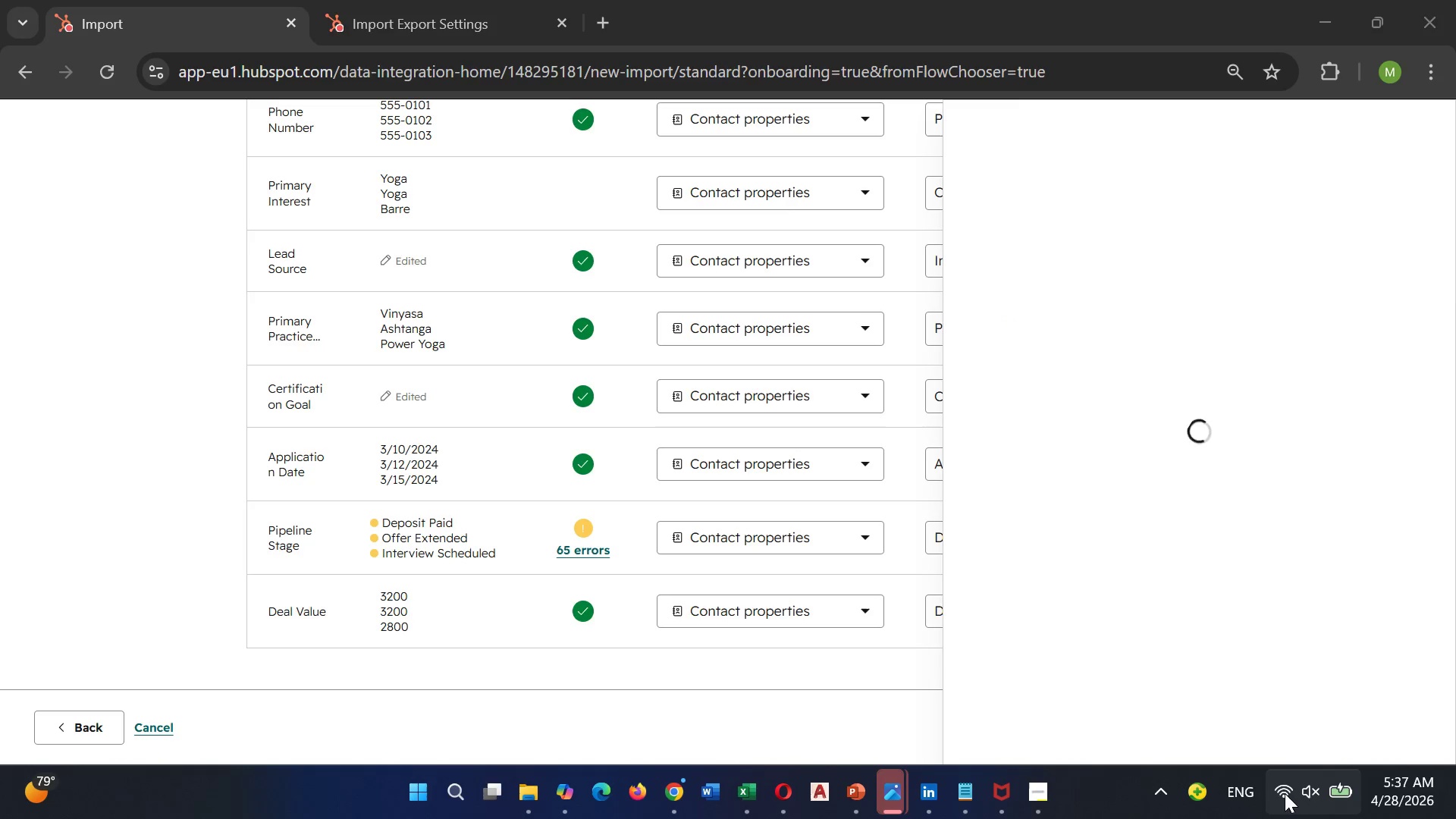 
left_click([1285, 793])
 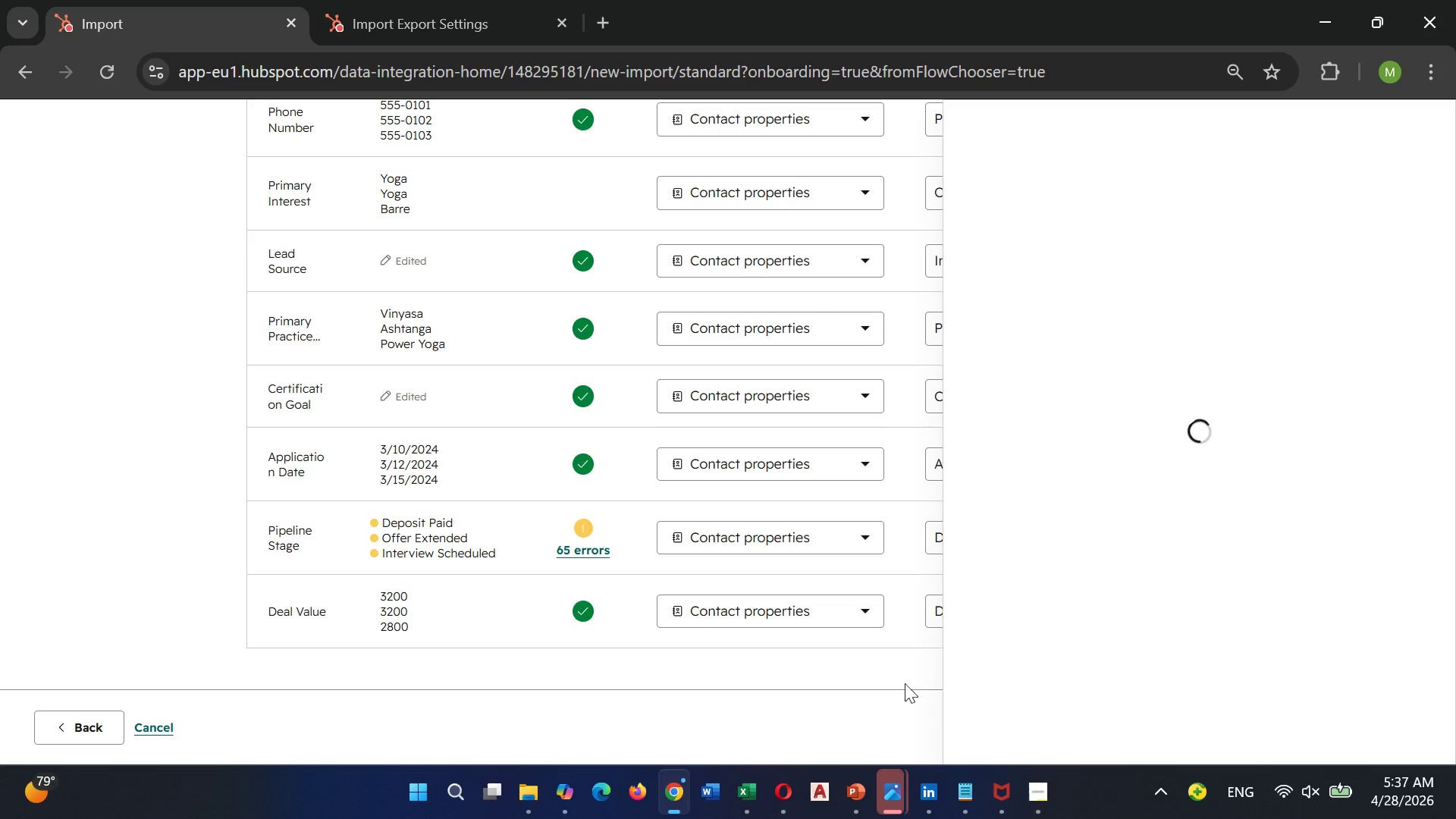 
left_click([902, 674])
 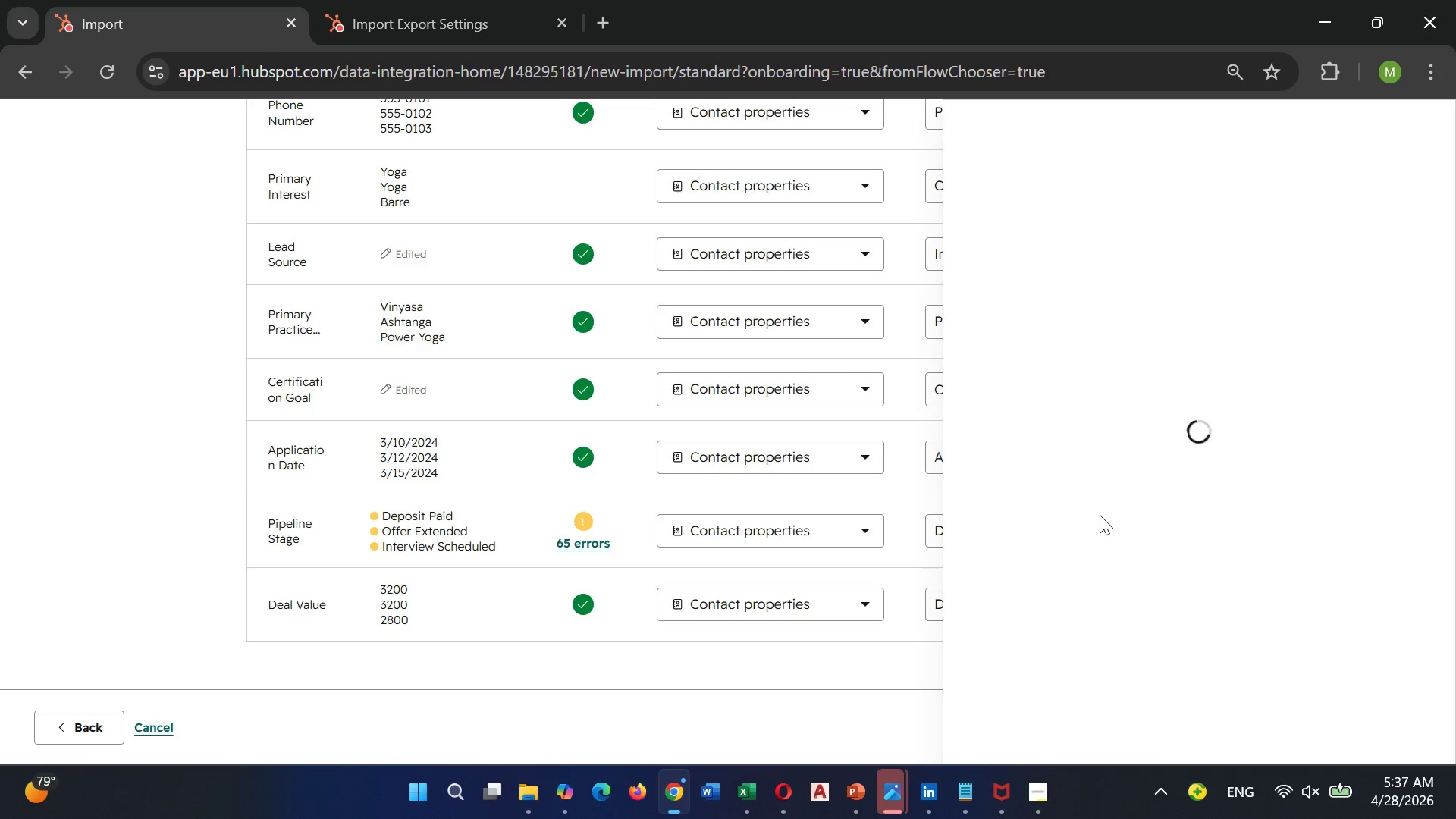 
scroll: coordinate [1100, 514], scroll_direction: up, amount: 4.0
 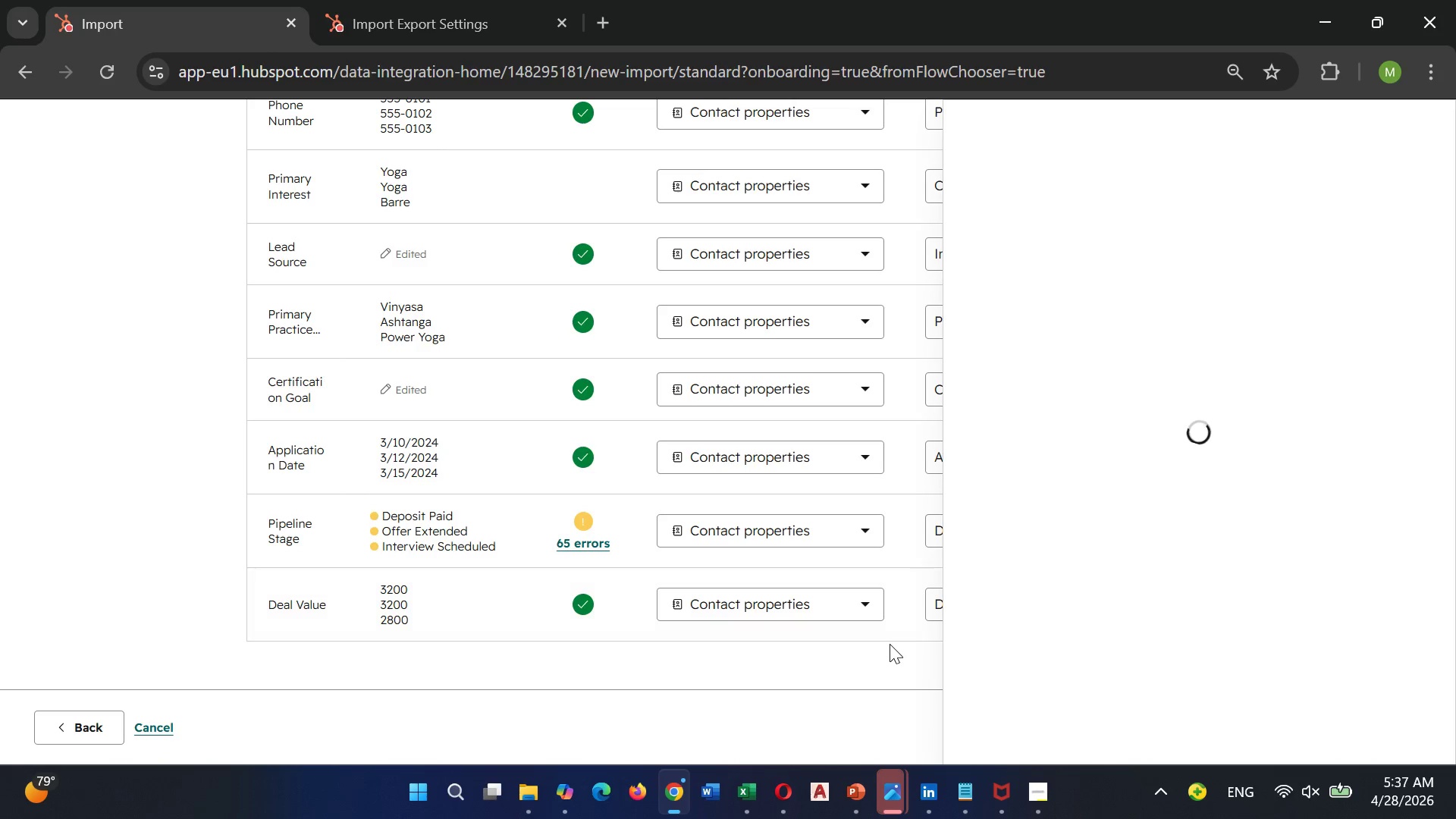 
left_click([890, 644])
 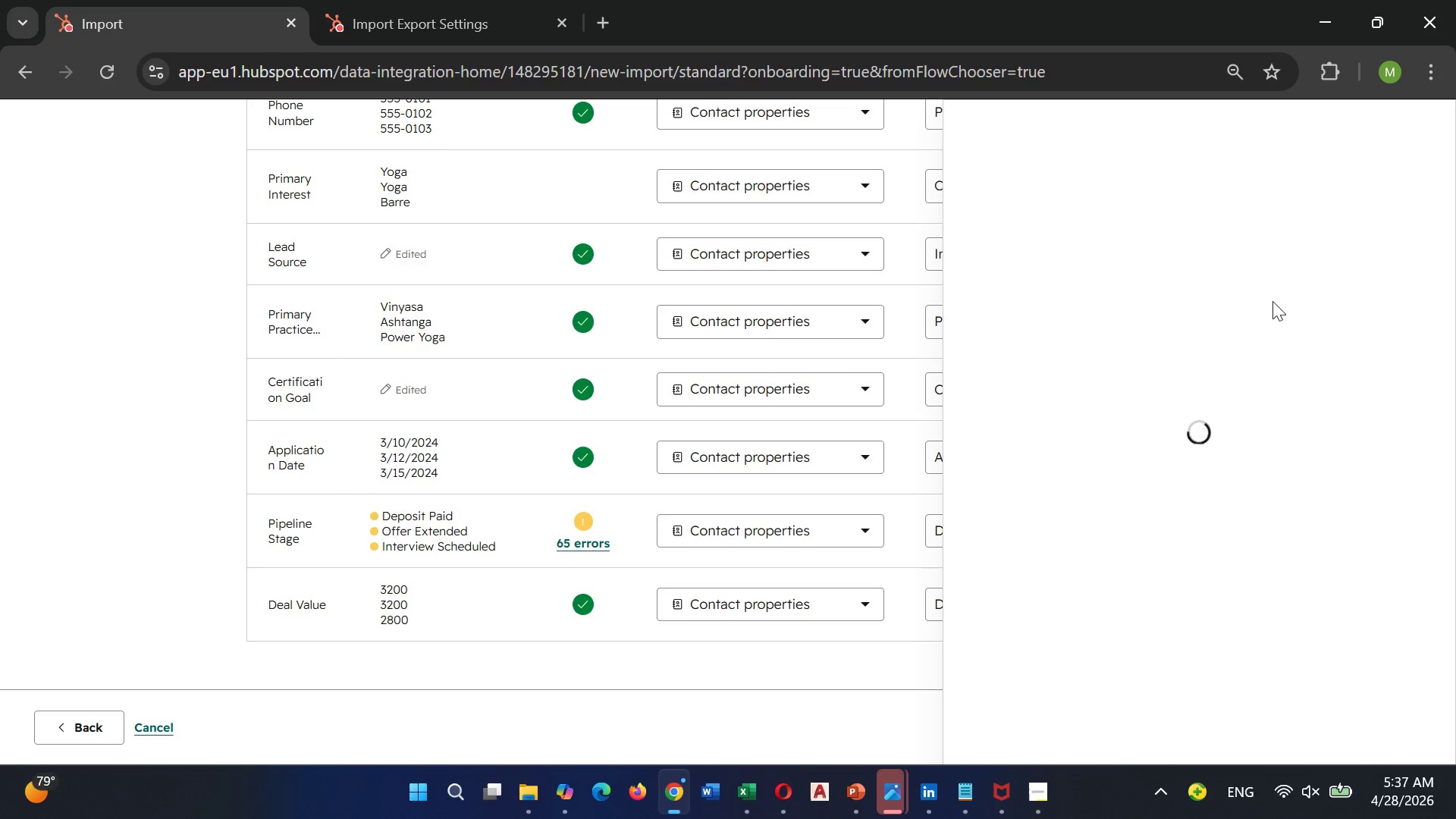 
scroll: coordinate [1272, 301], scroll_direction: up, amount: 3.0
 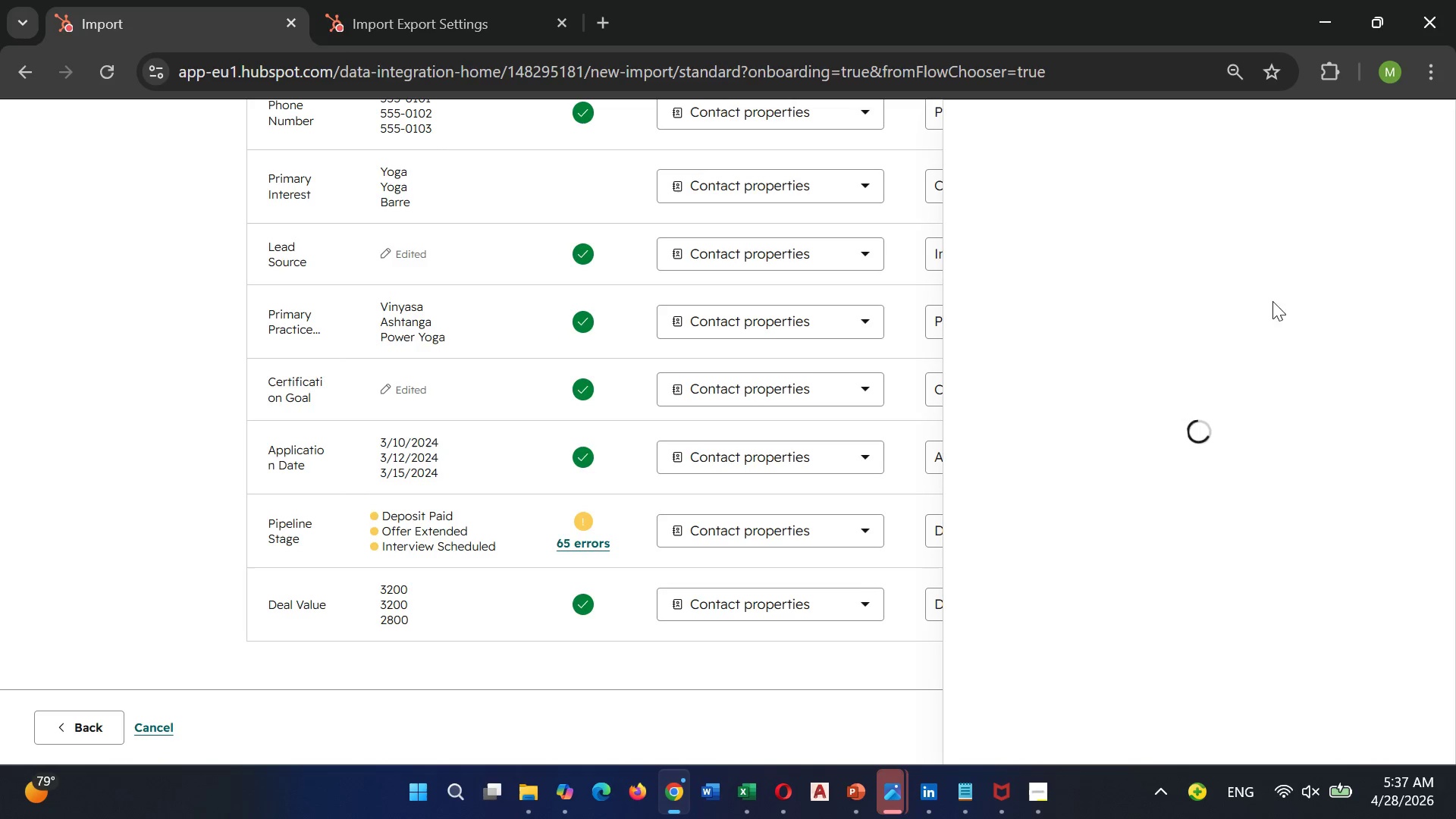 
double_click([818, 651])
 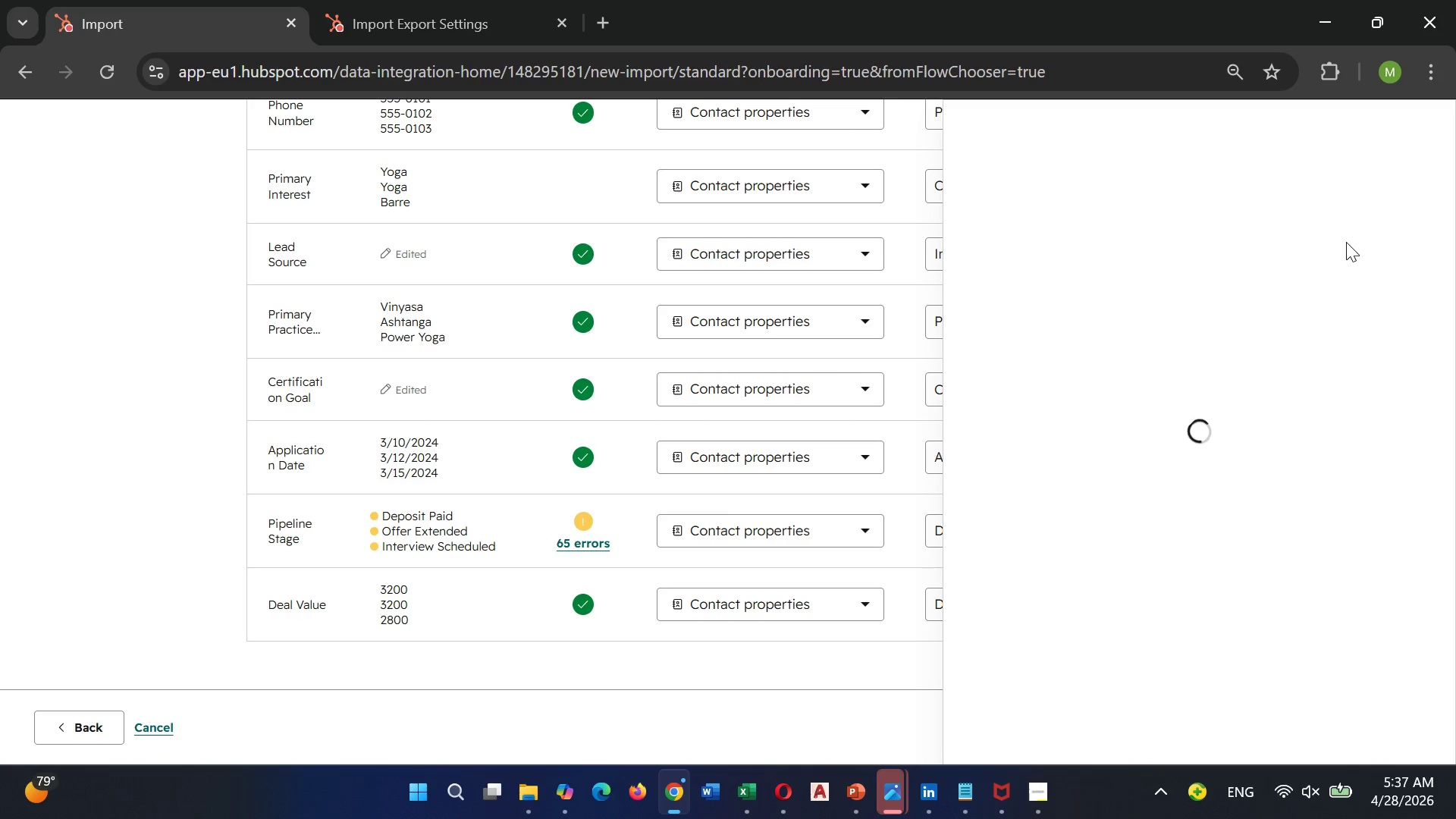 
double_click([1346, 242])
 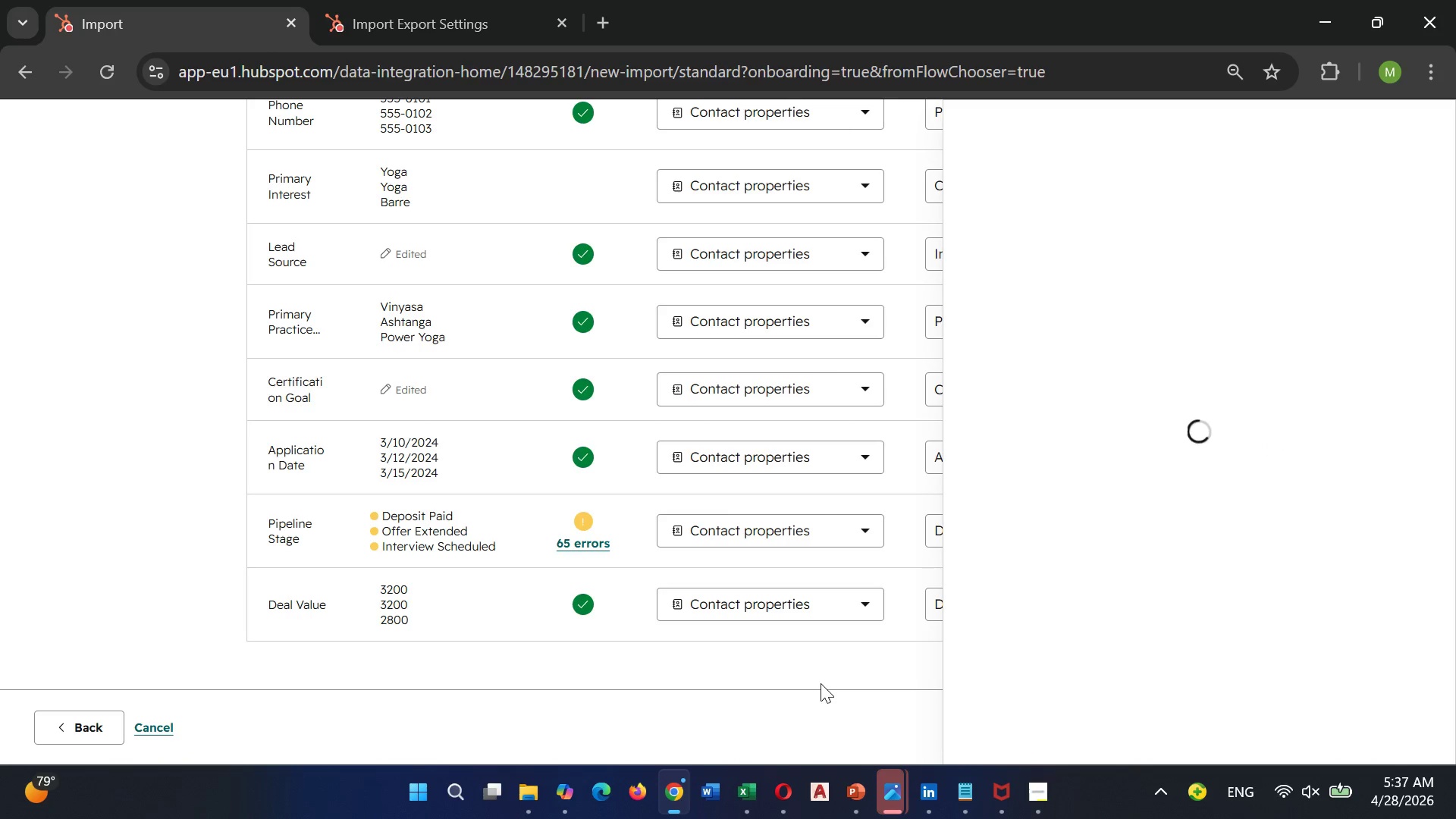 
double_click([821, 683])
 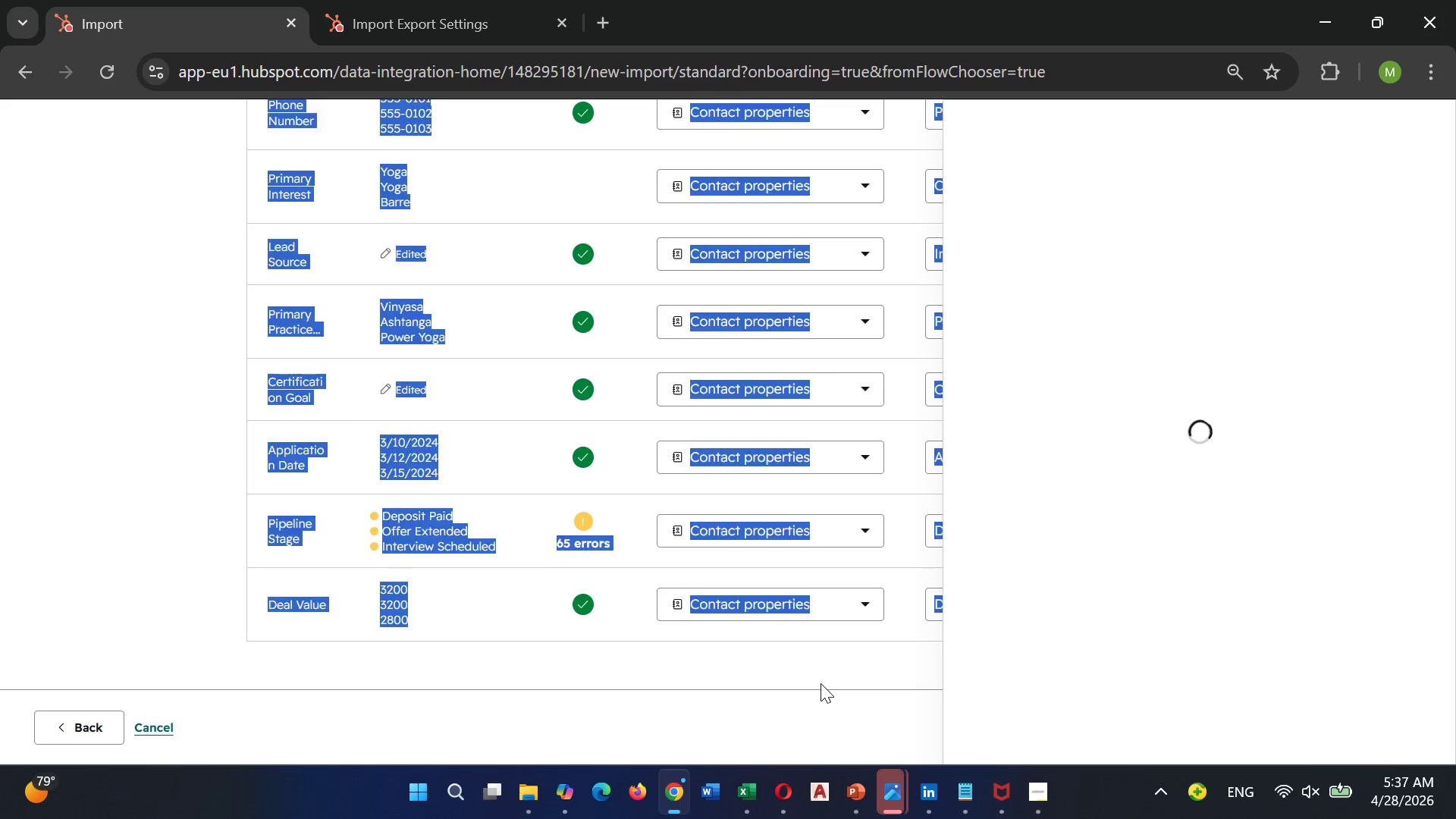 
triple_click([821, 683])
 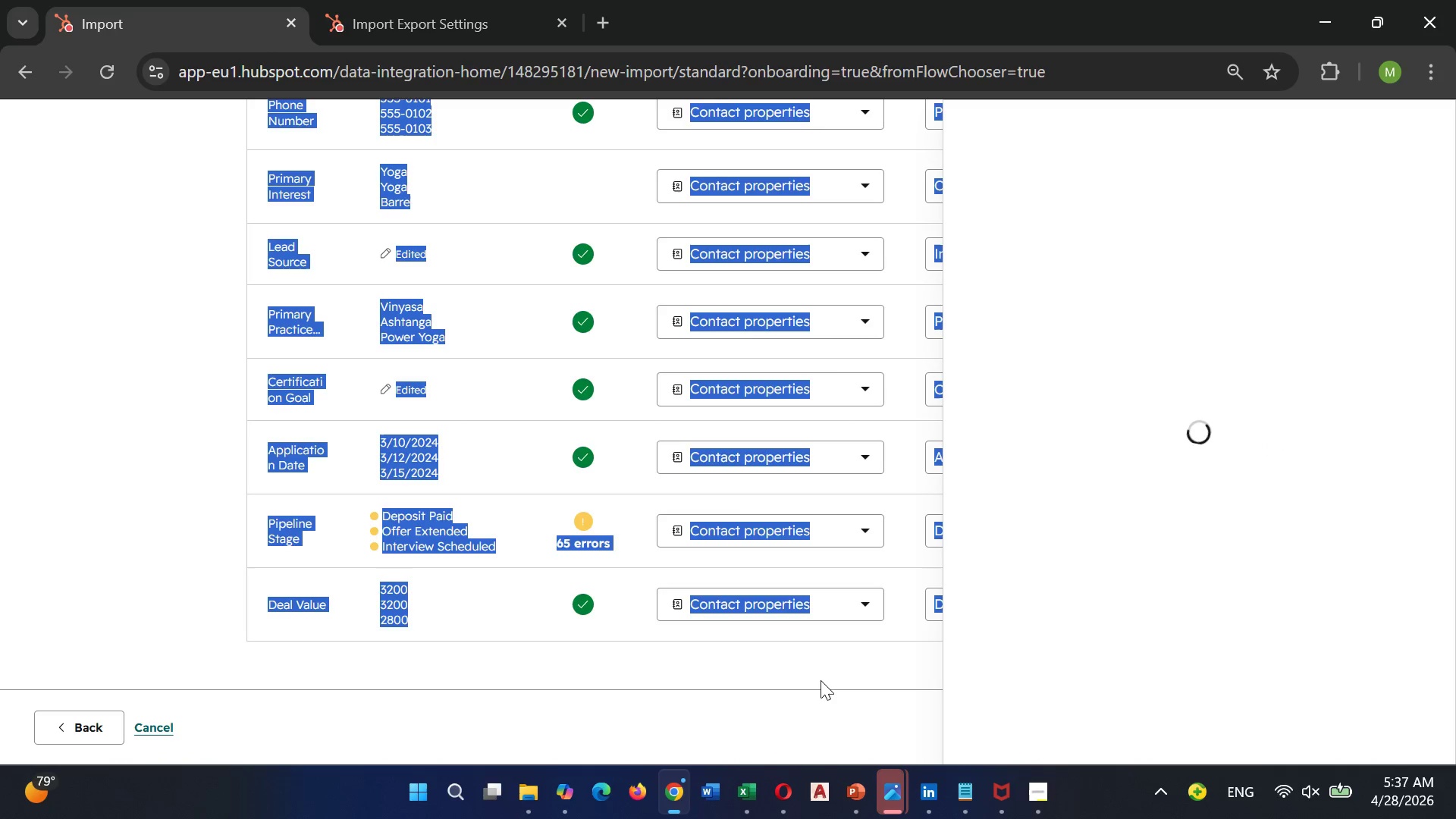 
left_click([821, 680])
 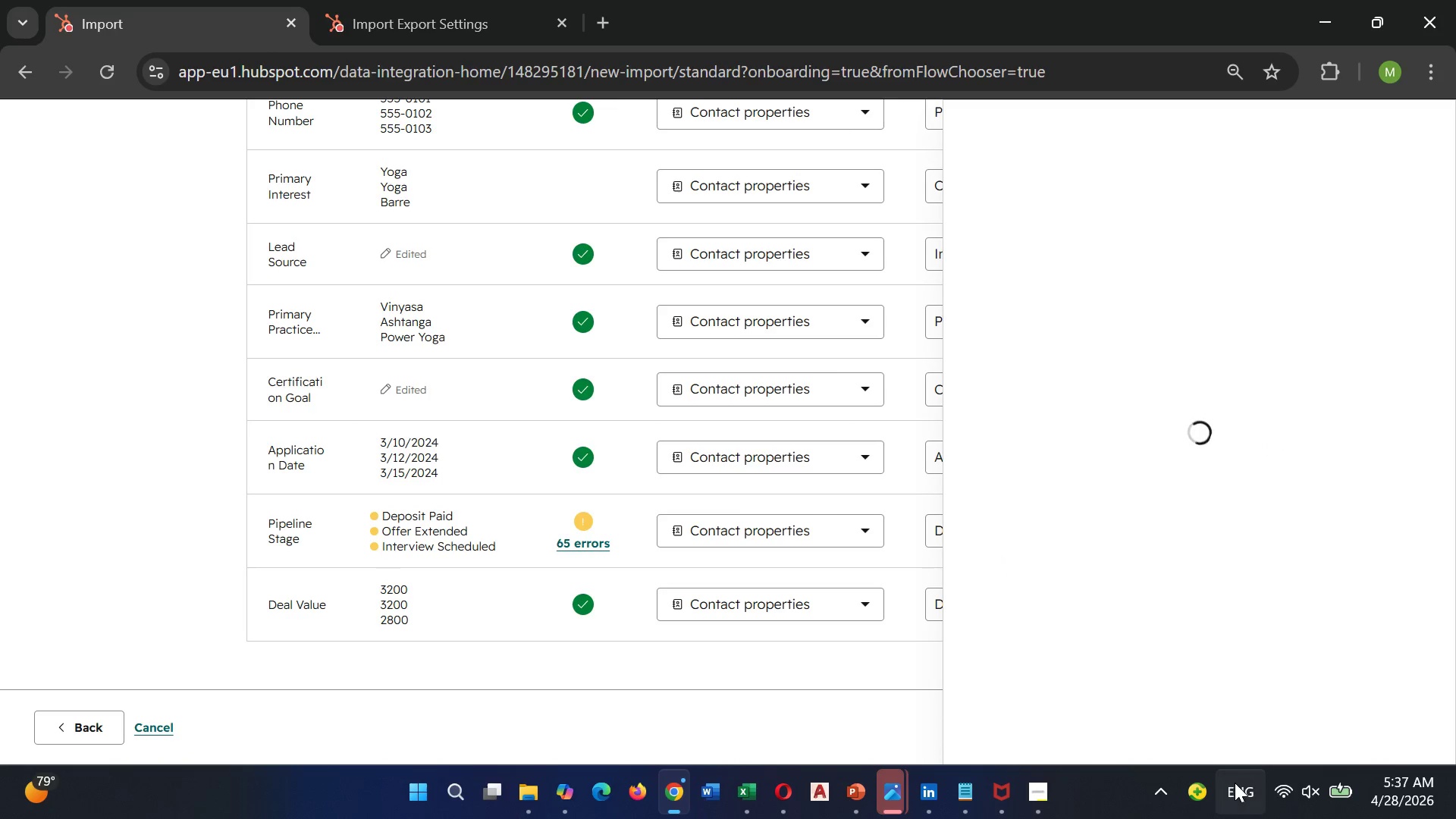 
left_click([1288, 785])
 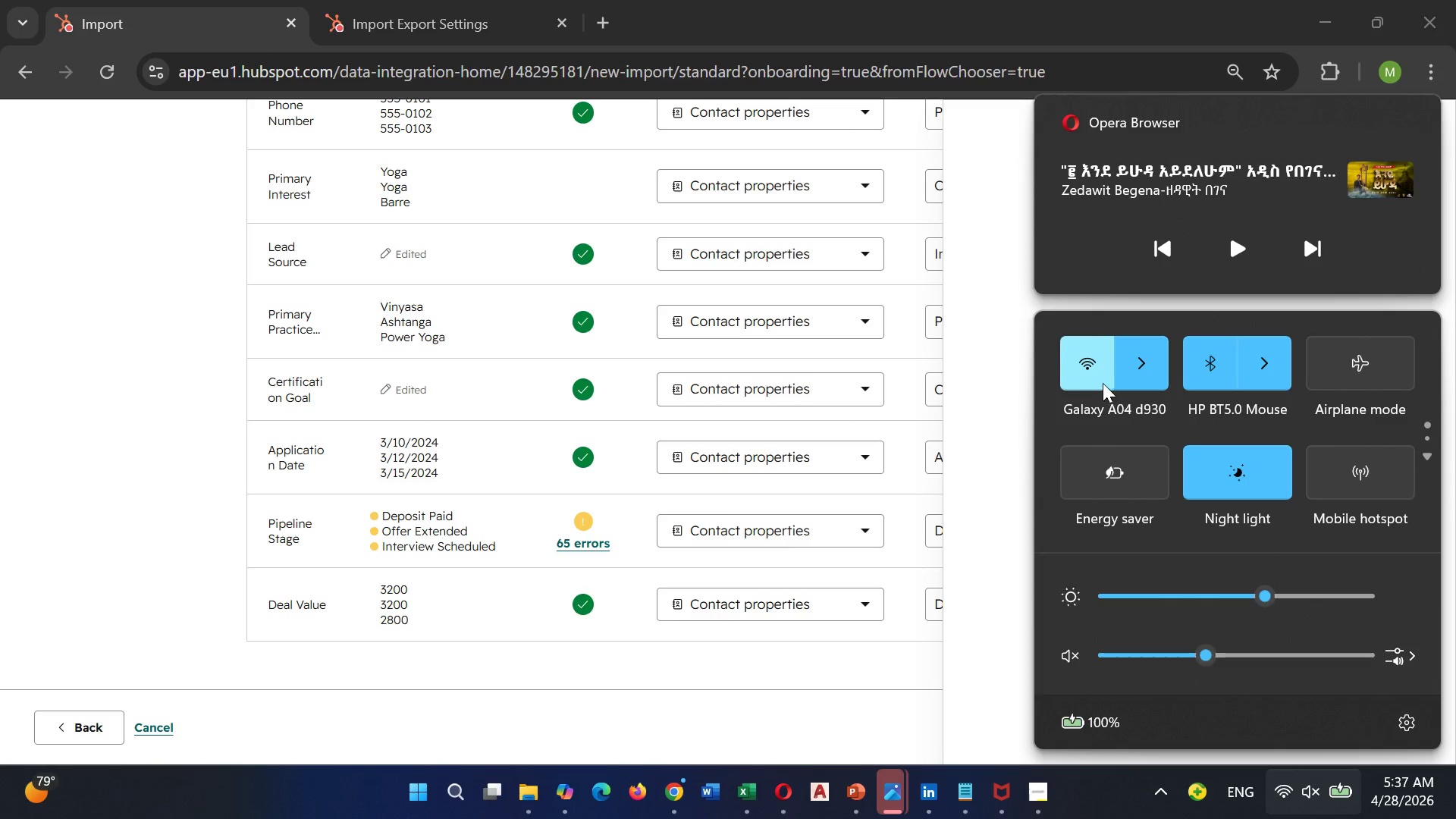 
left_click([1100, 381])
 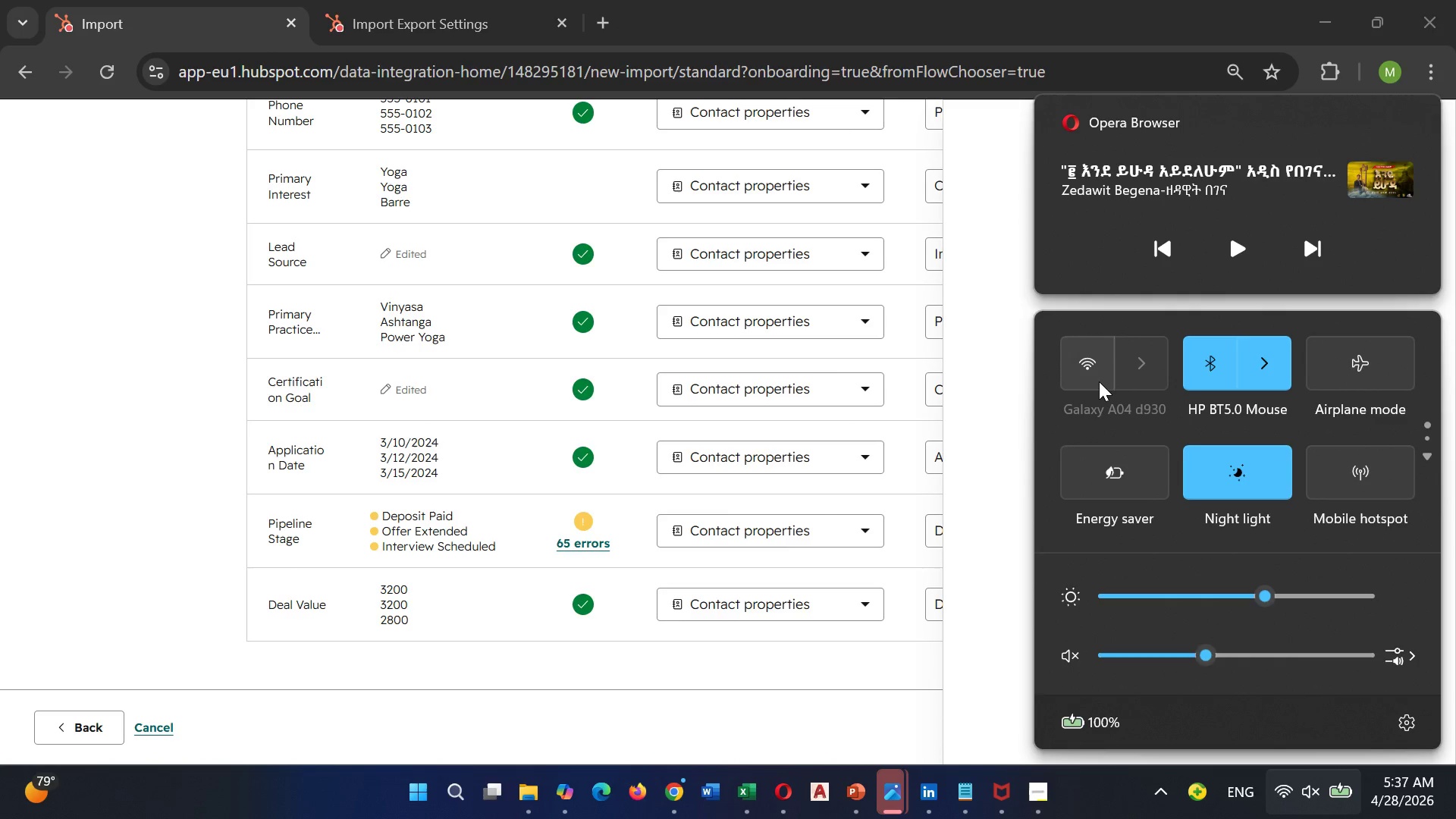 
left_click([1099, 381])
 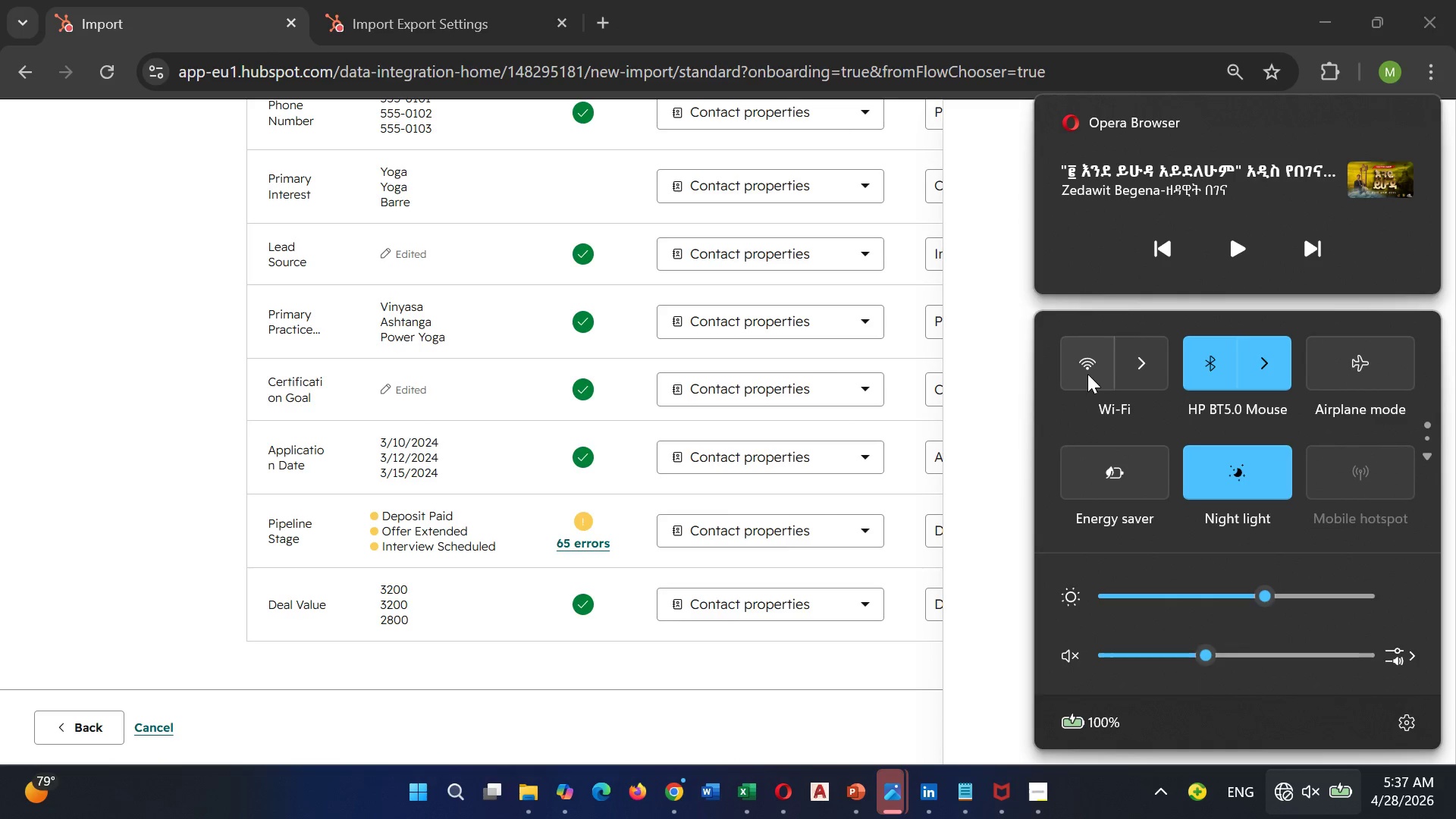 
left_click([1087, 374])
 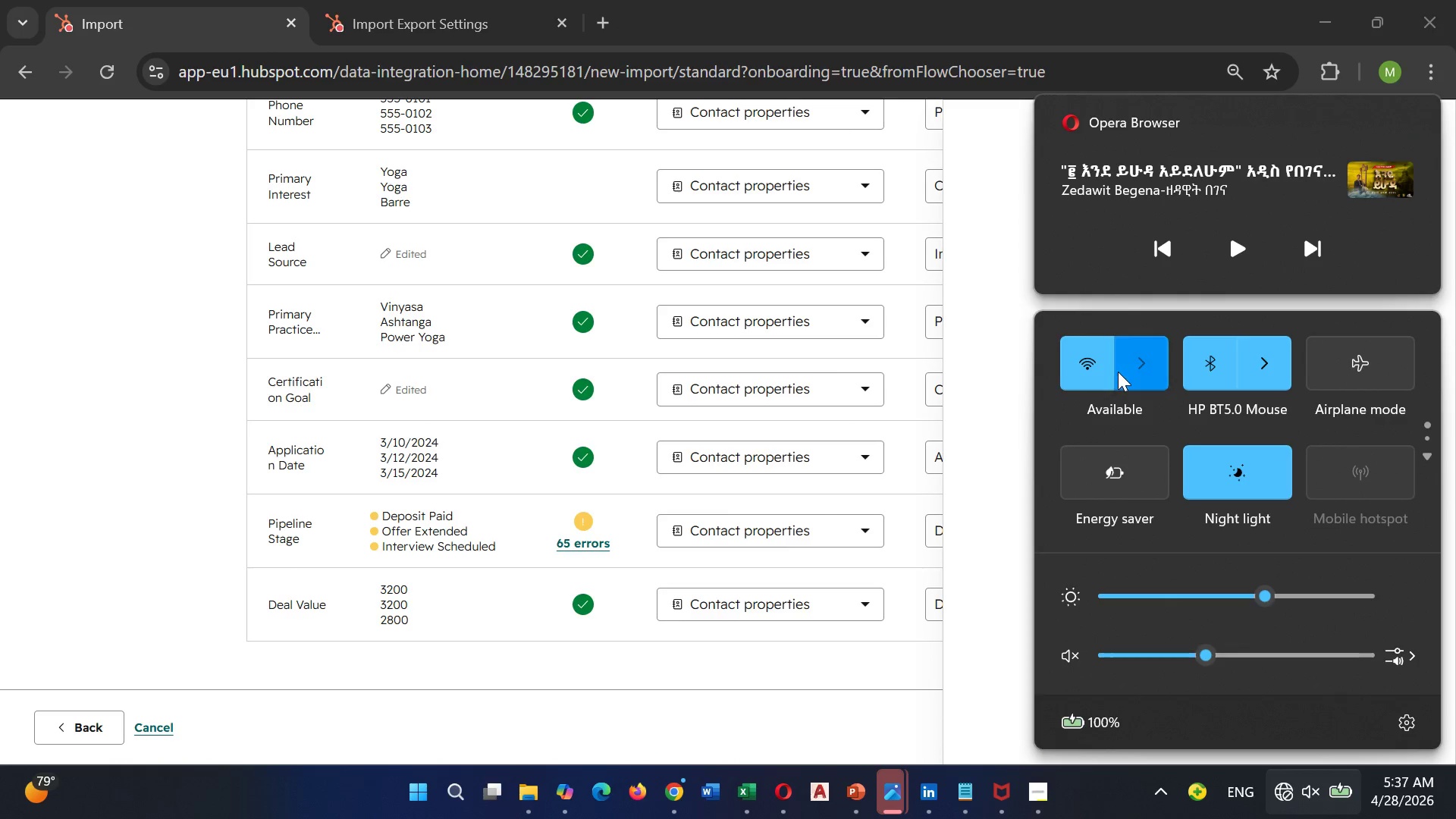 
left_click([1118, 372])
 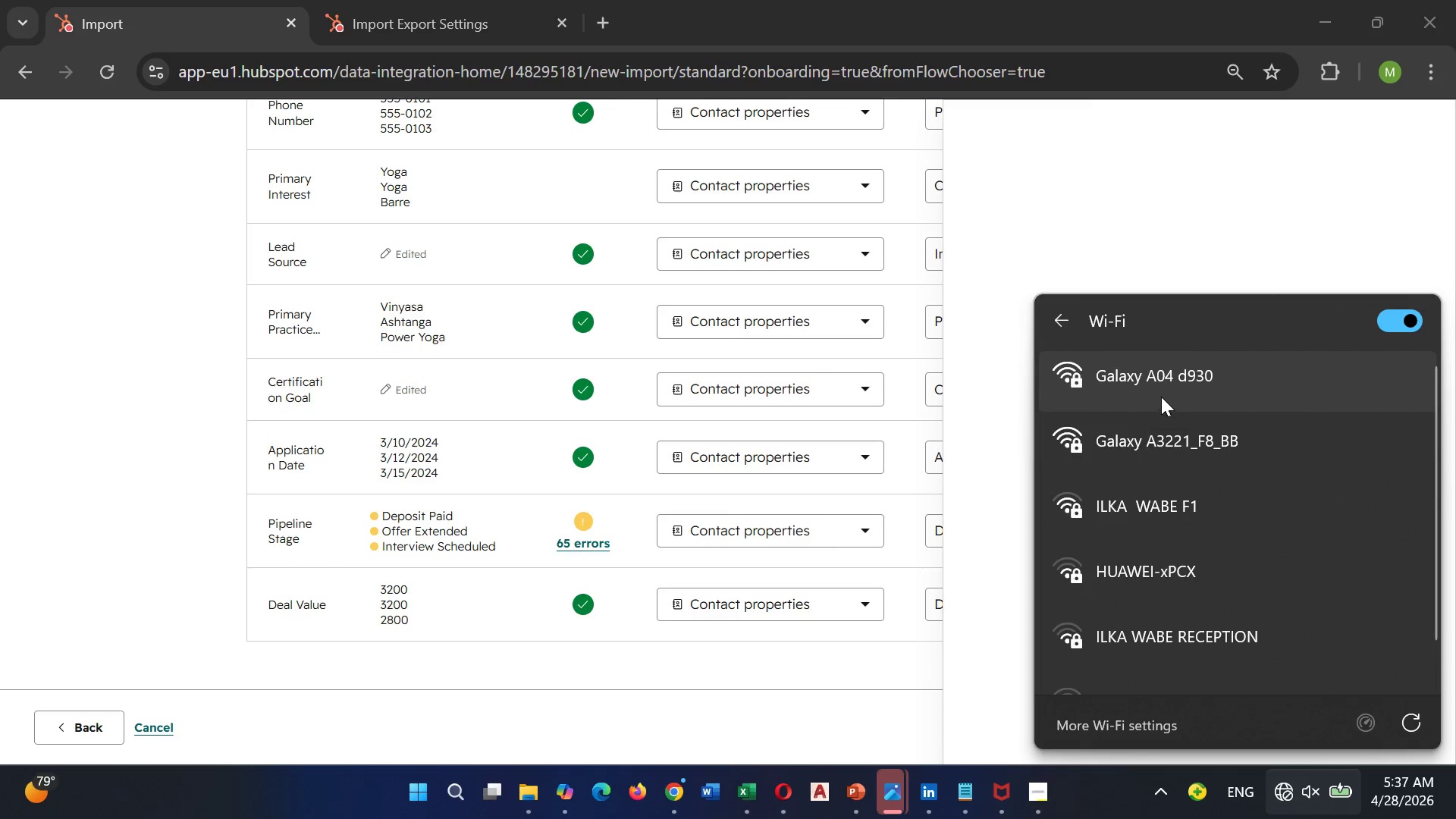 
left_click([1161, 394])
 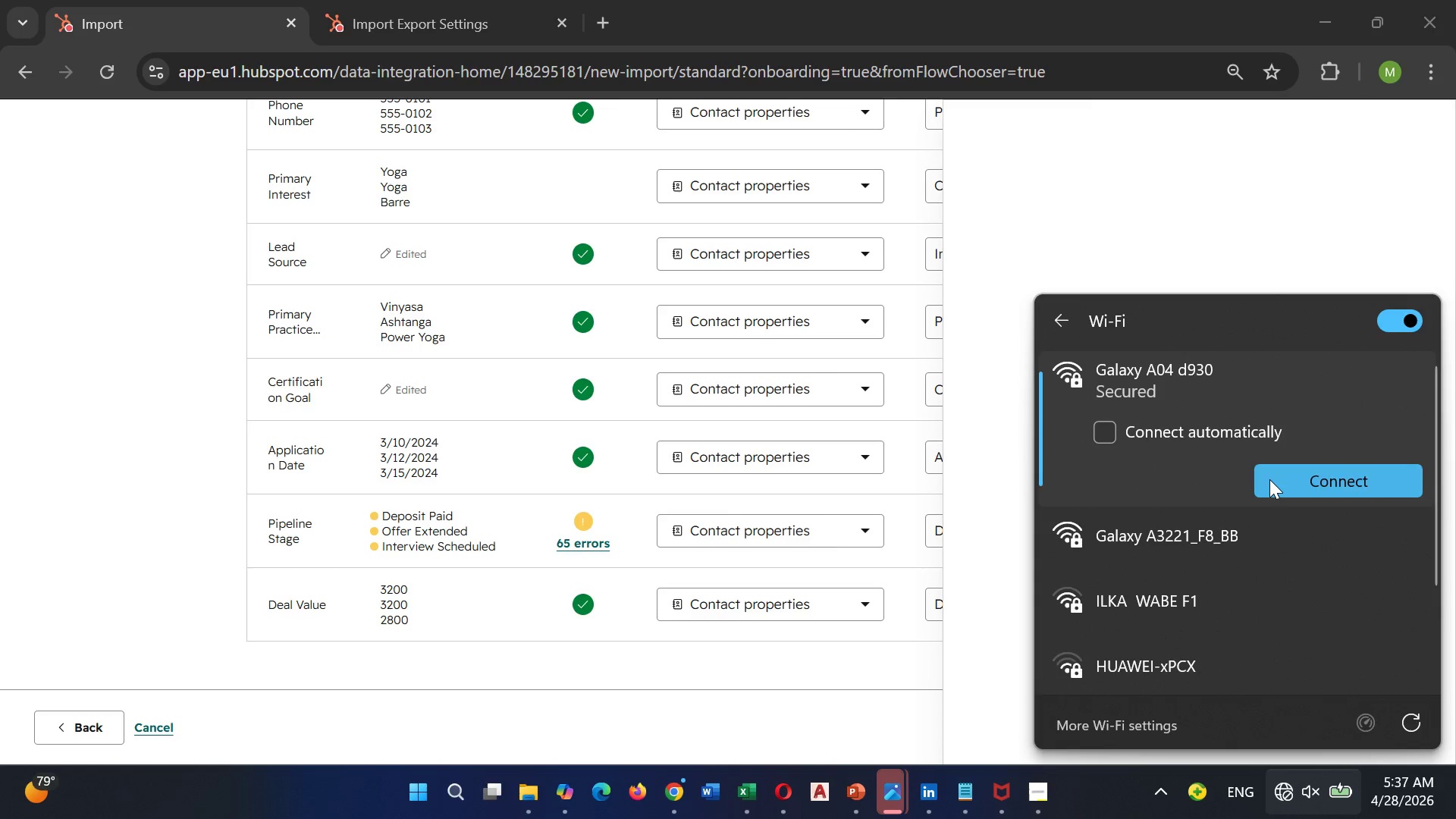 
left_click([1269, 479])
 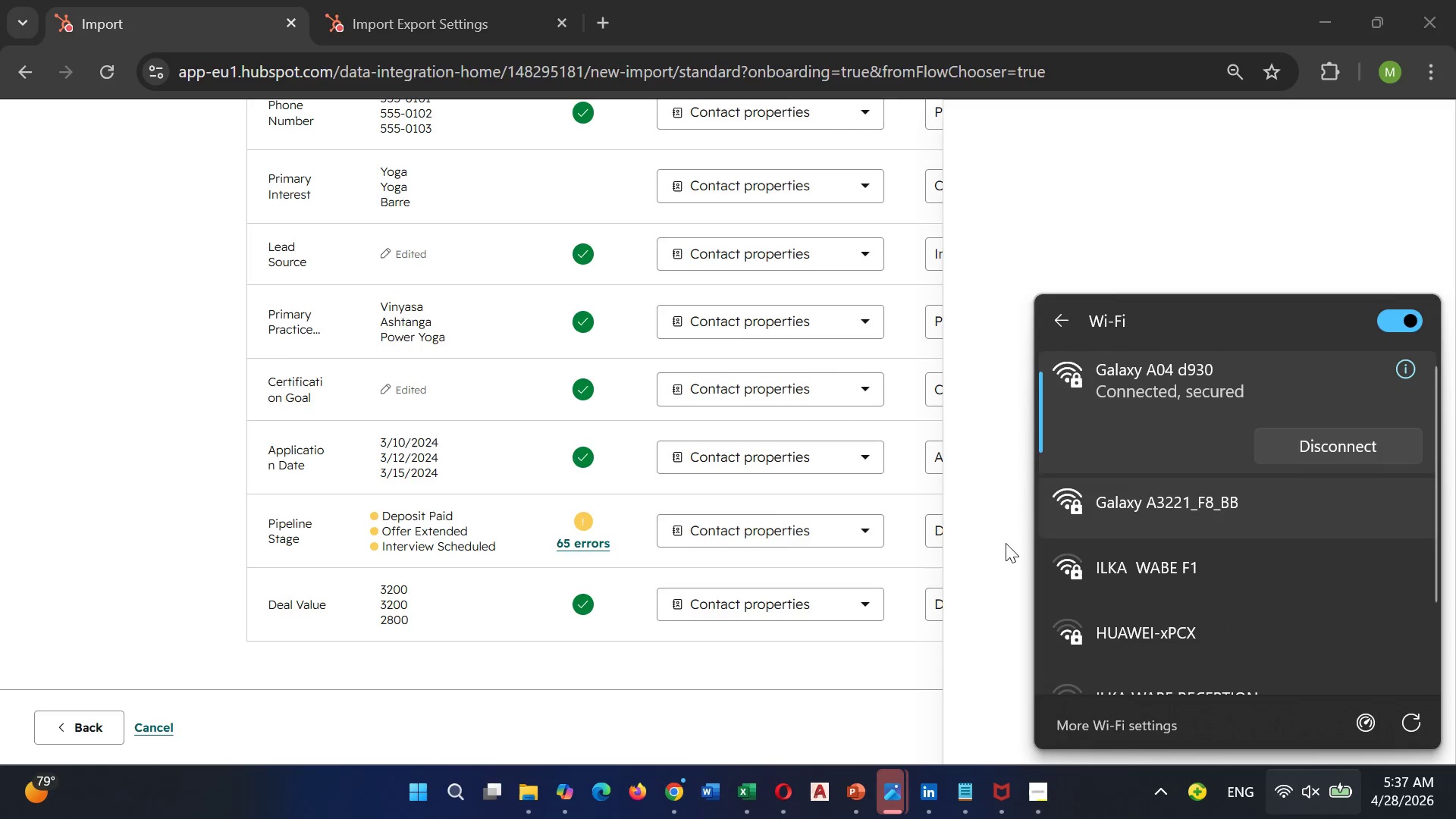 
left_click([869, 639])
 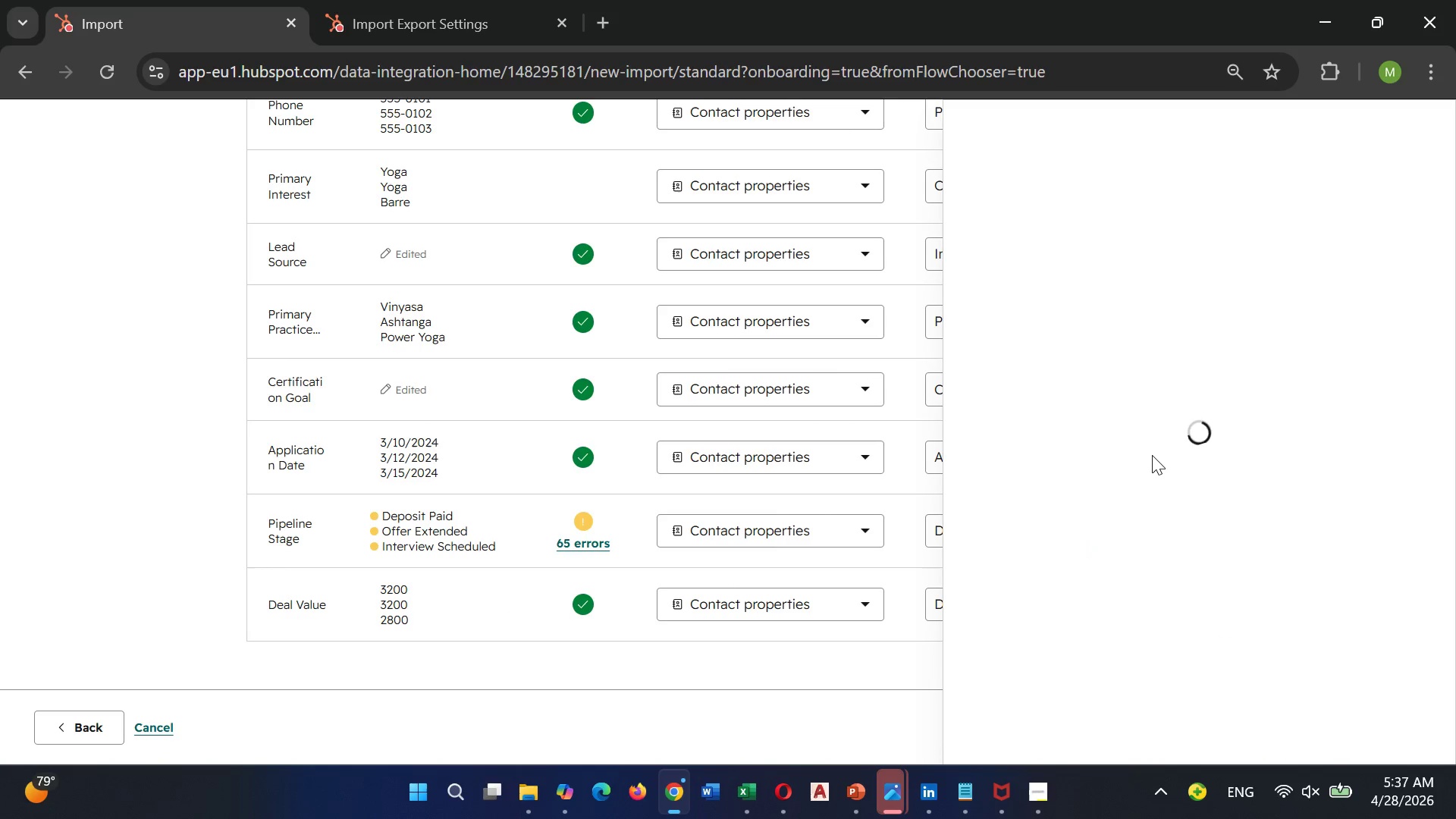 
scroll: coordinate [1152, 455], scroll_direction: down, amount: 1.0
 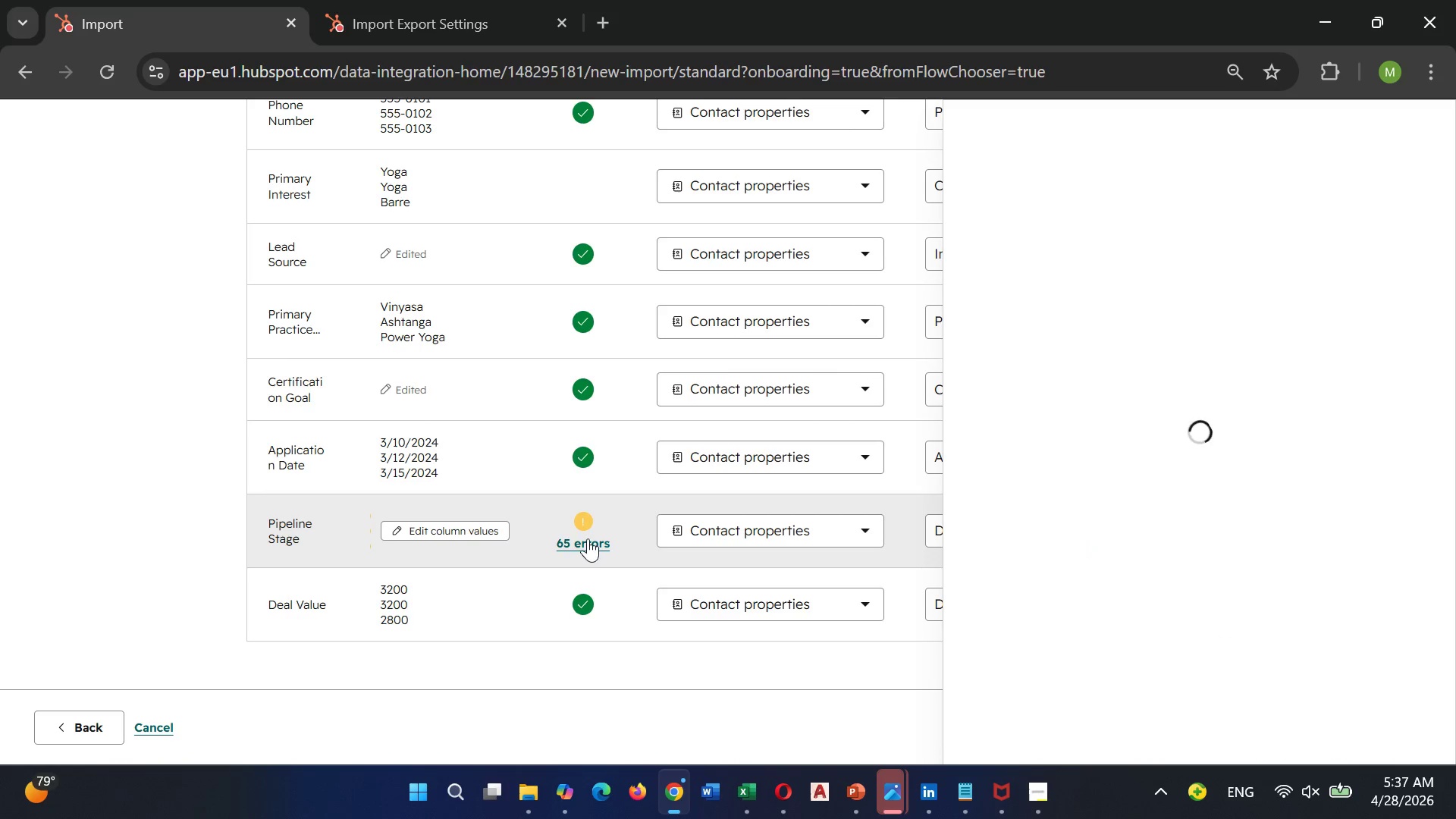 
left_click([588, 538])
 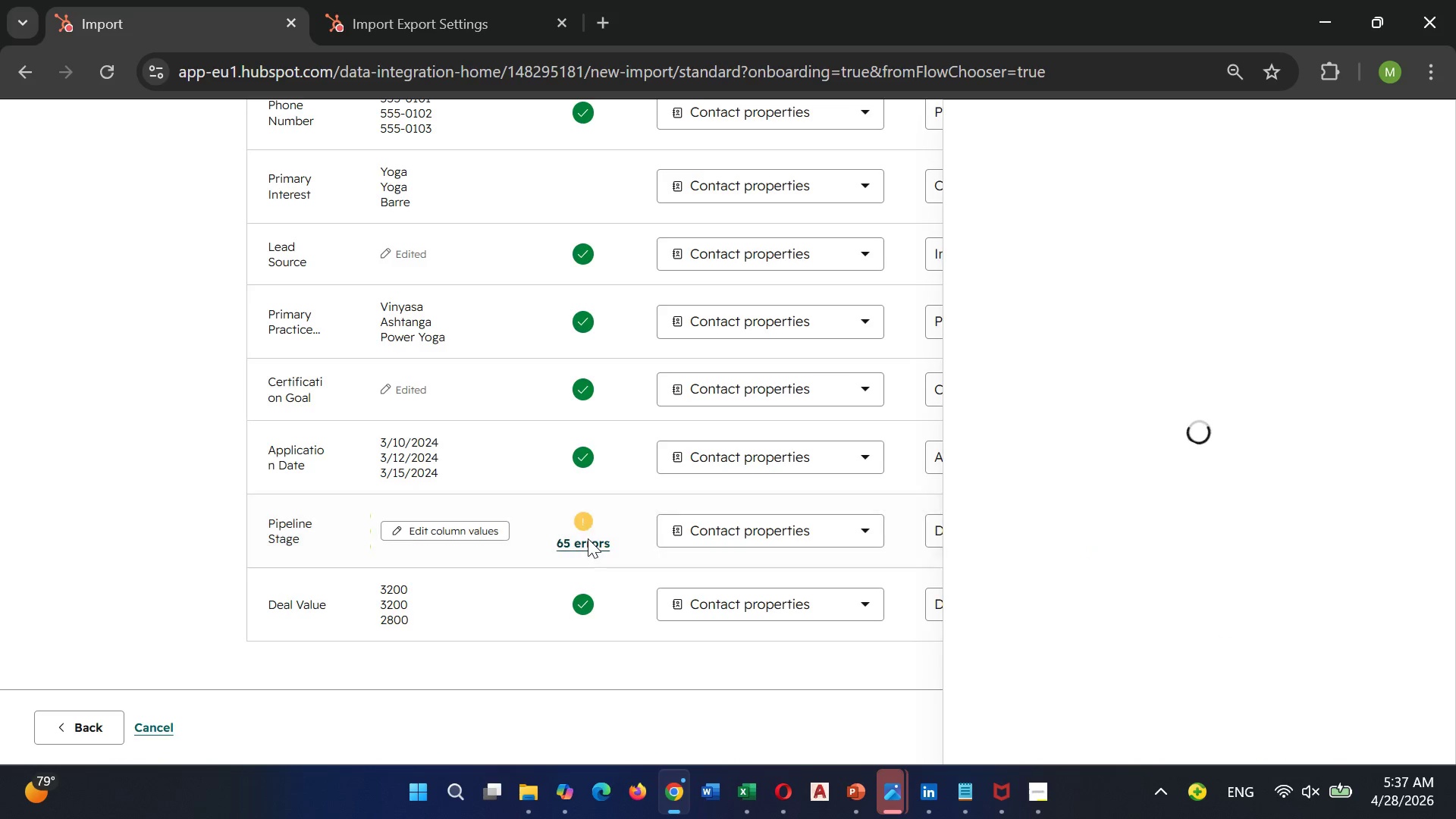 
left_click([588, 538])
 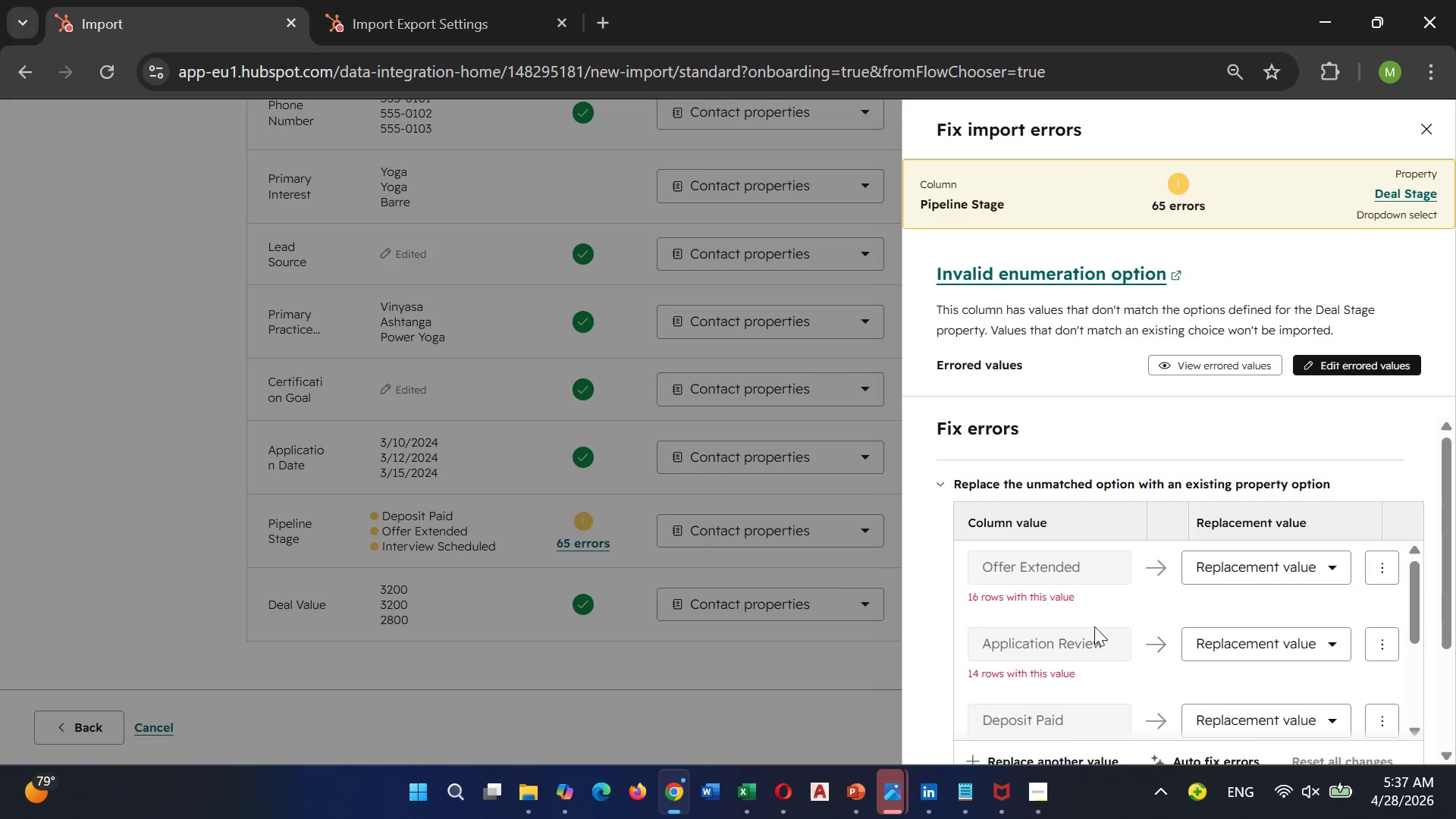 
left_click([560, 723])
 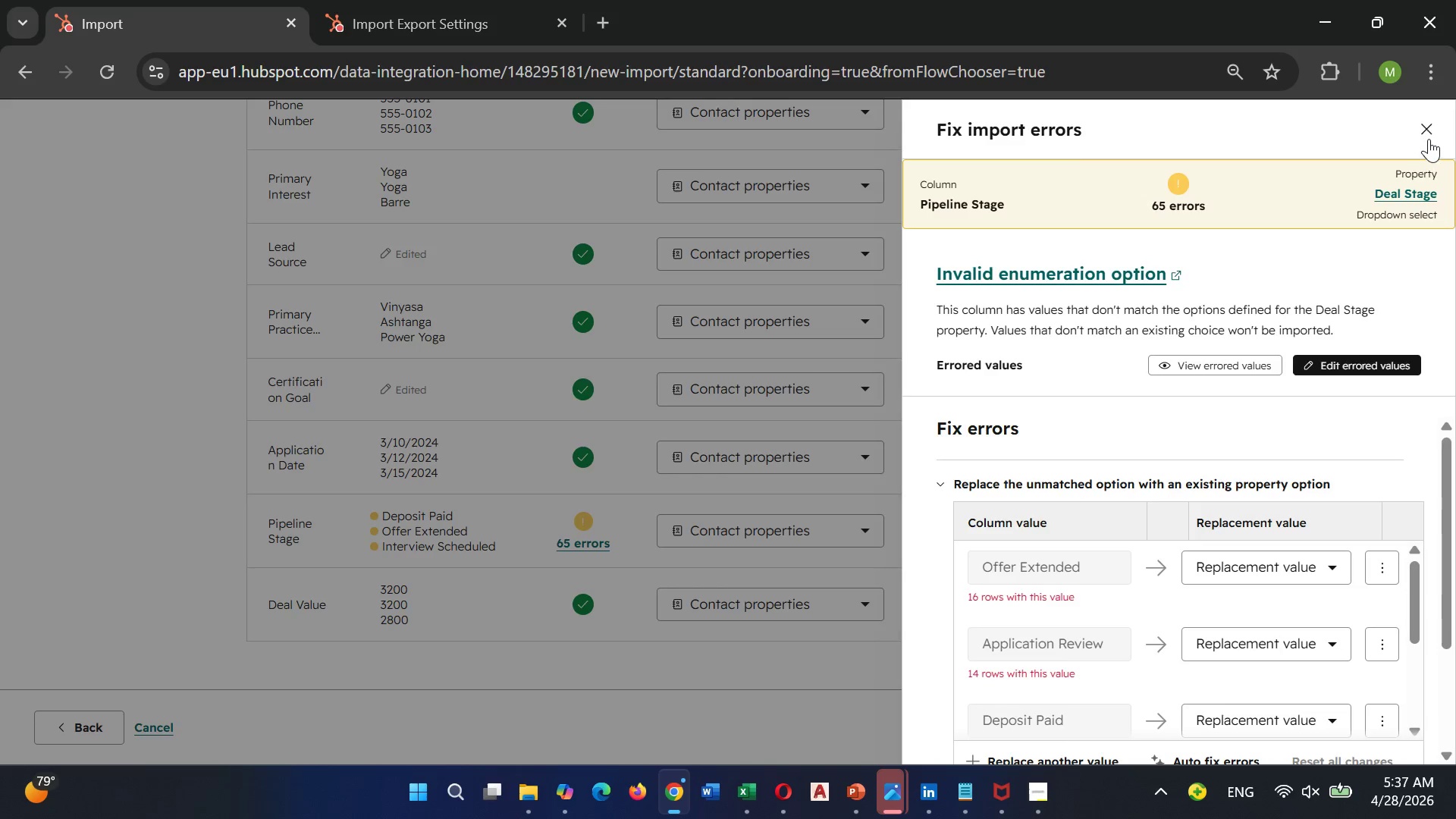 
left_click([1428, 138])
 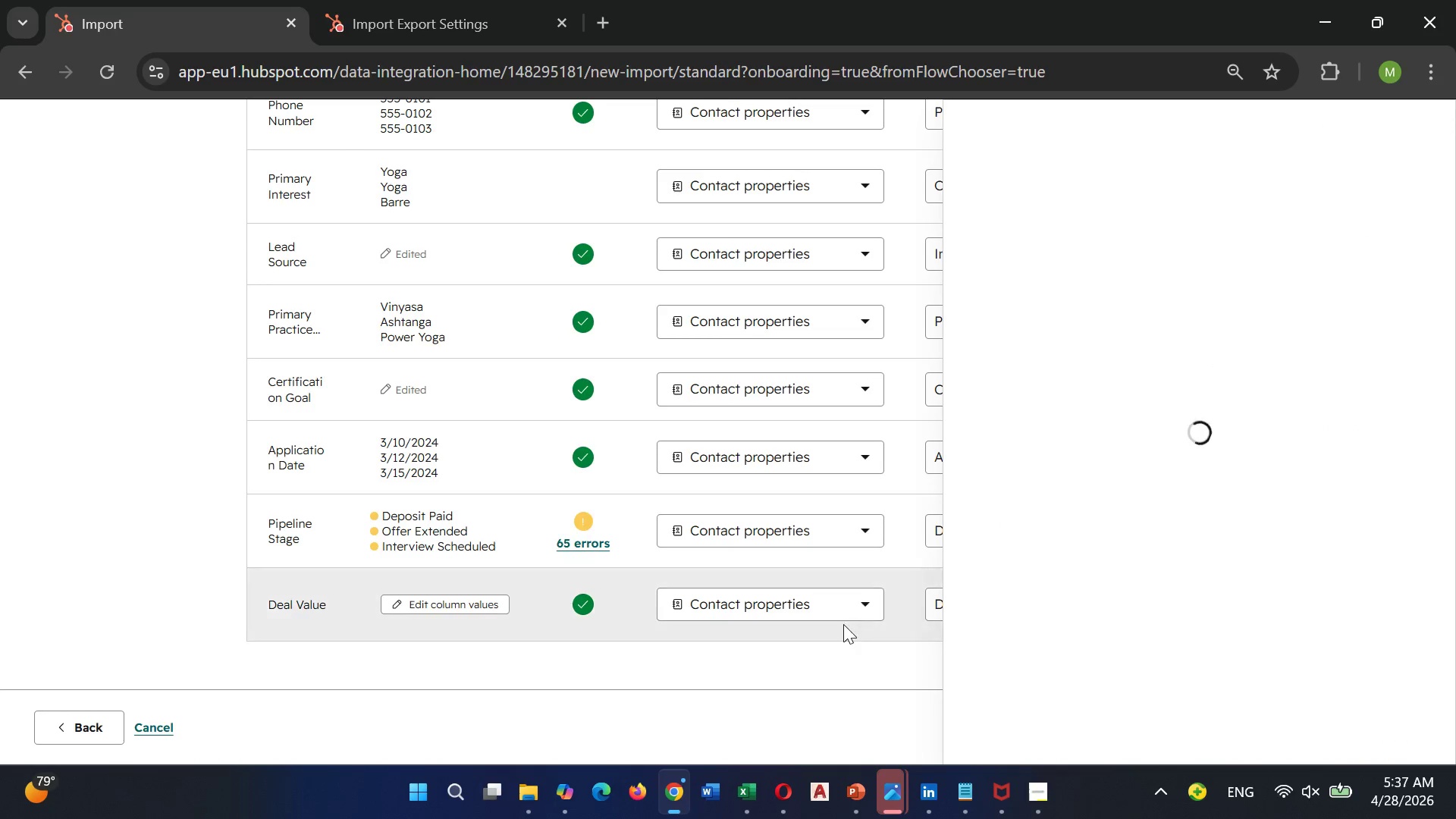 
left_click([836, 634])
 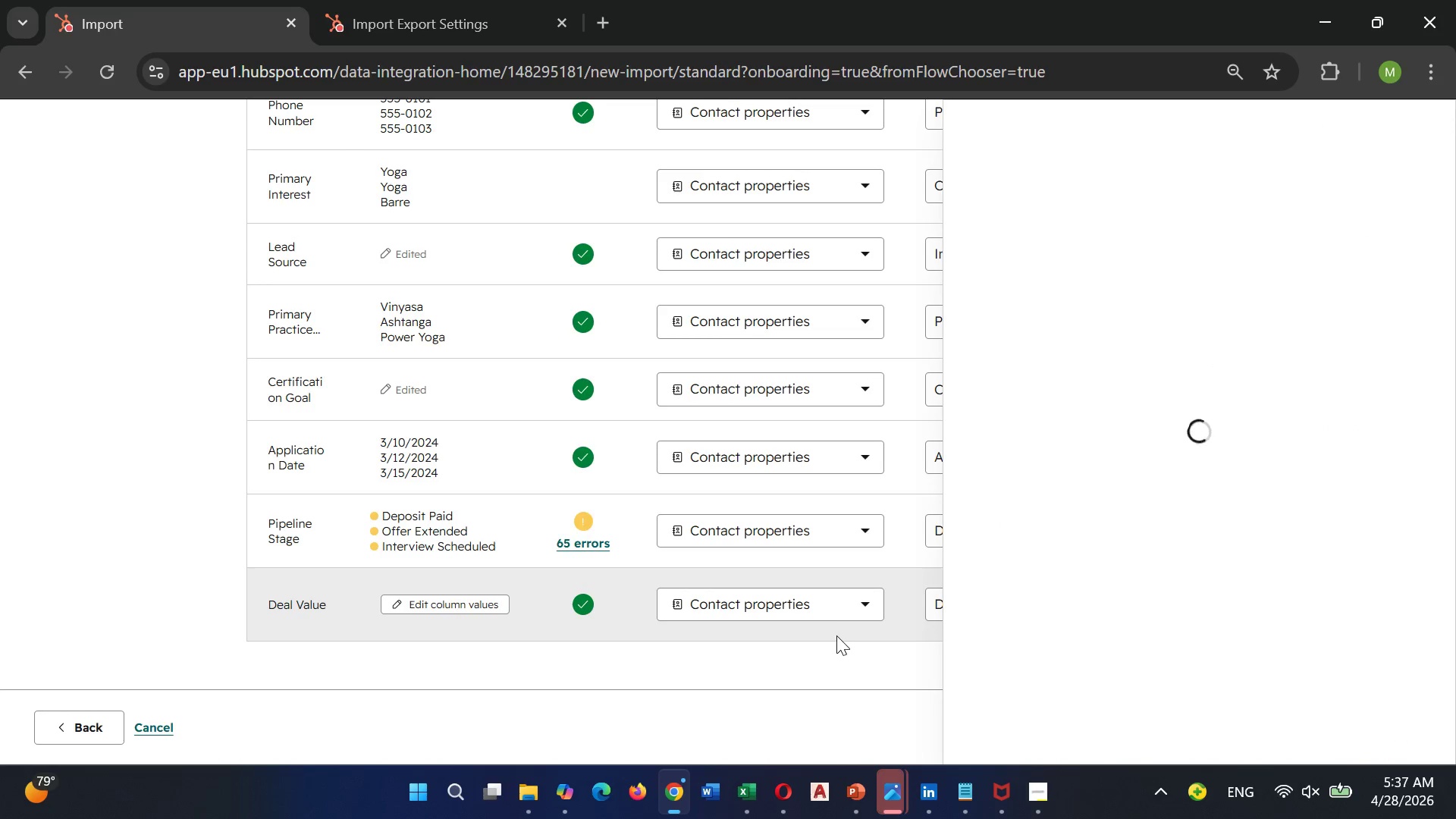 
left_click([836, 635])
 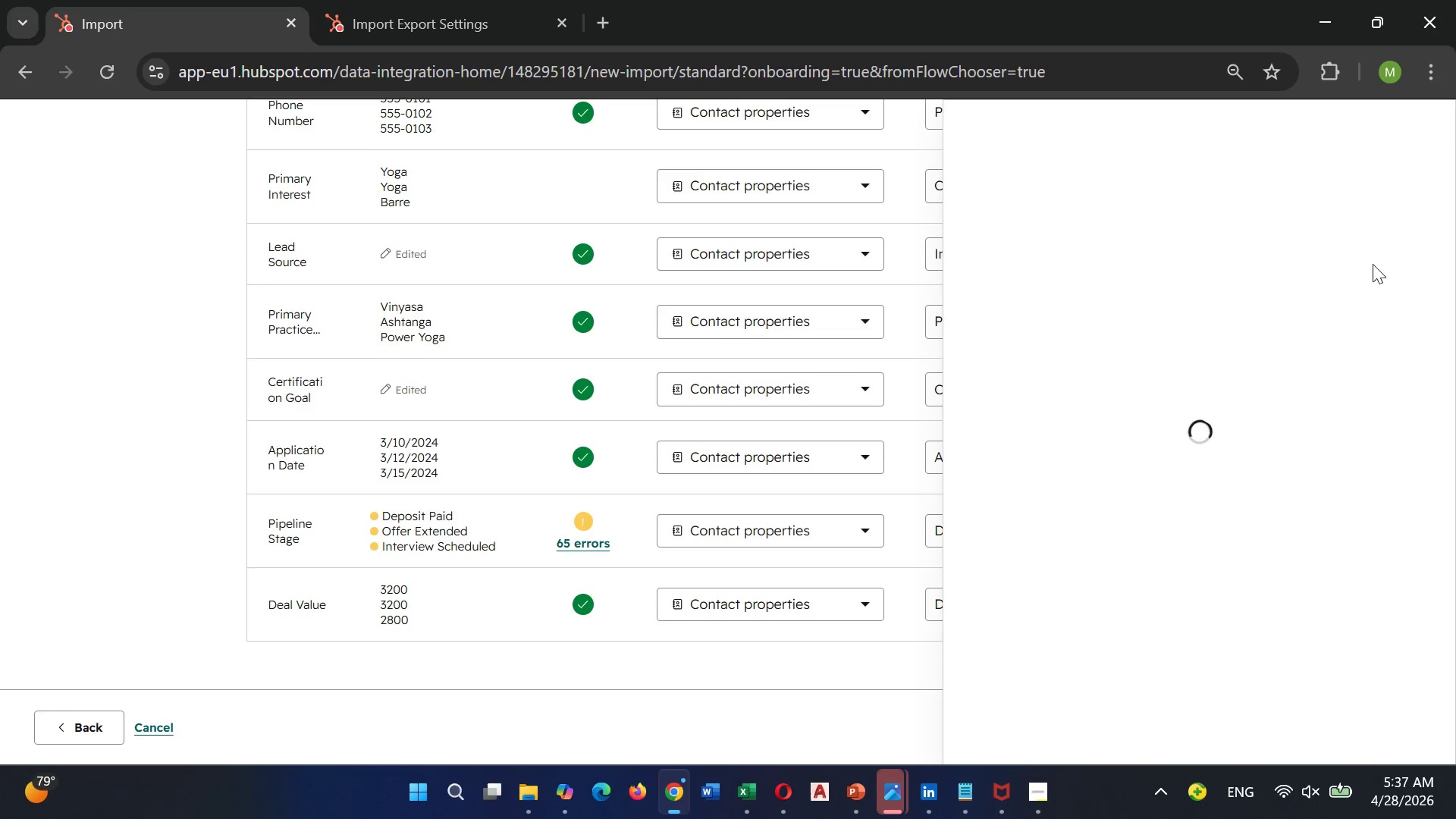 
scroll: coordinate [797, 374], scroll_direction: down, amount: 1.0
 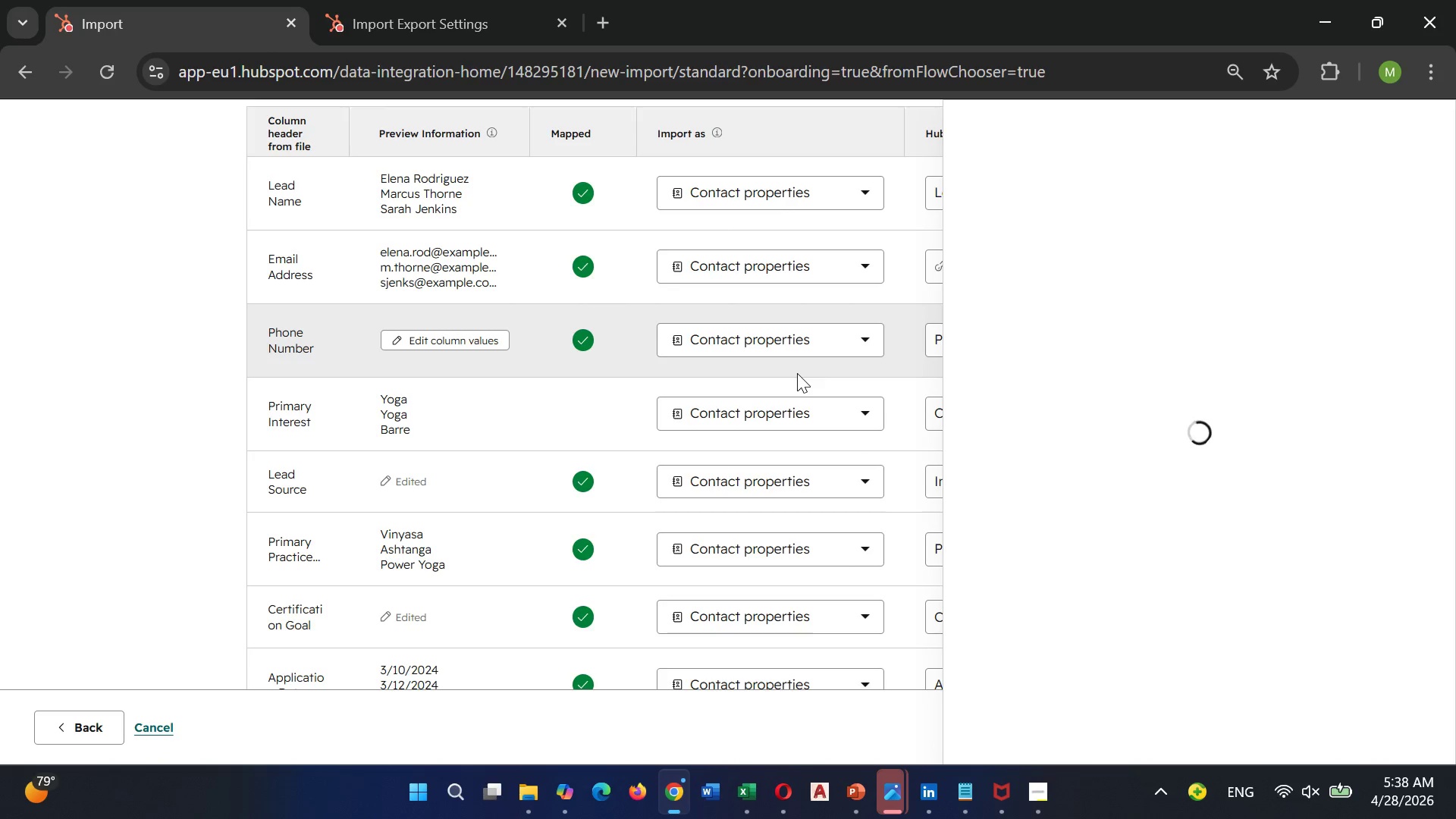 
wait(8.94)
 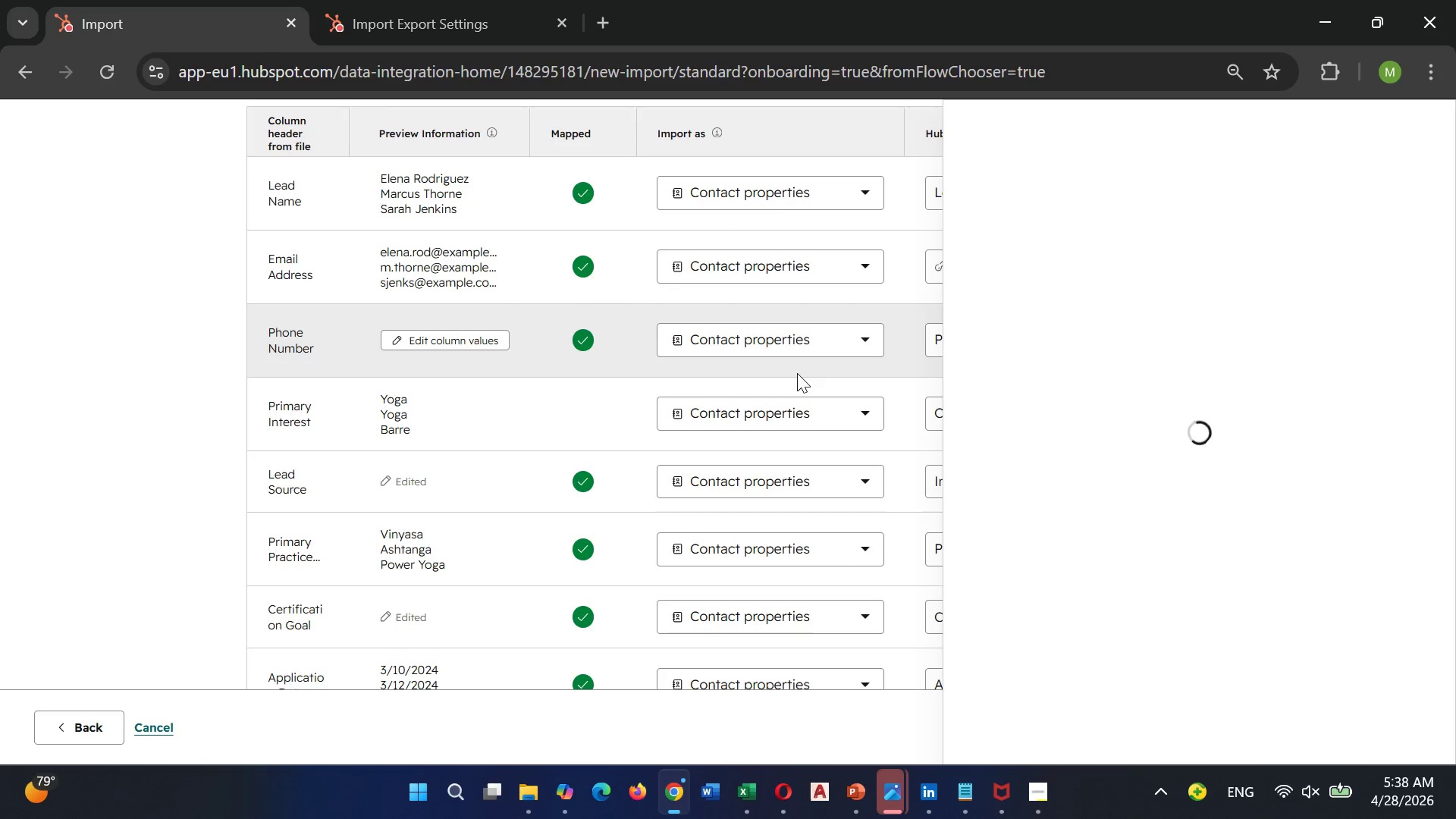 
double_click([895, 146])
 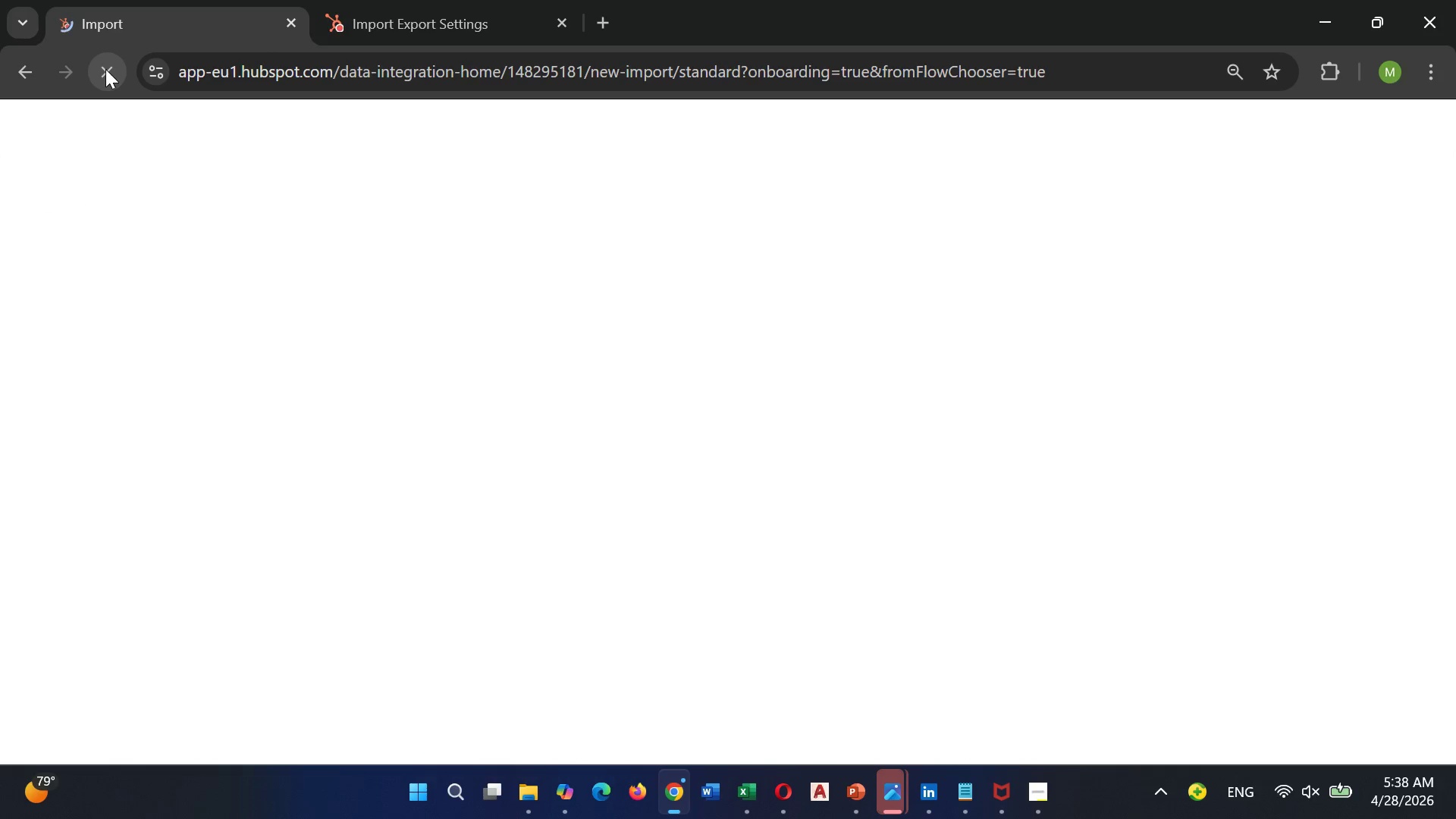 
wait(23.61)
 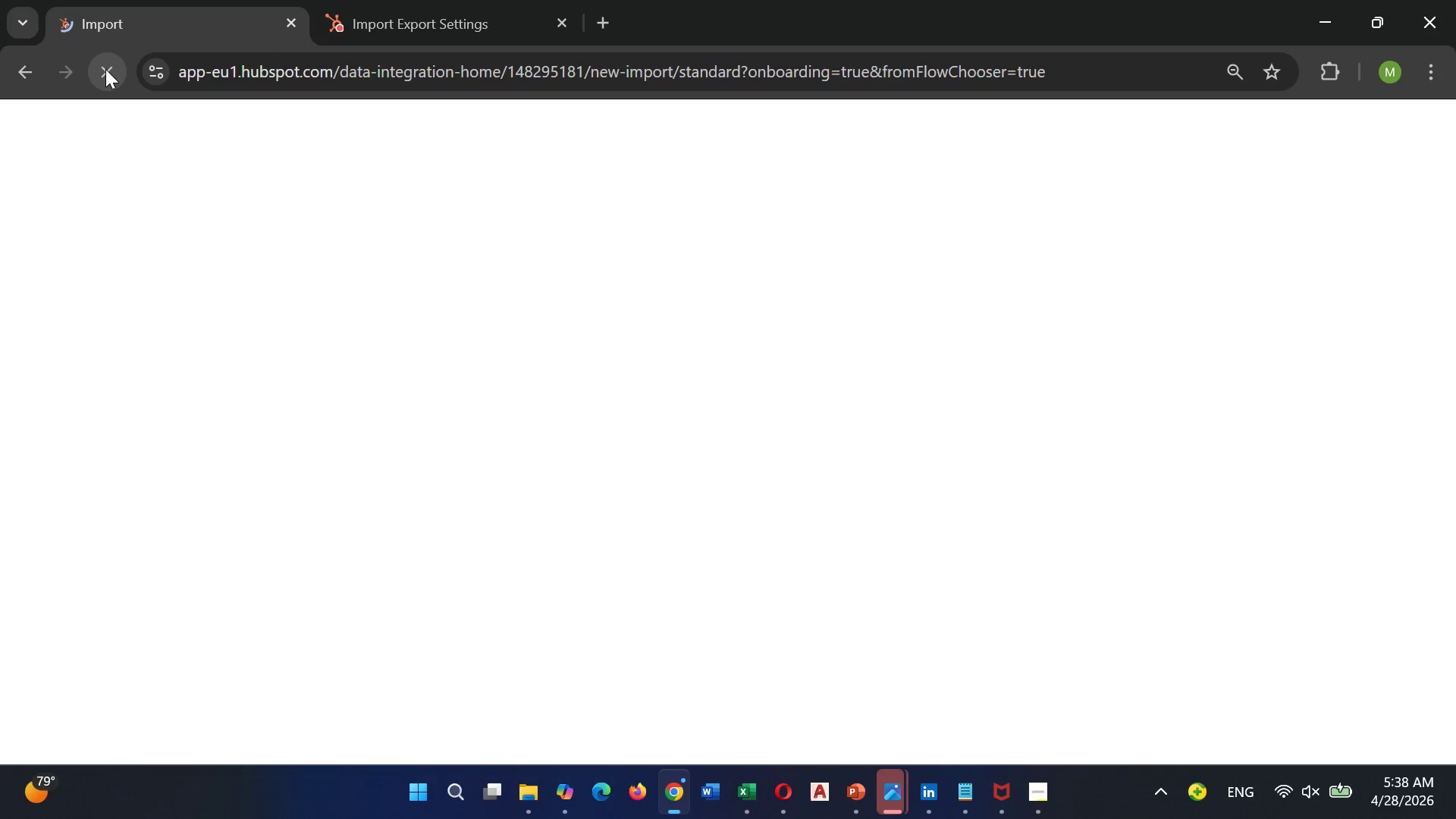 
scroll: coordinate [555, 429], scroll_direction: up, amount: 1.0
 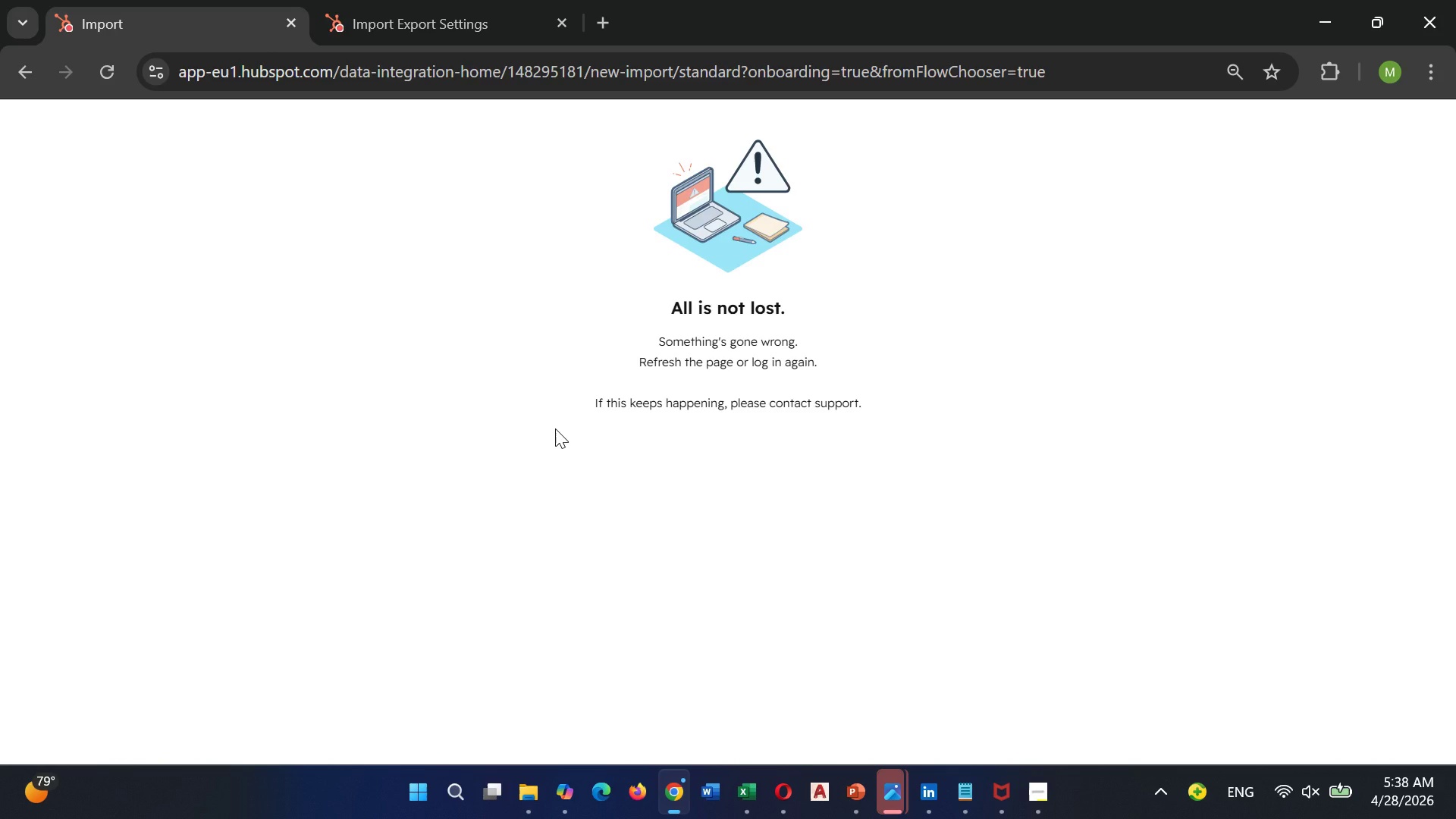 
wait(5.82)
 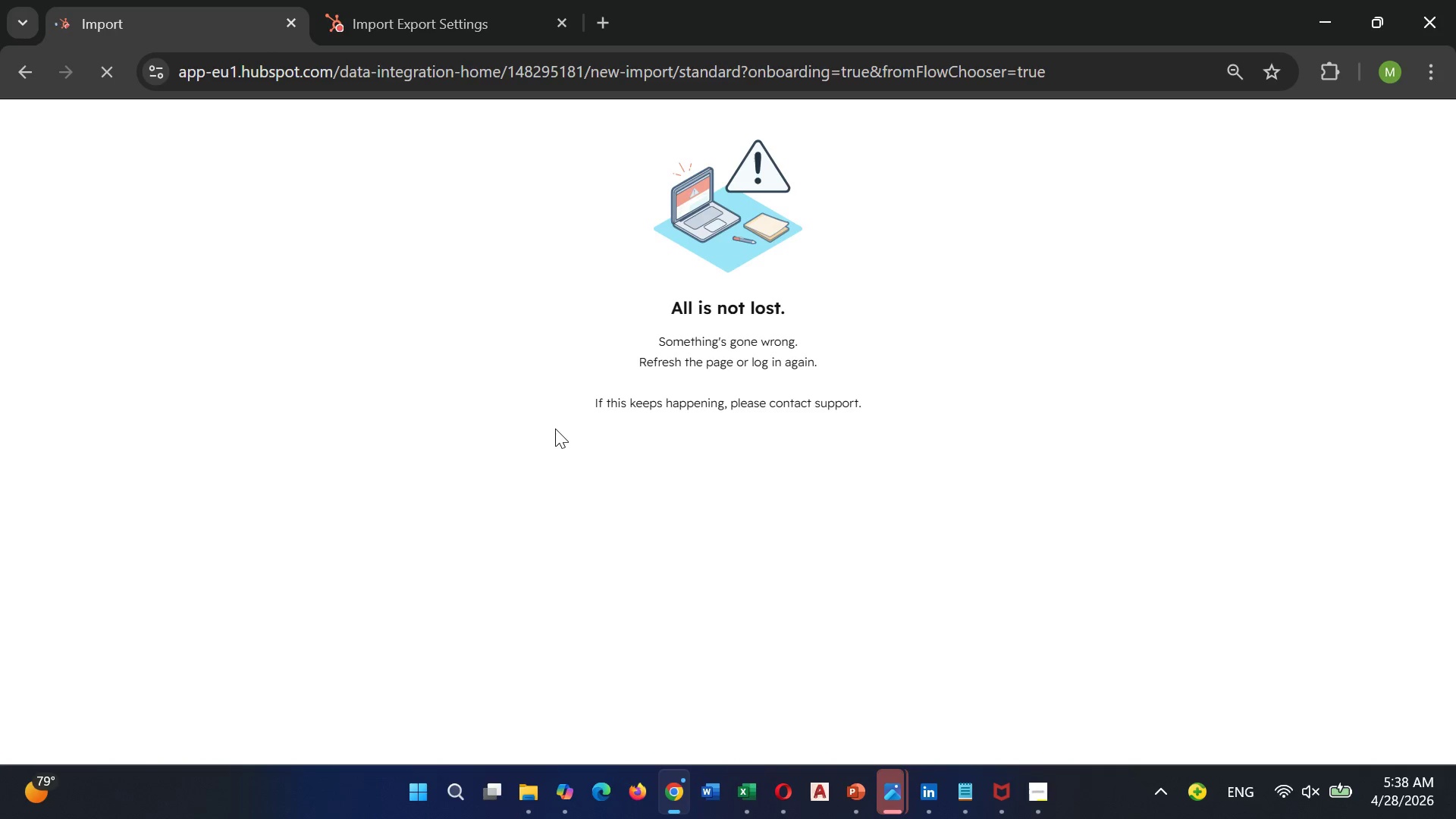 
left_click([104, 71])
 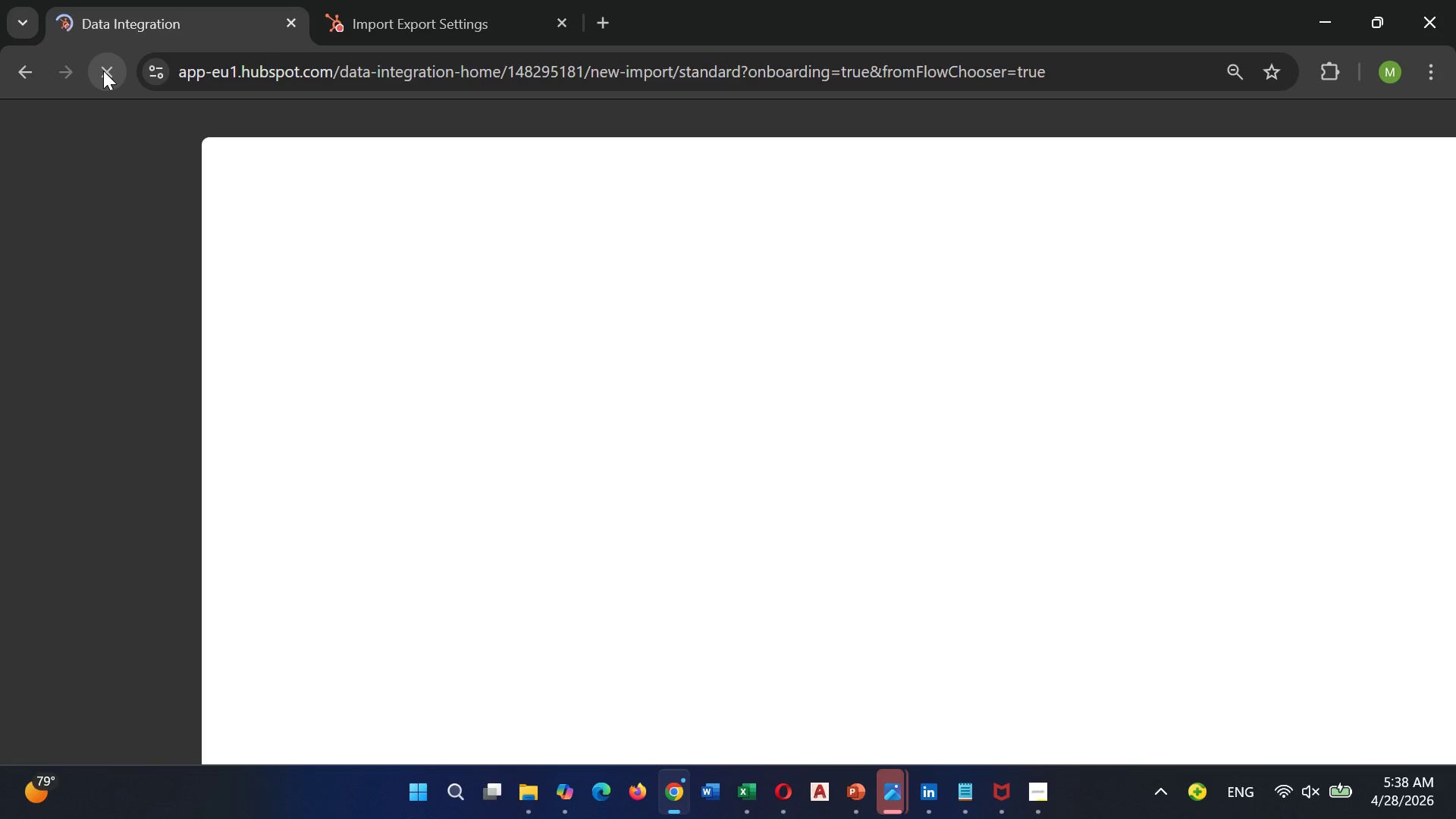 
wait(19.94)
 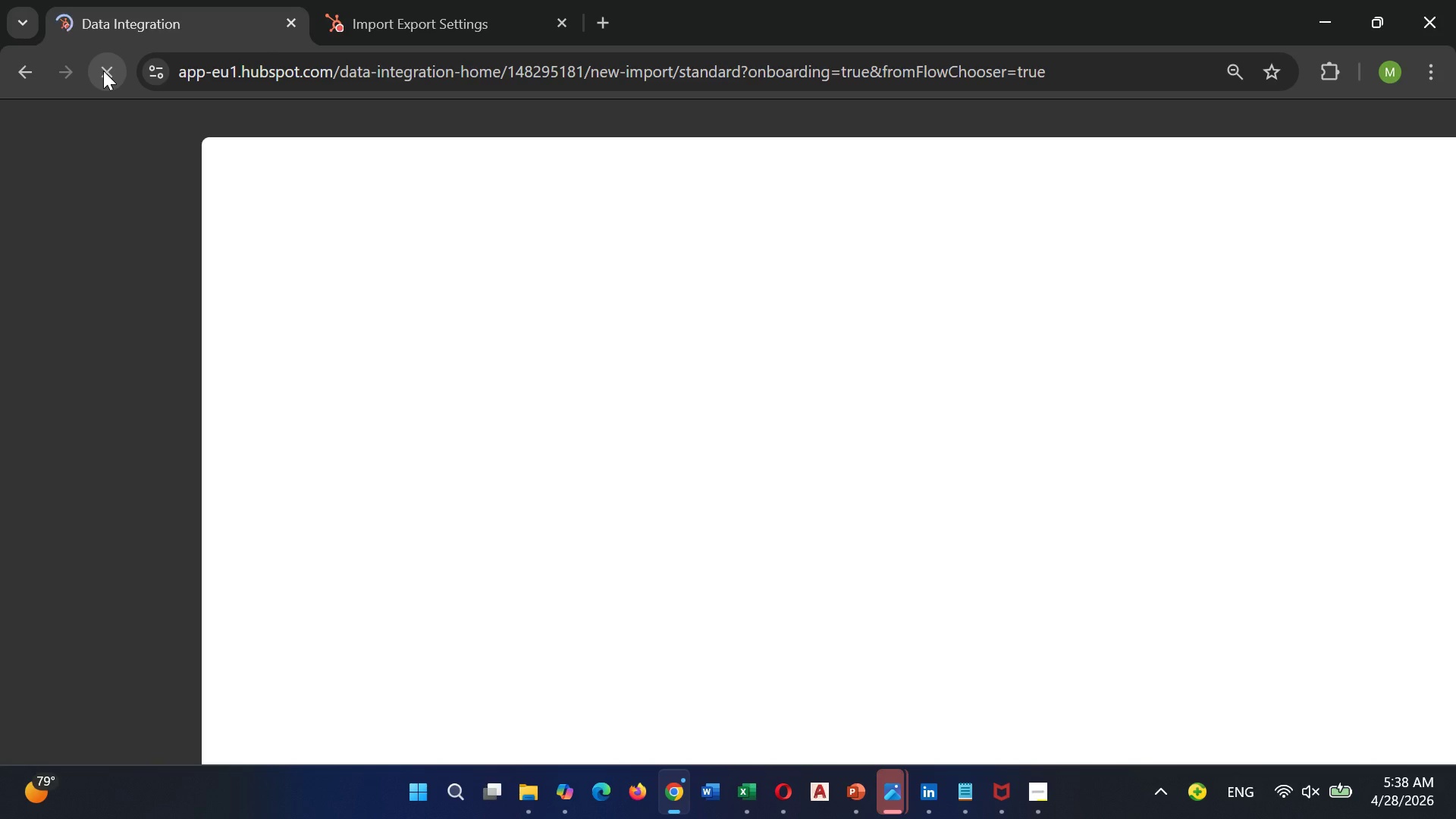 
scroll: coordinate [378, 241], scroll_direction: up, amount: 1.0
 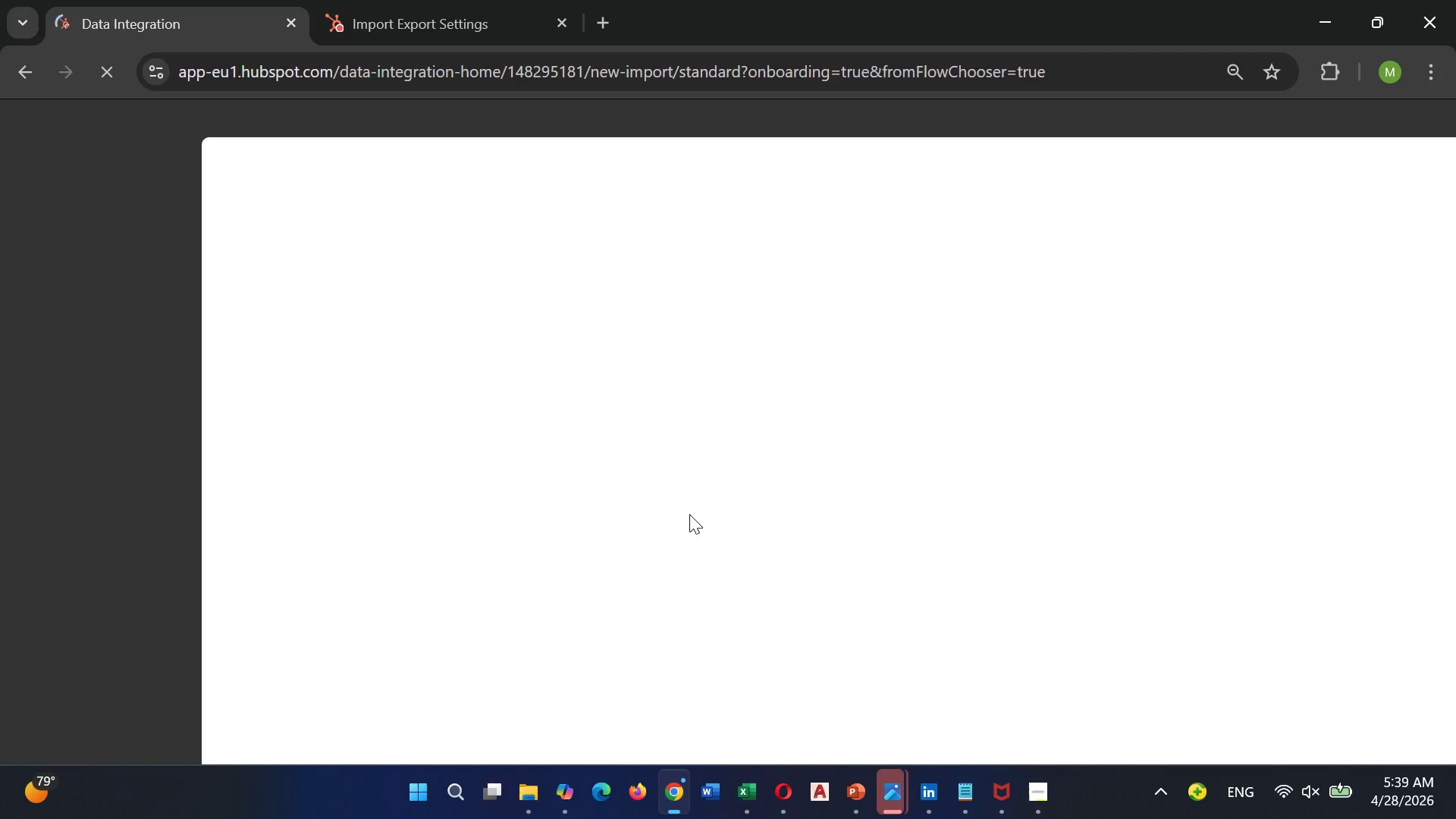 
scroll: coordinate [689, 514], scroll_direction: down, amount: 10.0
 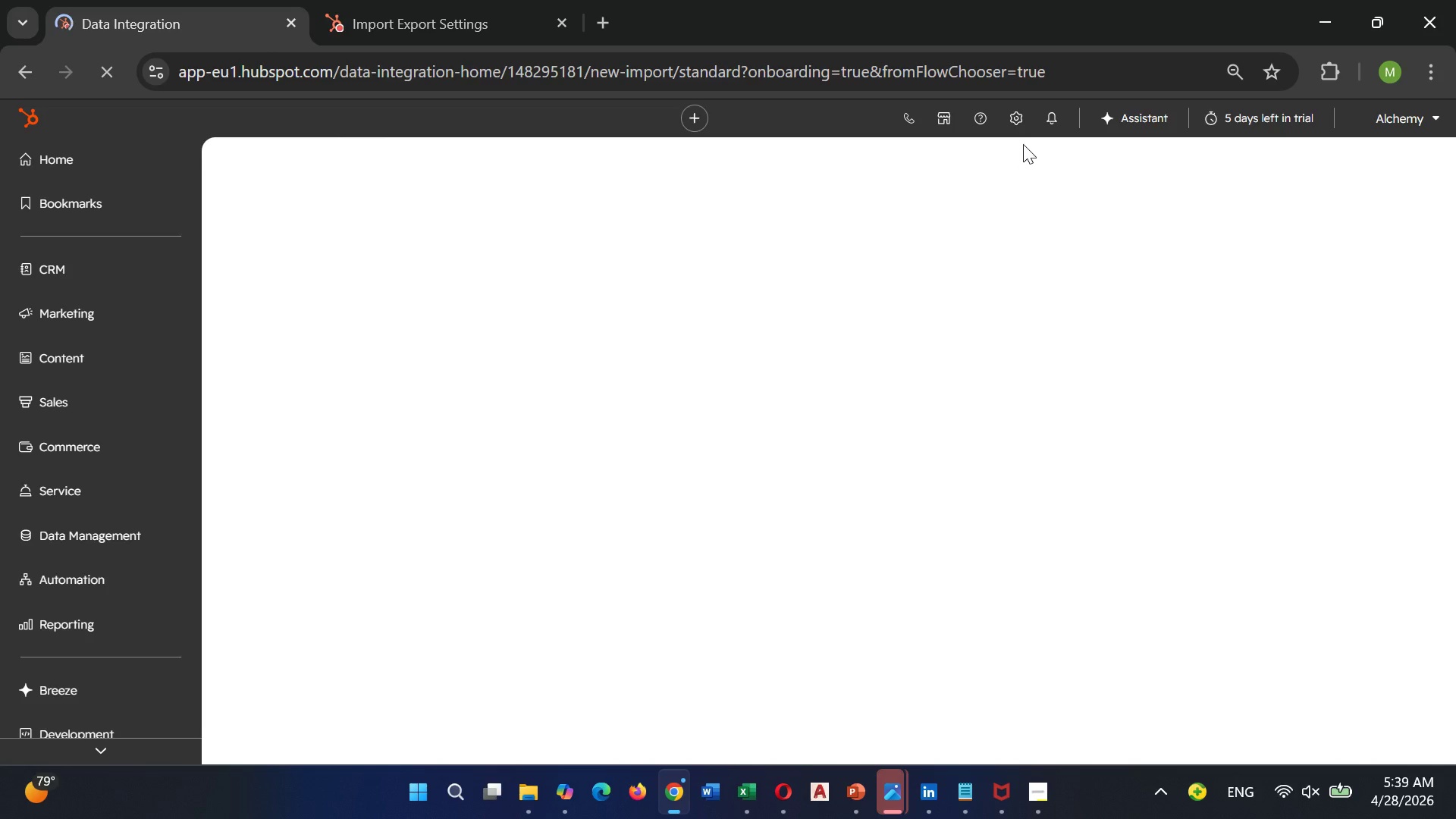 
left_click([1017, 117])
 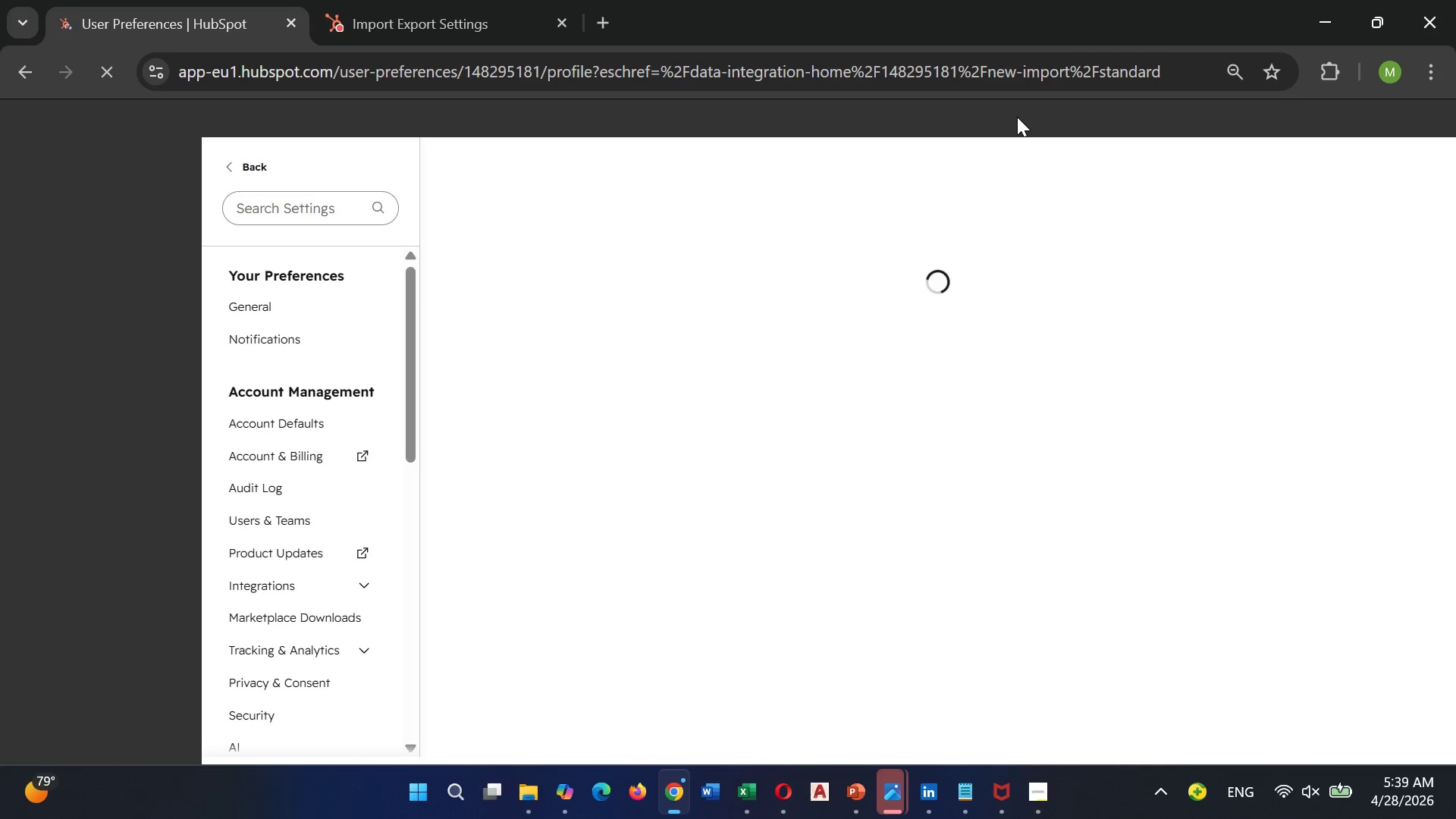 
wait(7.03)
 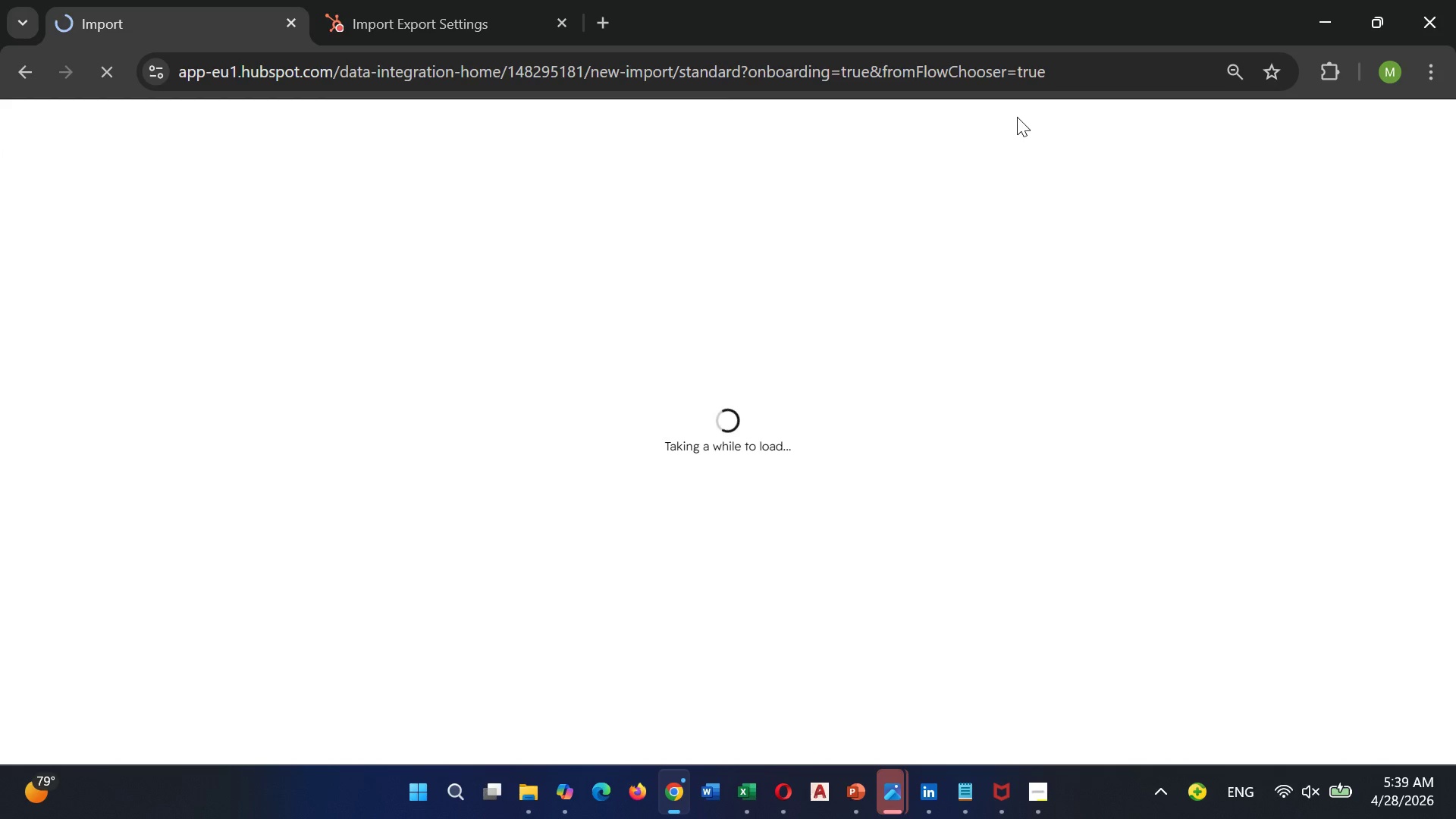 
scroll: coordinate [340, 477], scroll_direction: down, amount: 5.0
 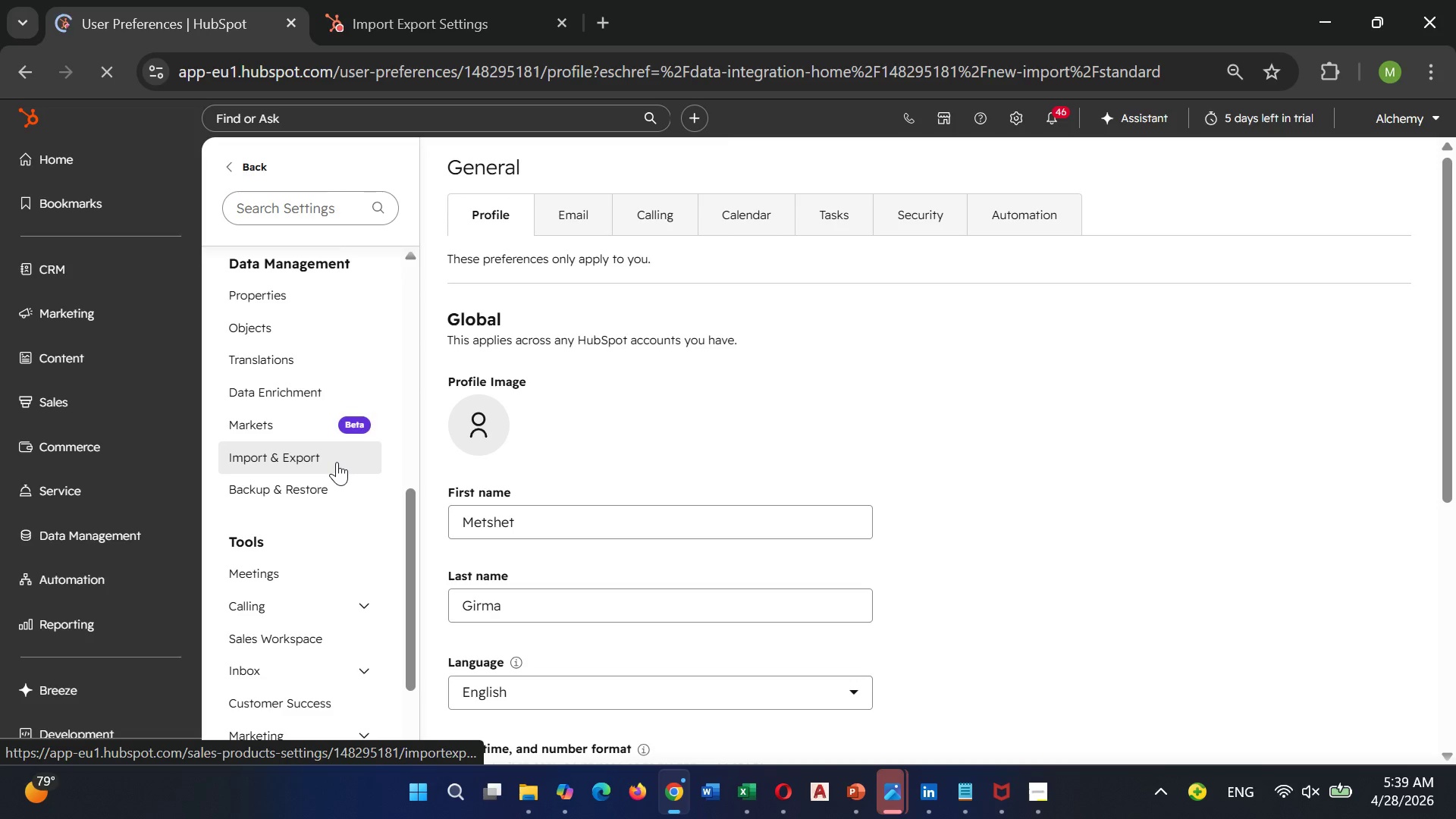 
left_click([337, 462])
 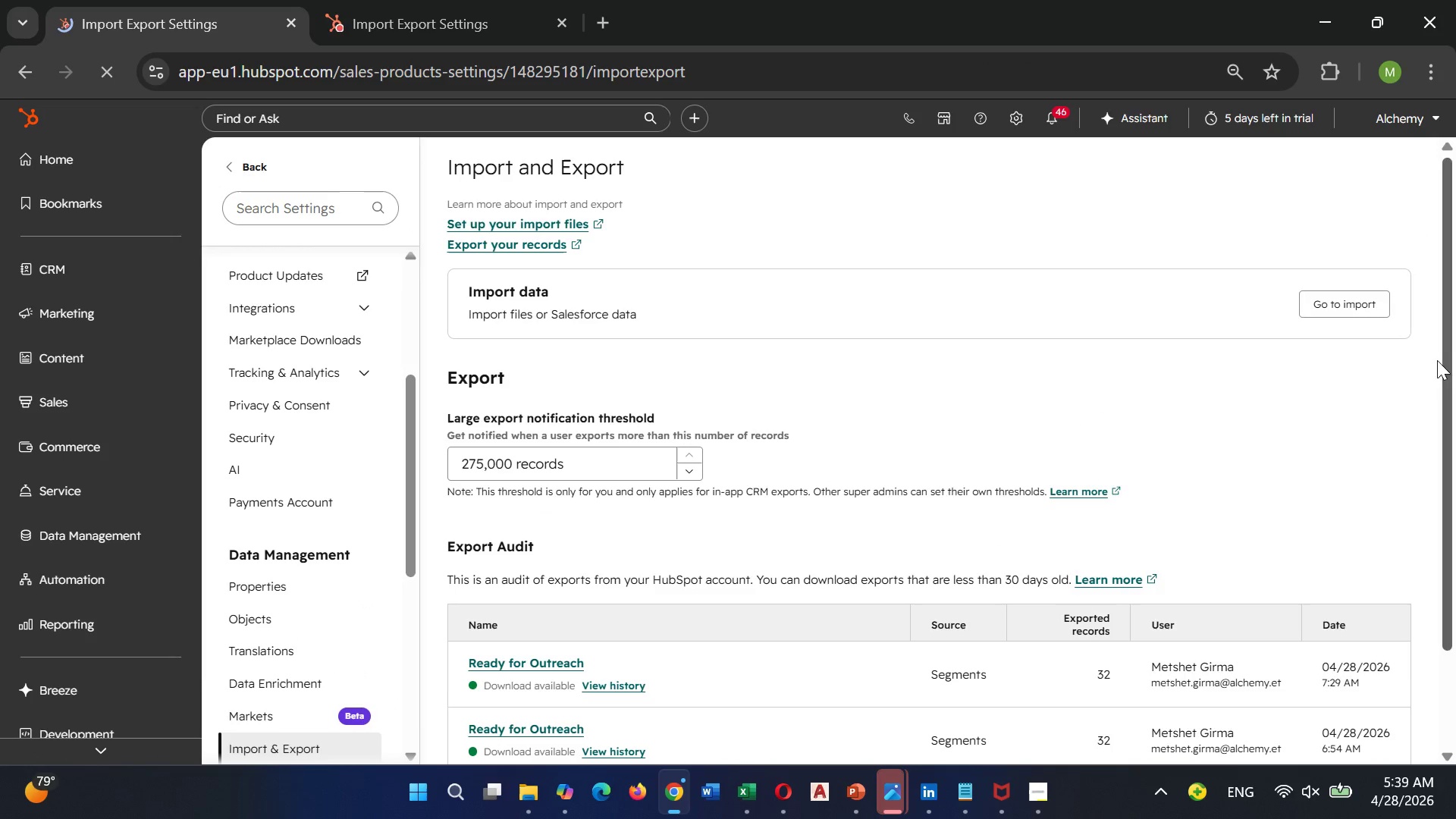 
left_click([1379, 312])
 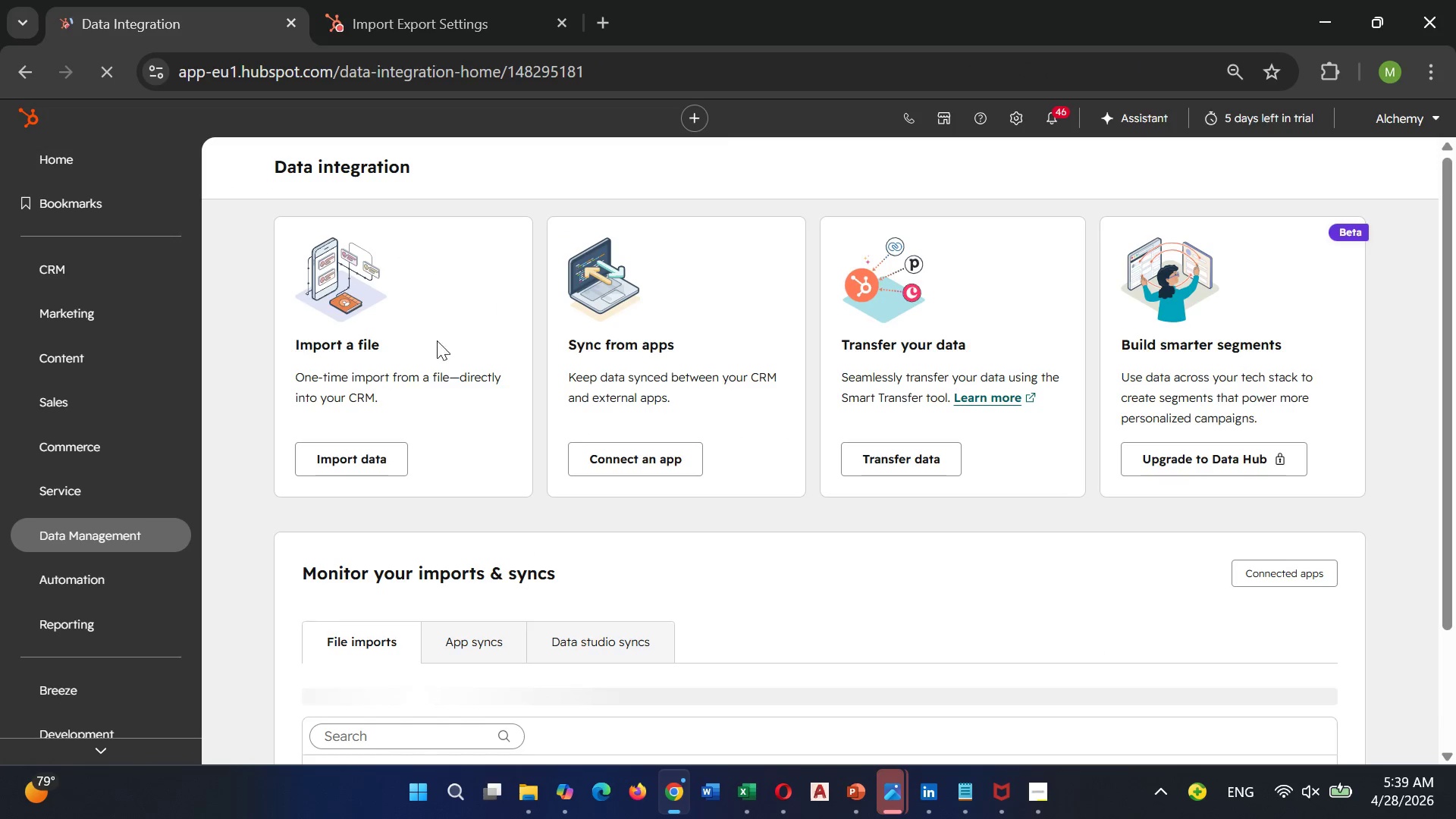 
left_click([355, 449])
 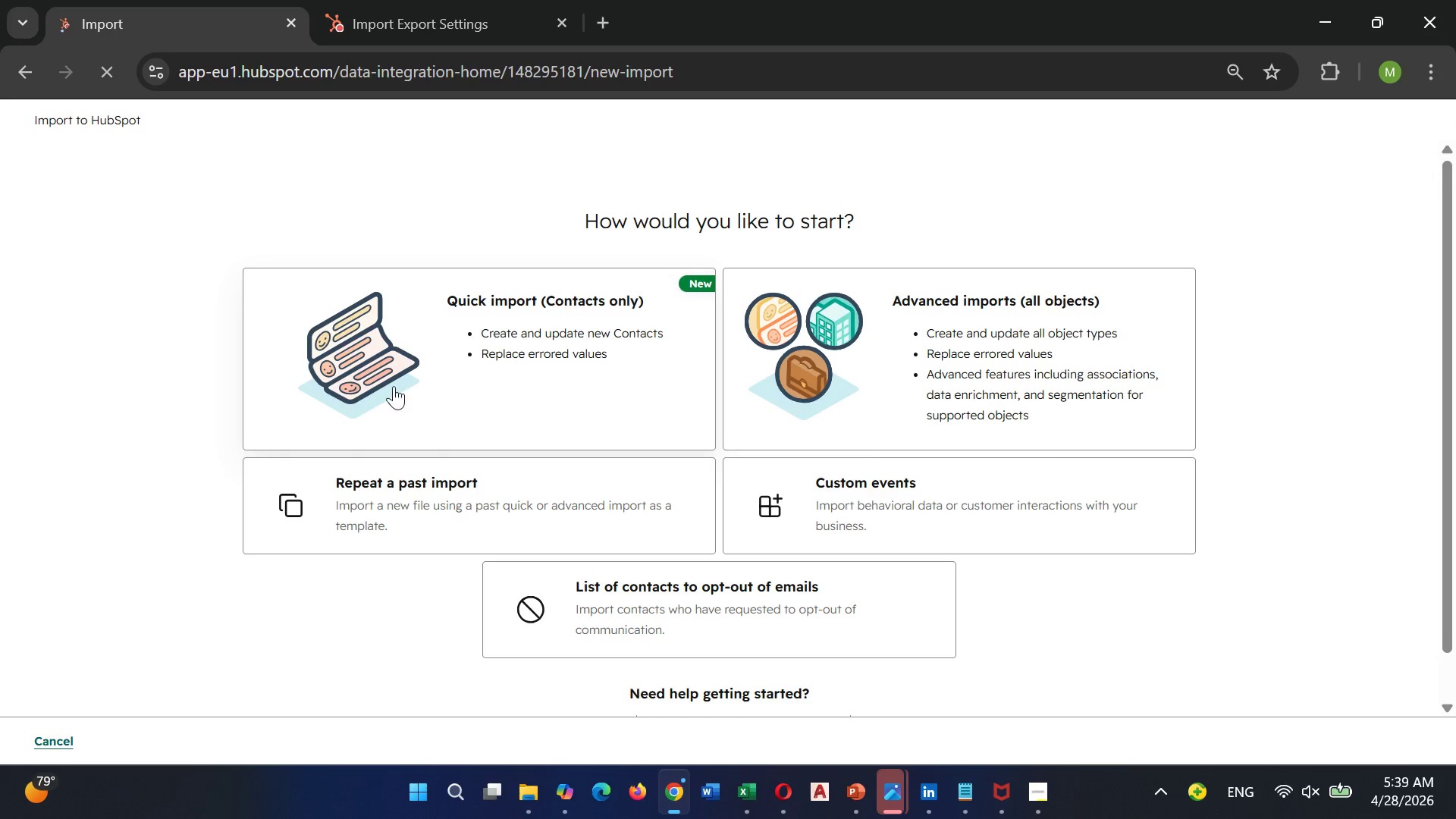 
left_click([398, 384])
 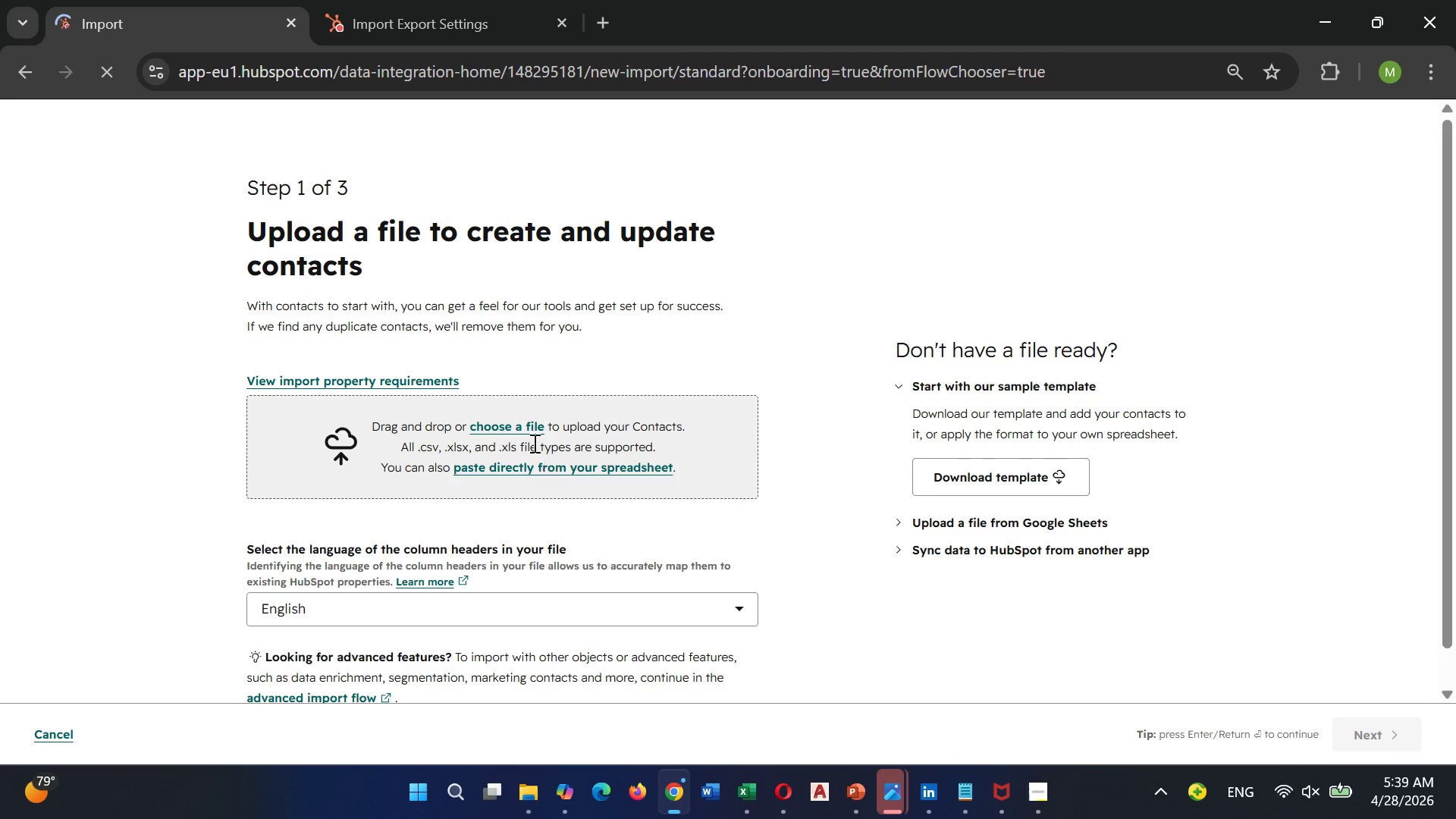 
left_click([520, 422])
 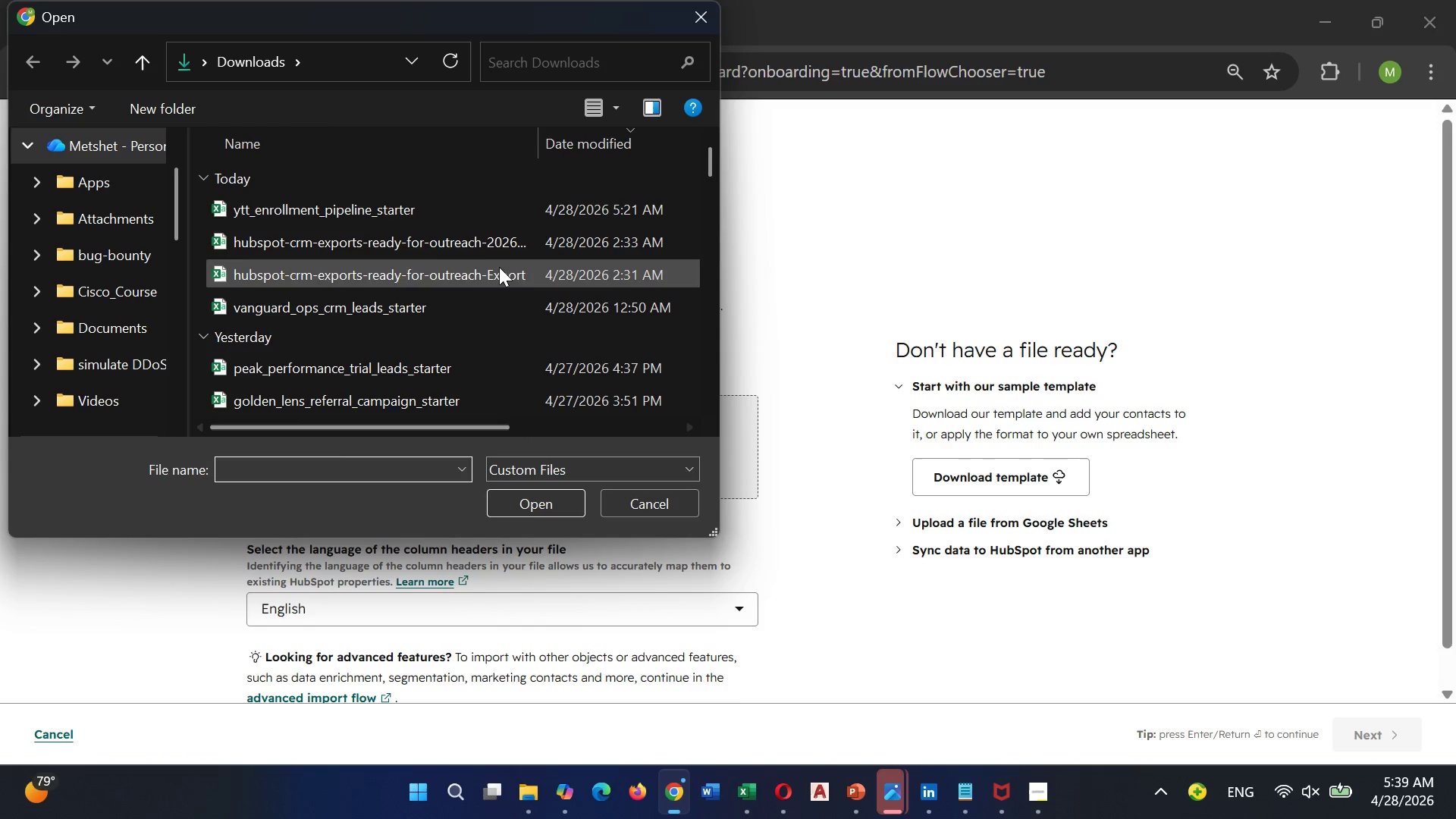 
left_click([467, 218])
 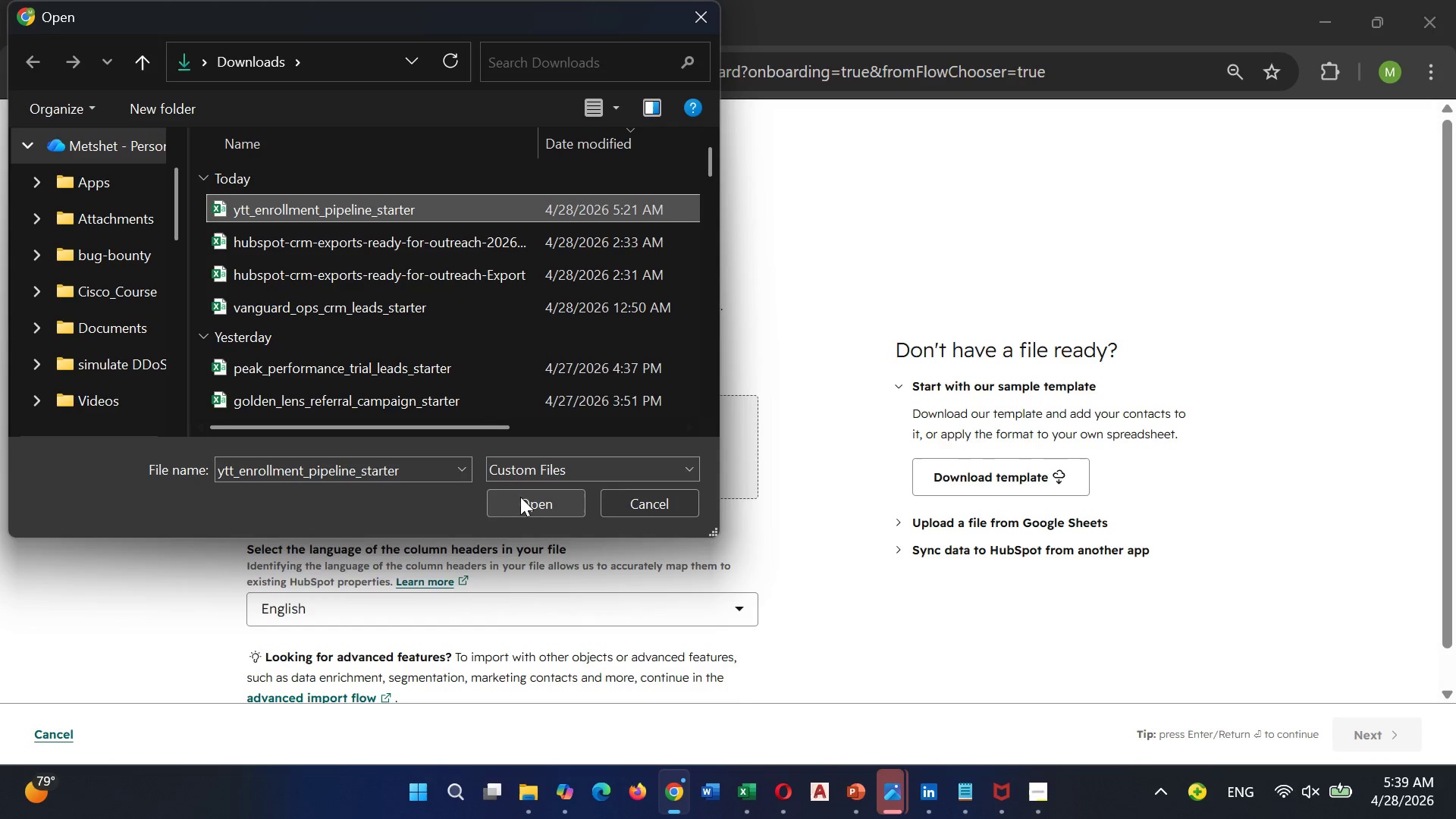 
left_click([520, 497])
 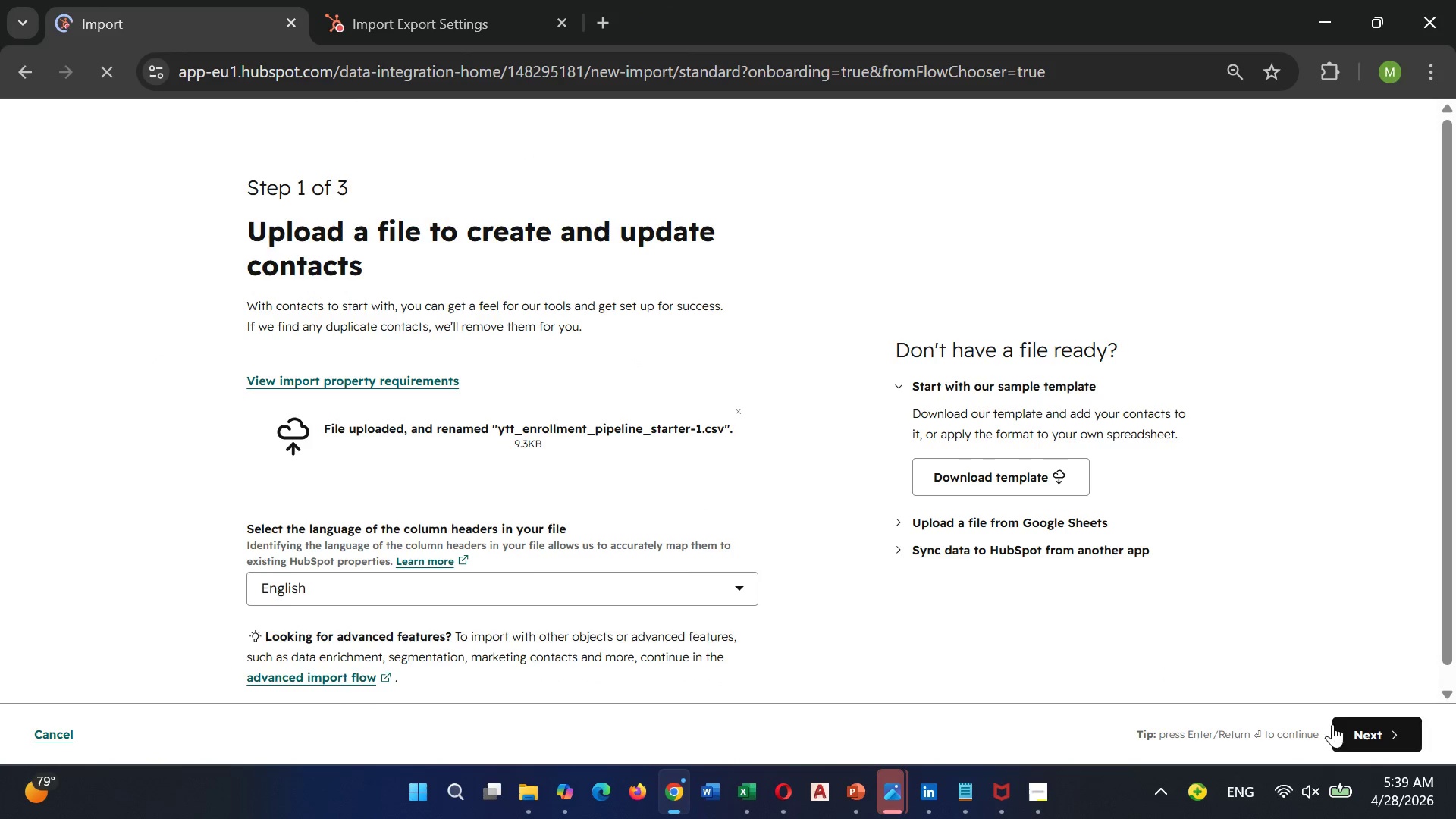 
left_click([1348, 726])
 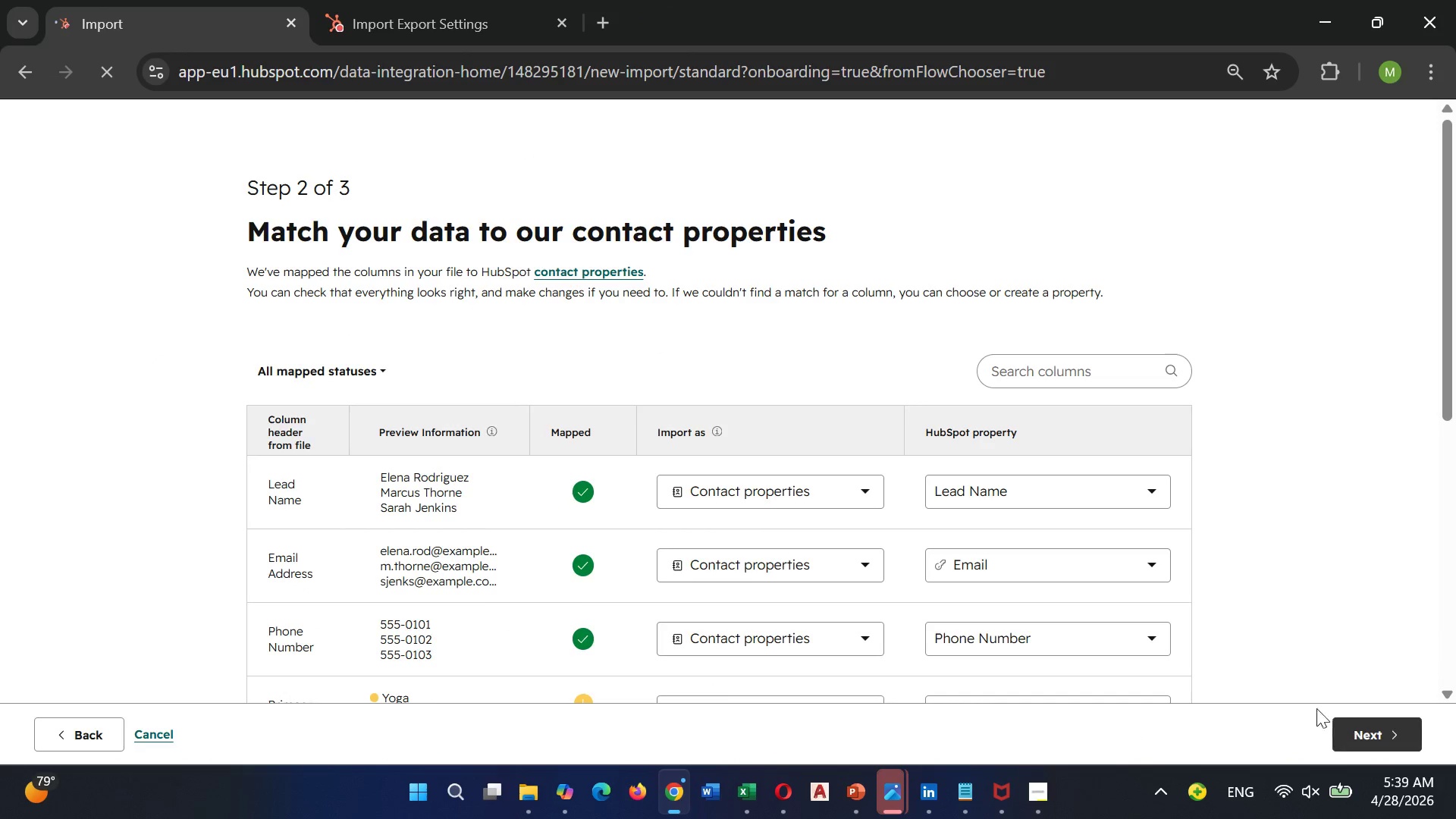 
scroll: coordinate [993, 582], scroll_direction: down, amount: 2.0
 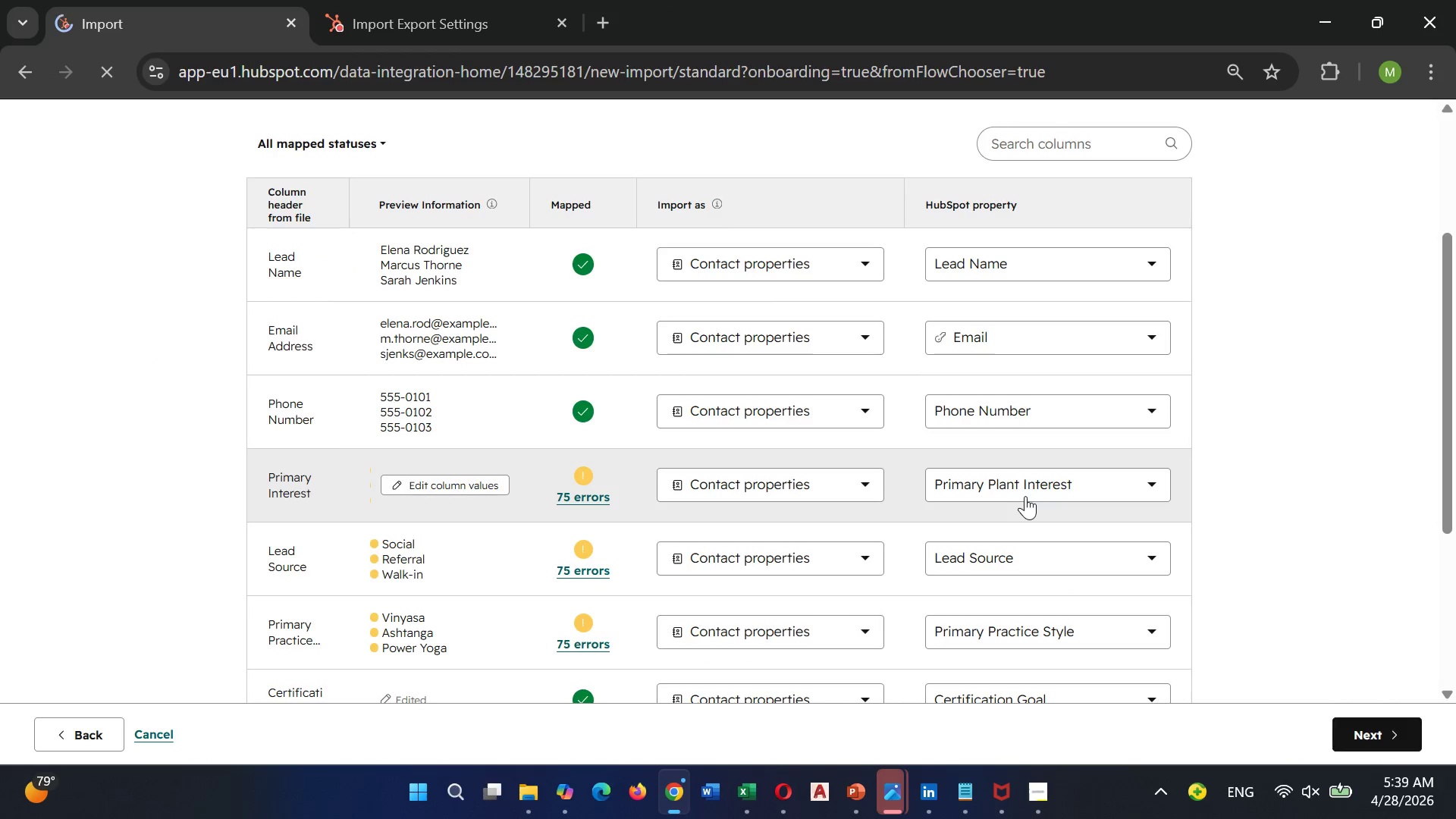 
left_click([1025, 495])
 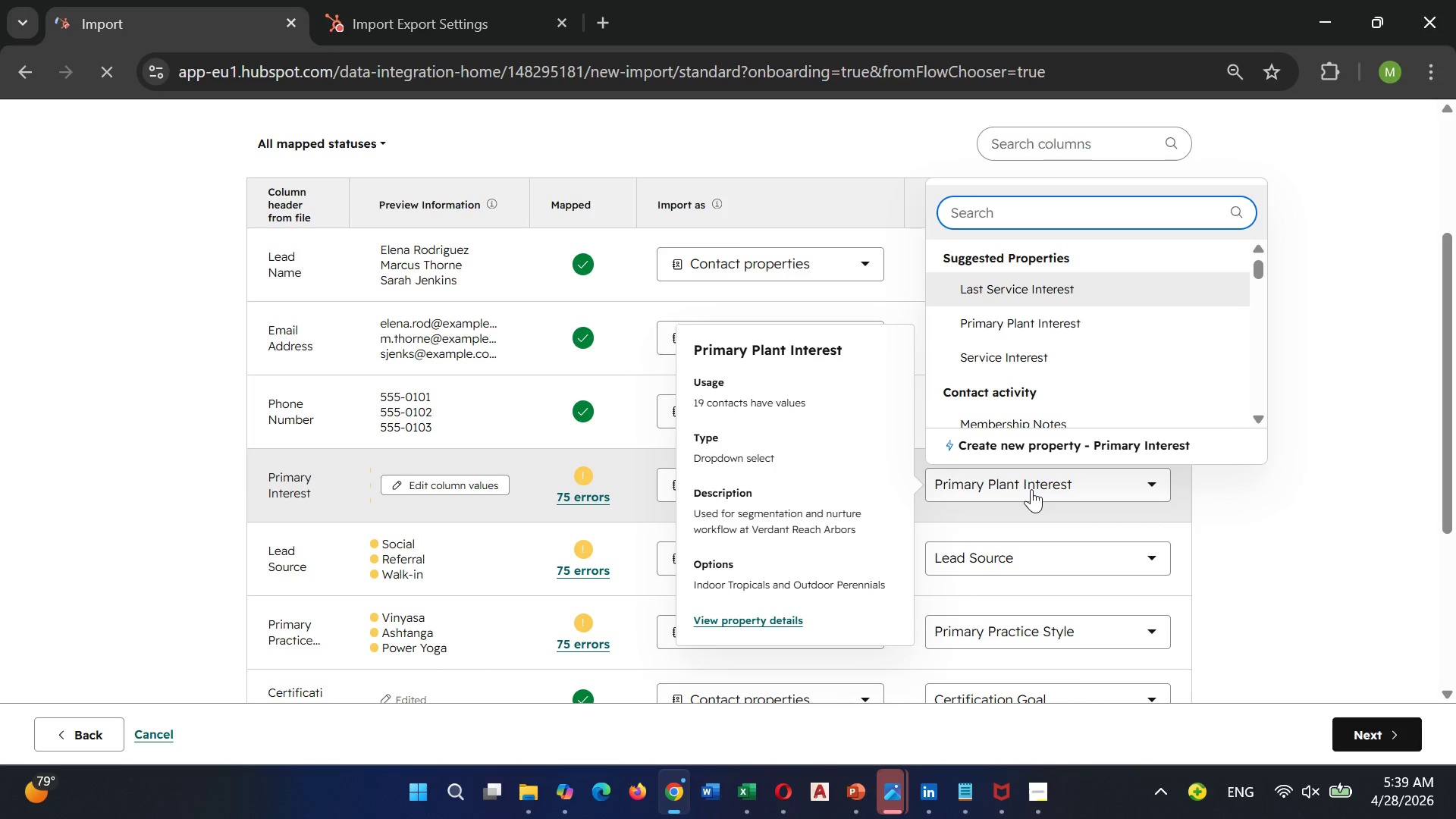 
wait(7.0)
 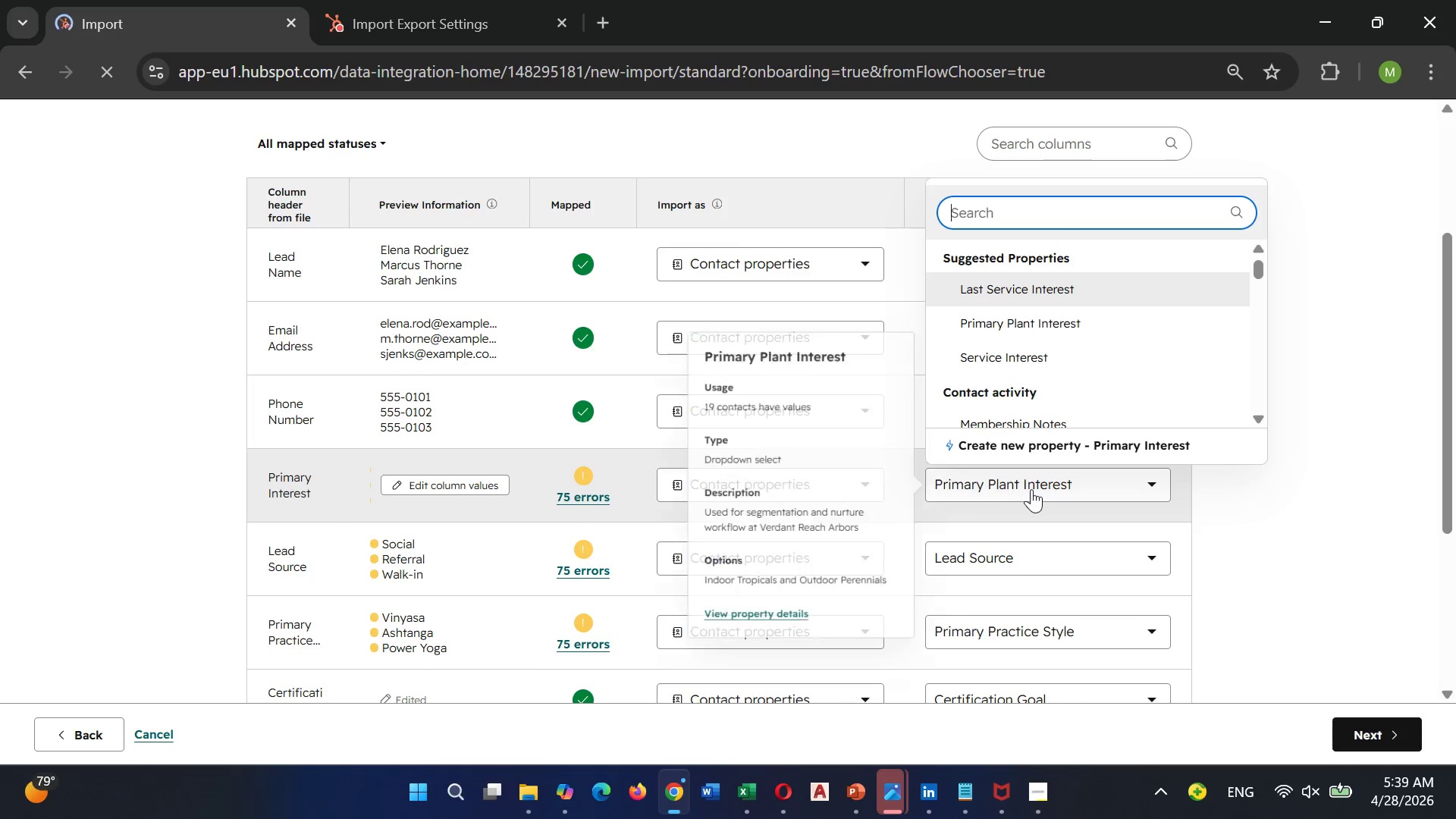 
type(Primary St)
key(Backspace)
 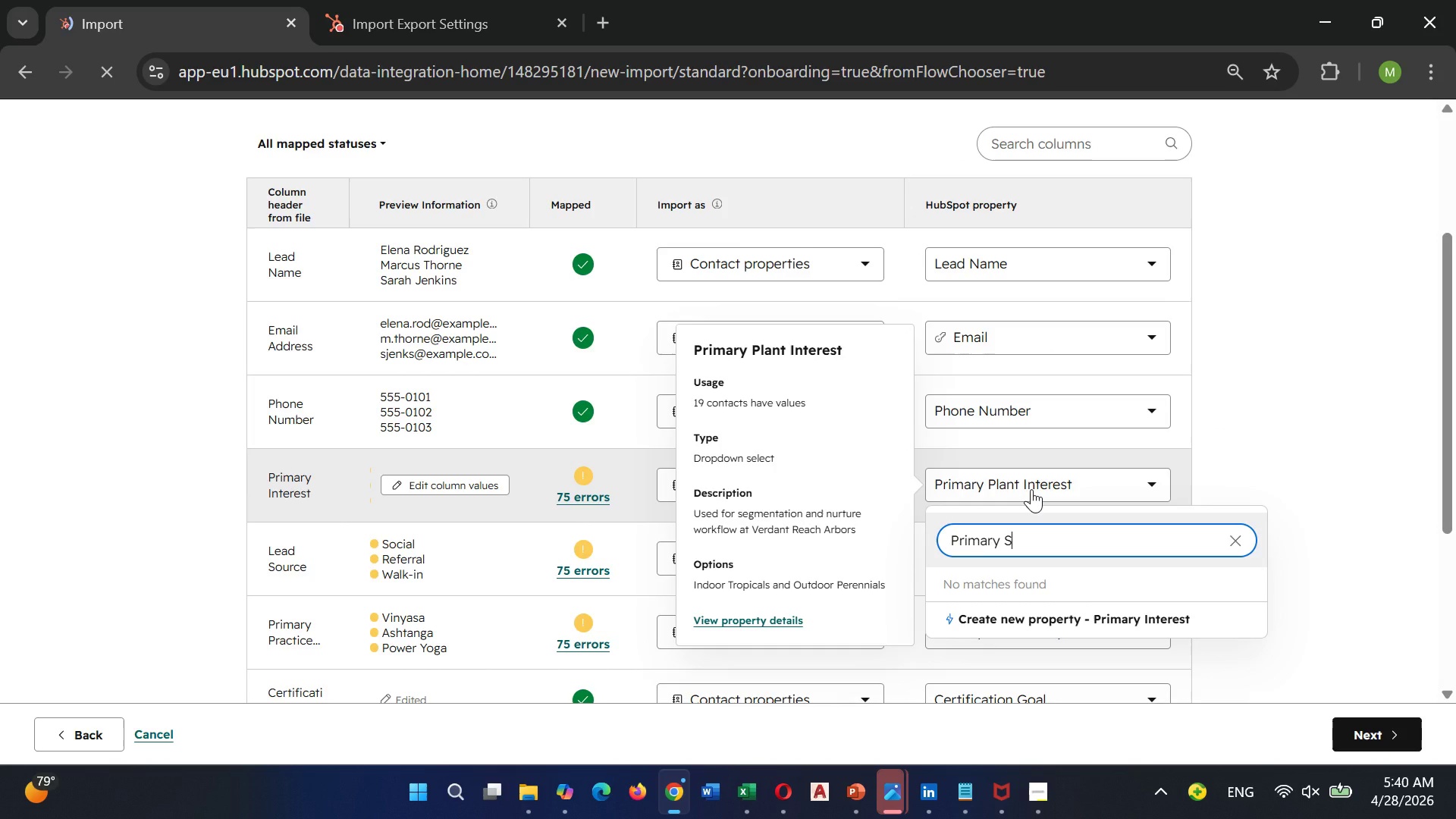 
left_click([1313, 437])
 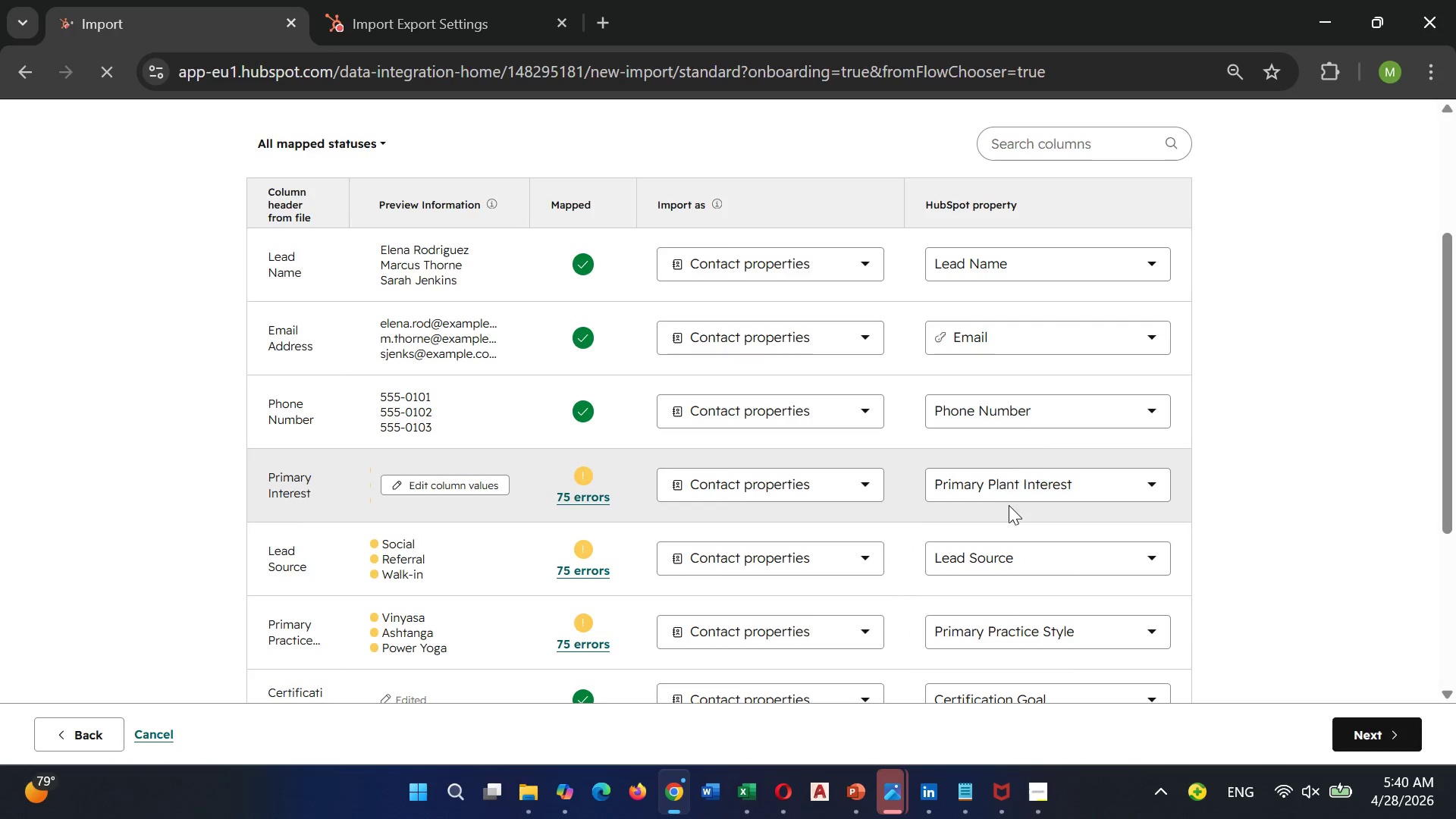 
mouse_move([1056, 479])
 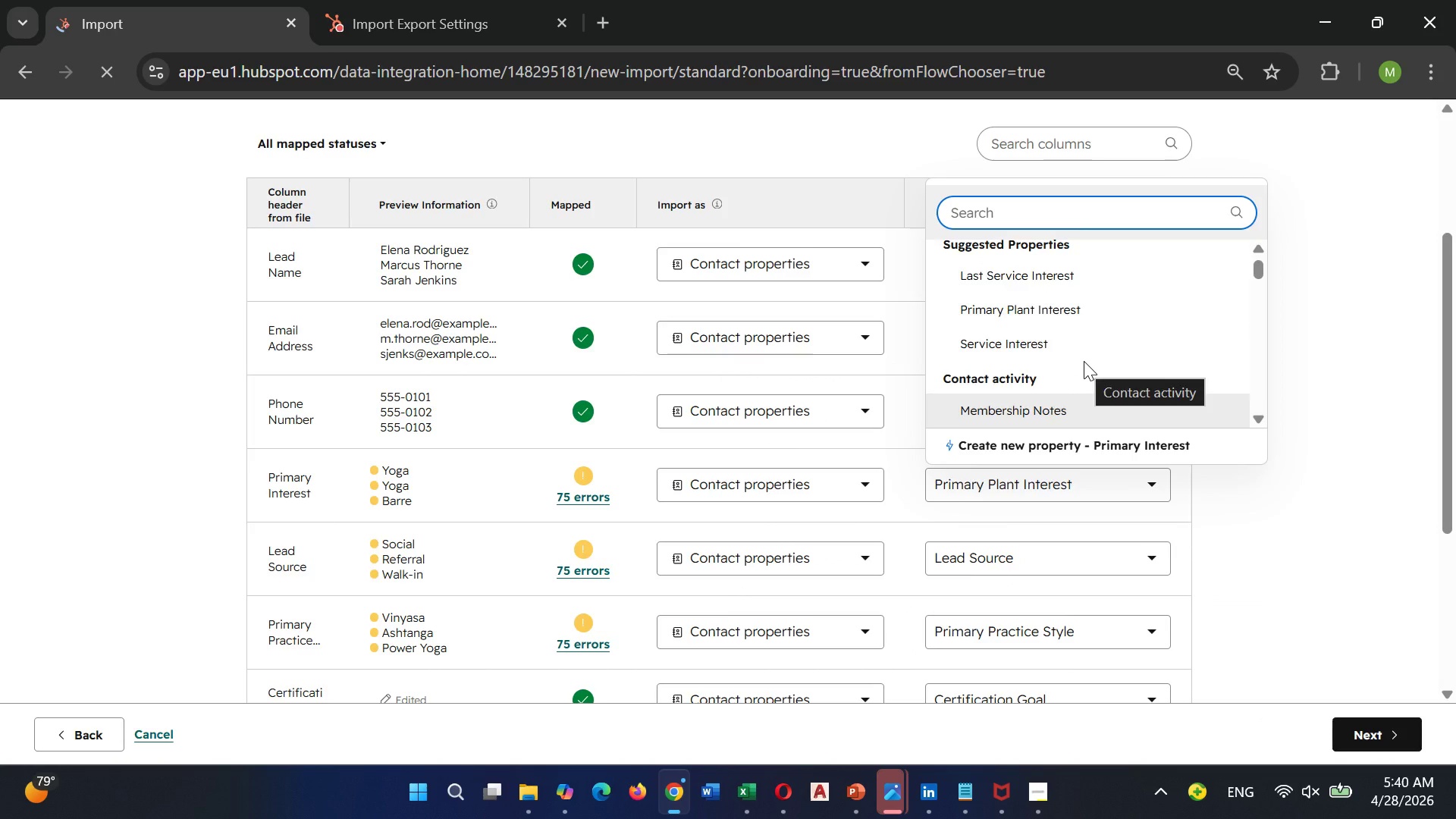 
scroll: coordinate [1084, 361], scroll_direction: down, amount: 2.0
 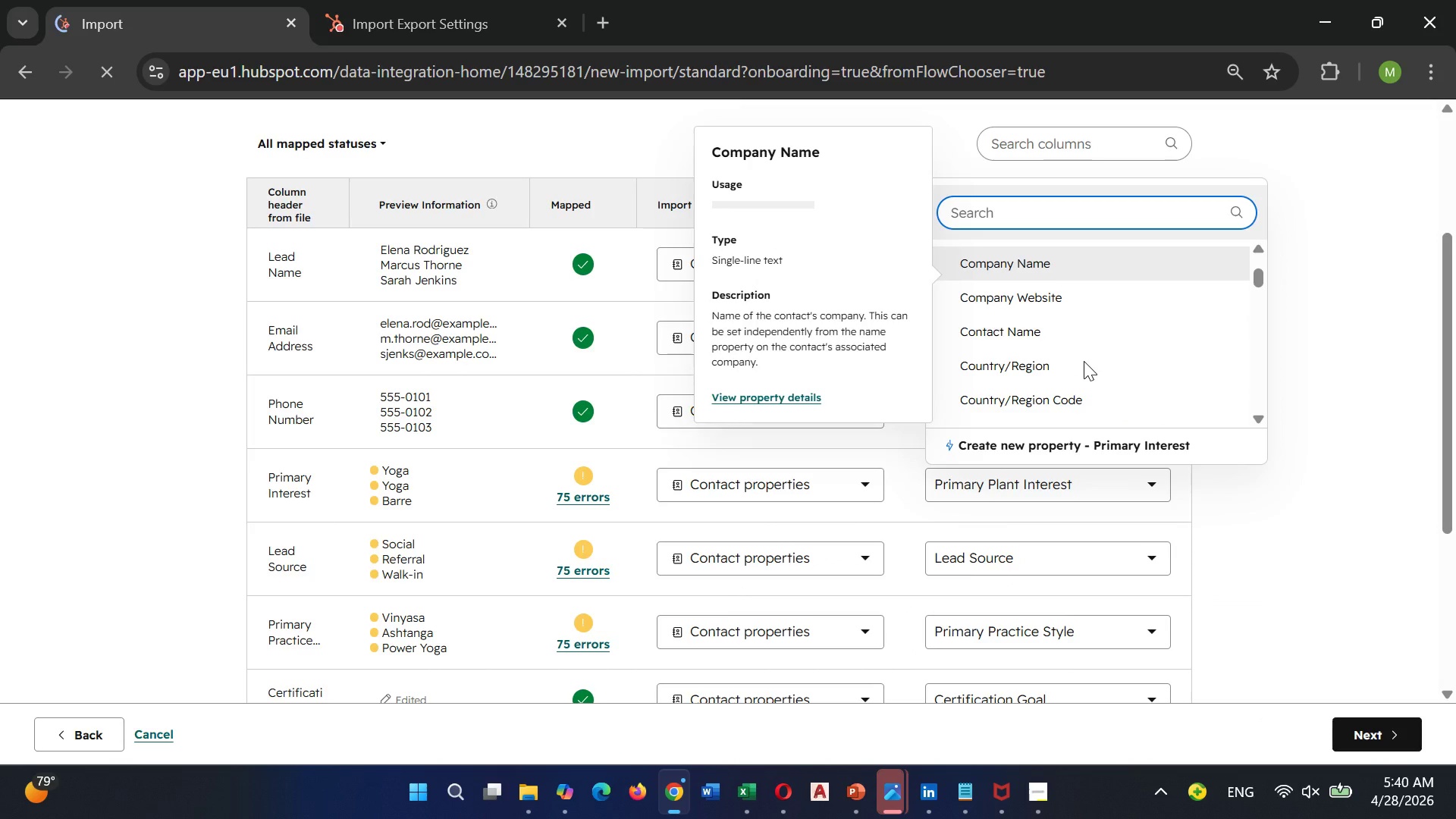 
scroll: coordinate [1078, 370], scroll_direction: up, amount: 17.0
 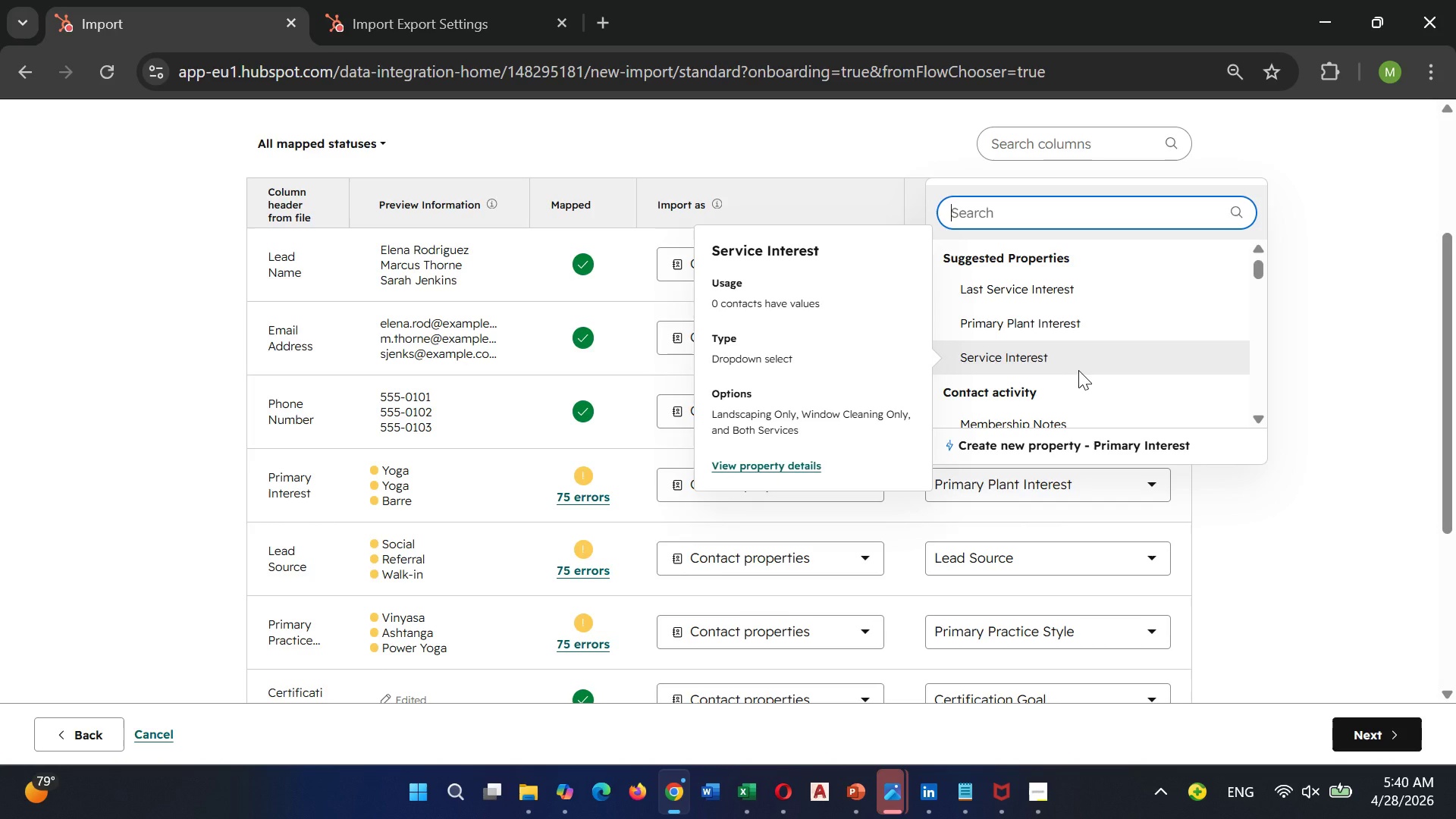 
wait(20.08)
 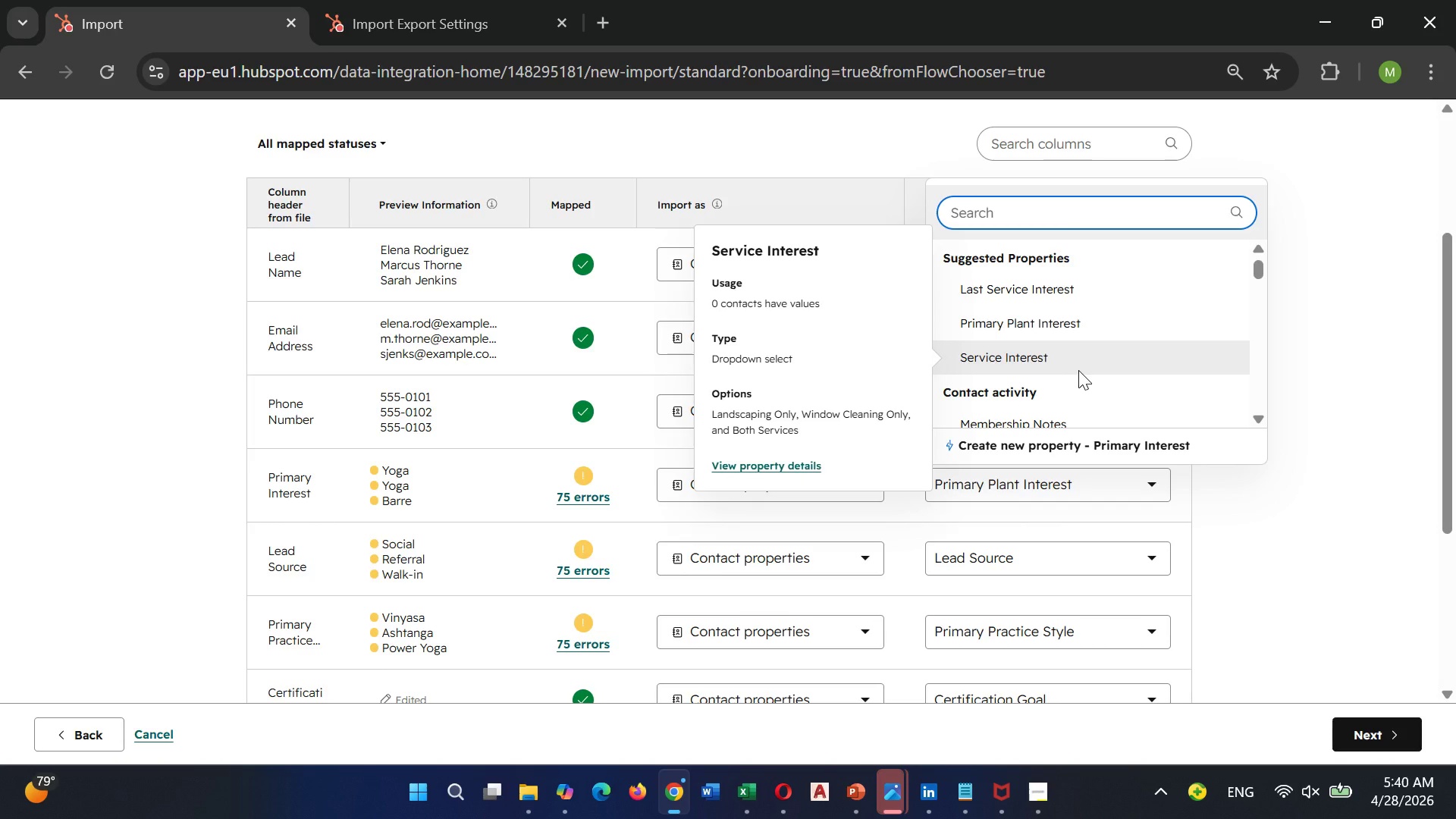 
type(Primary )
 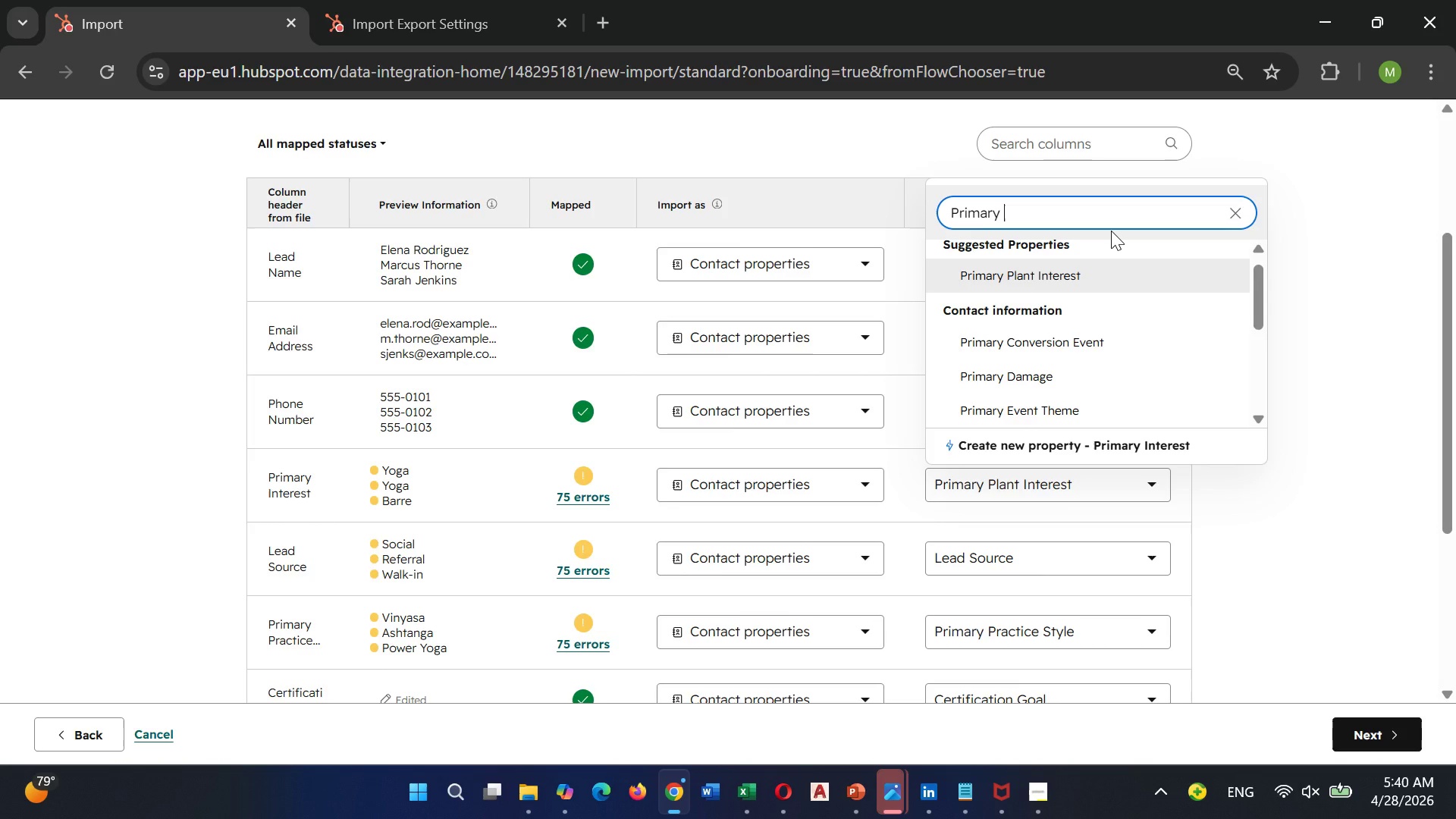 
type(Pra)
 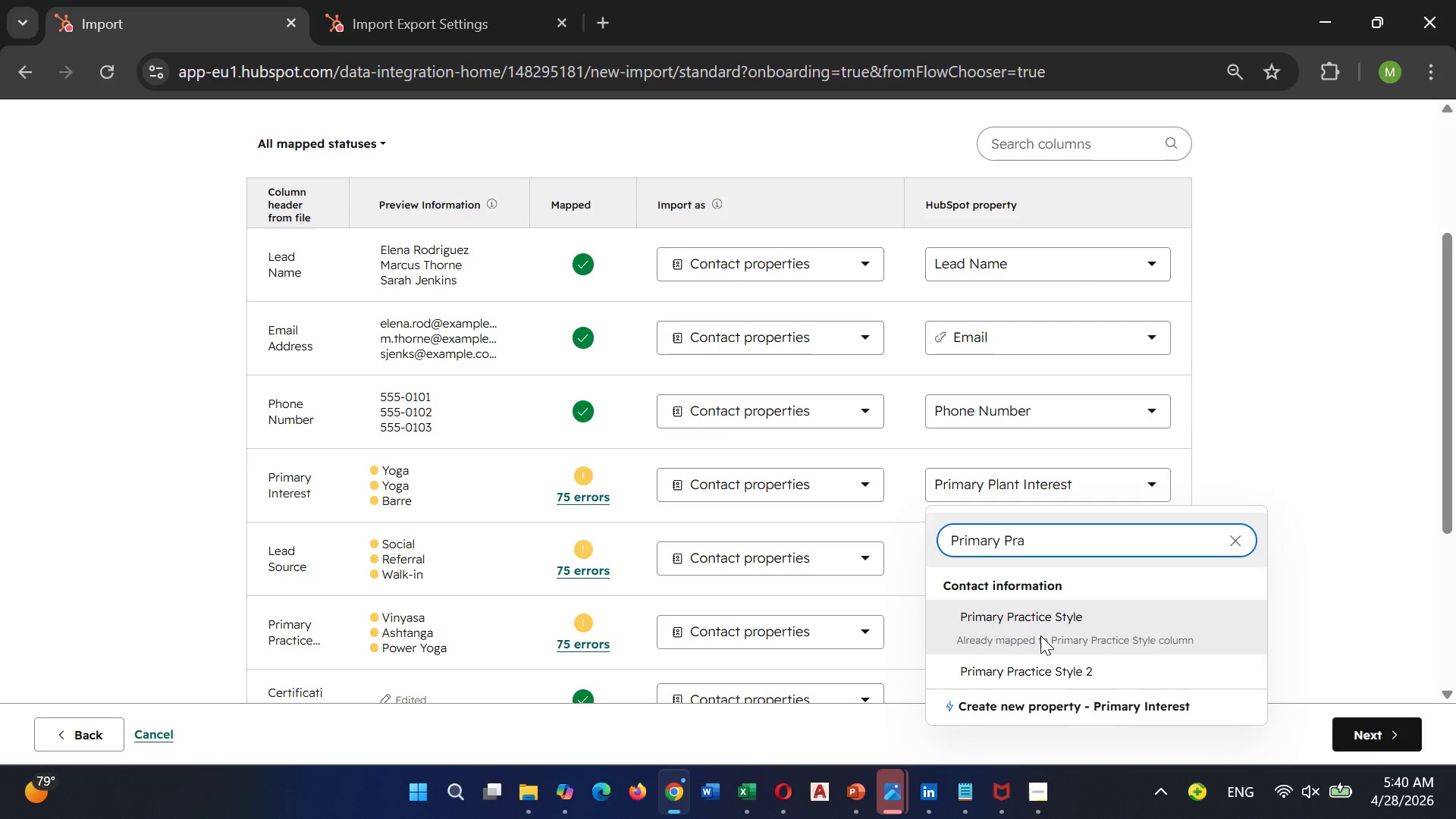 
left_click([1042, 635])
 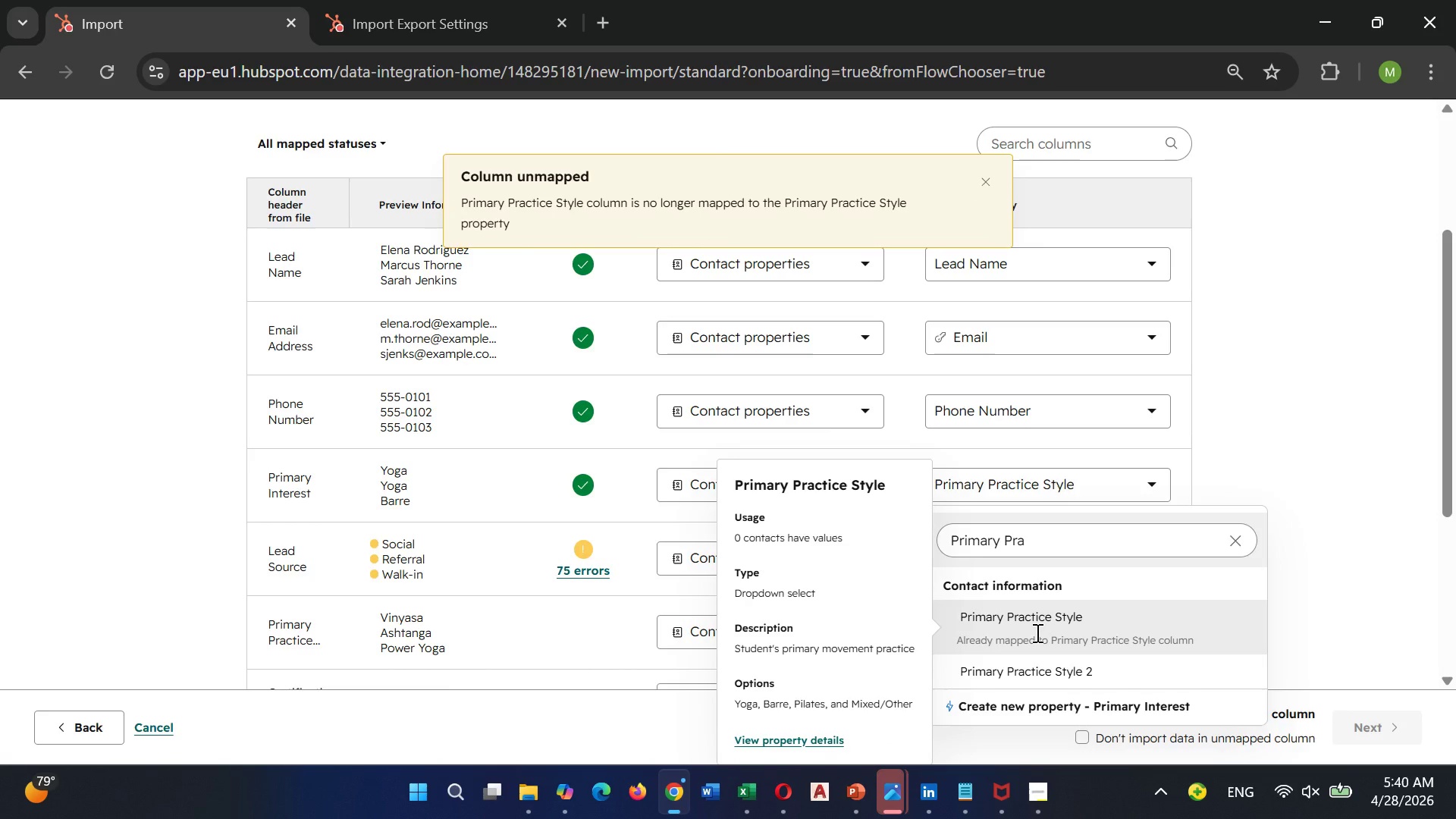 
wait(8.75)
 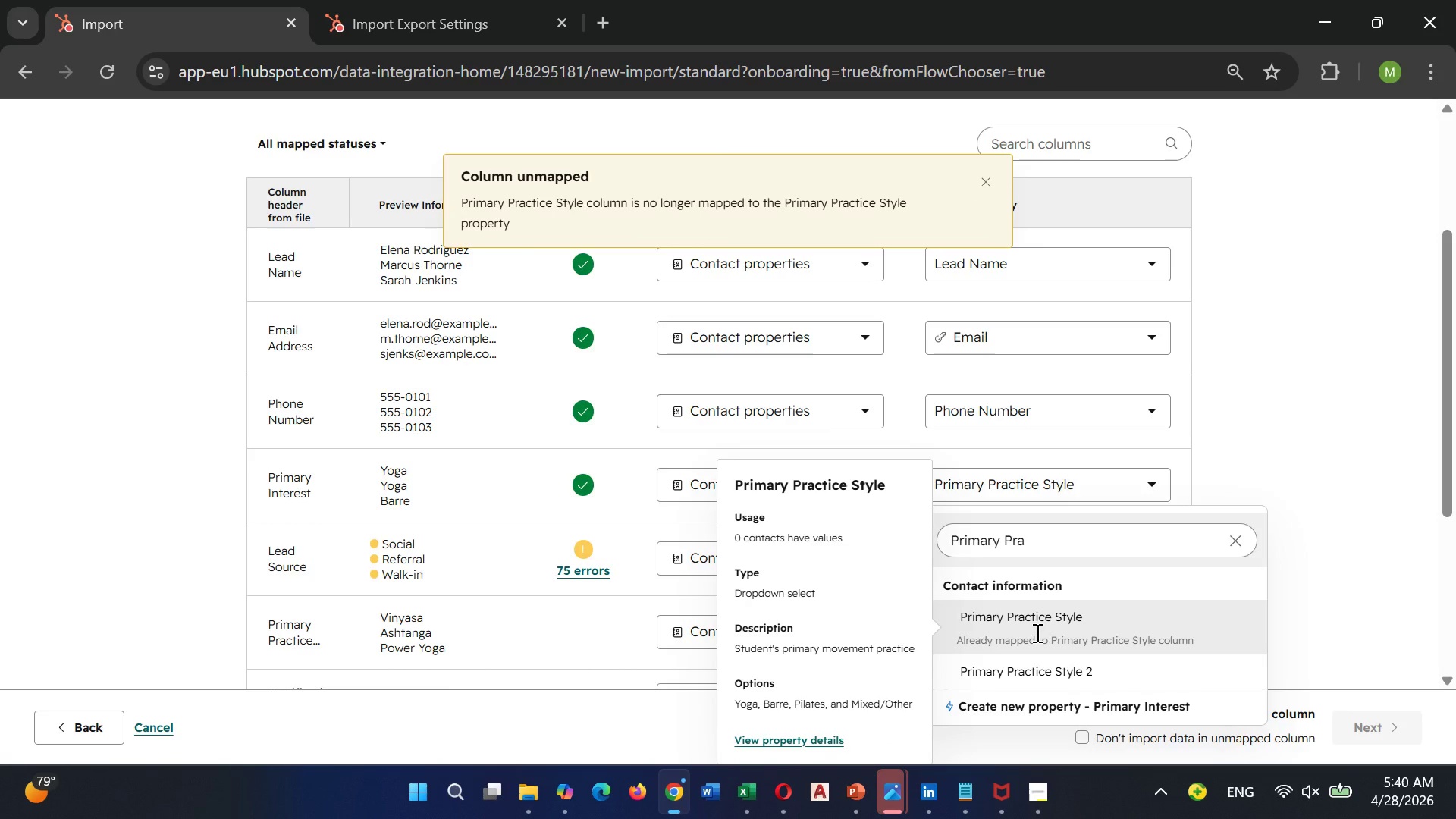 
left_click([1049, 672])
 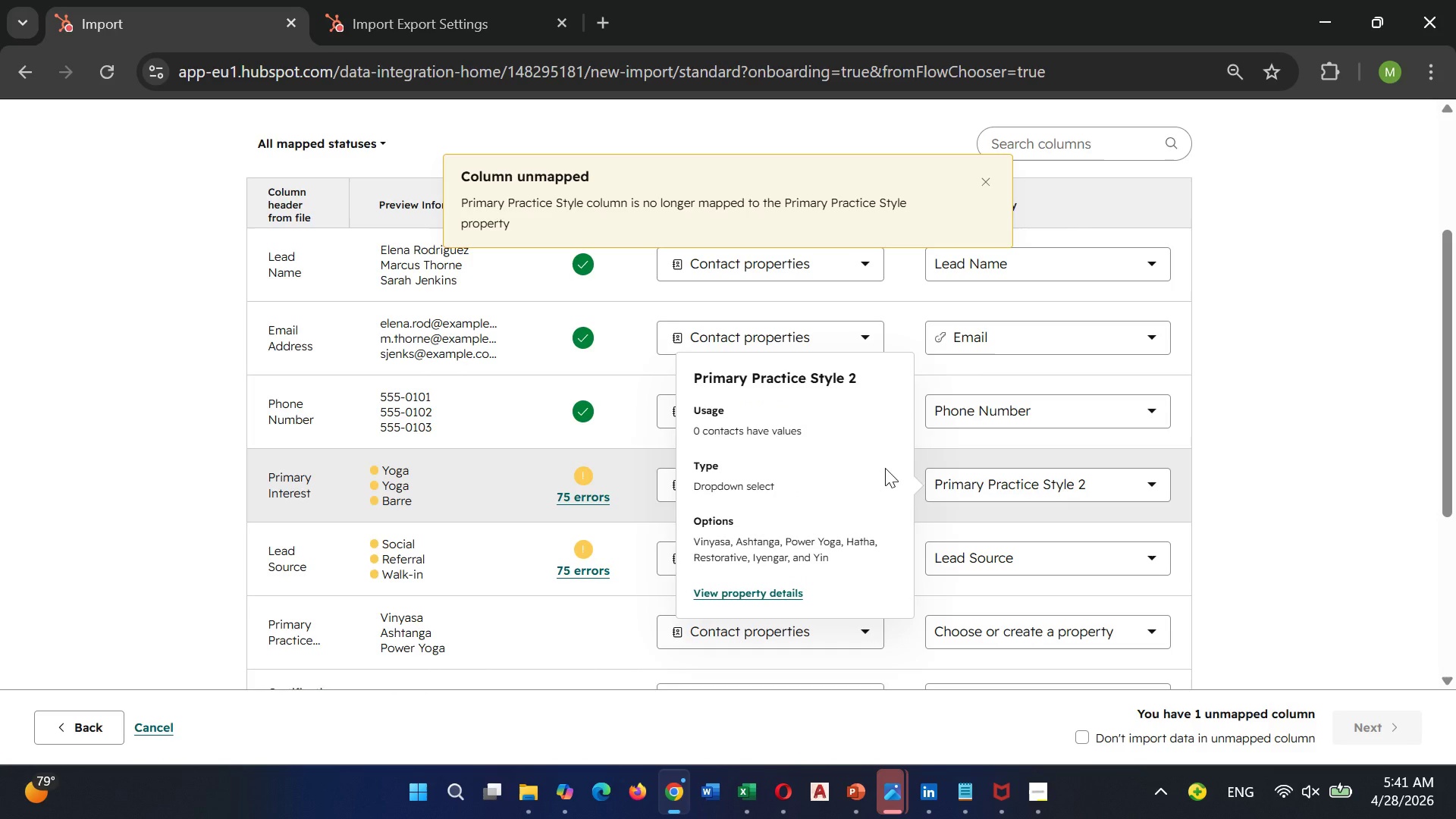 
wait(5.44)
 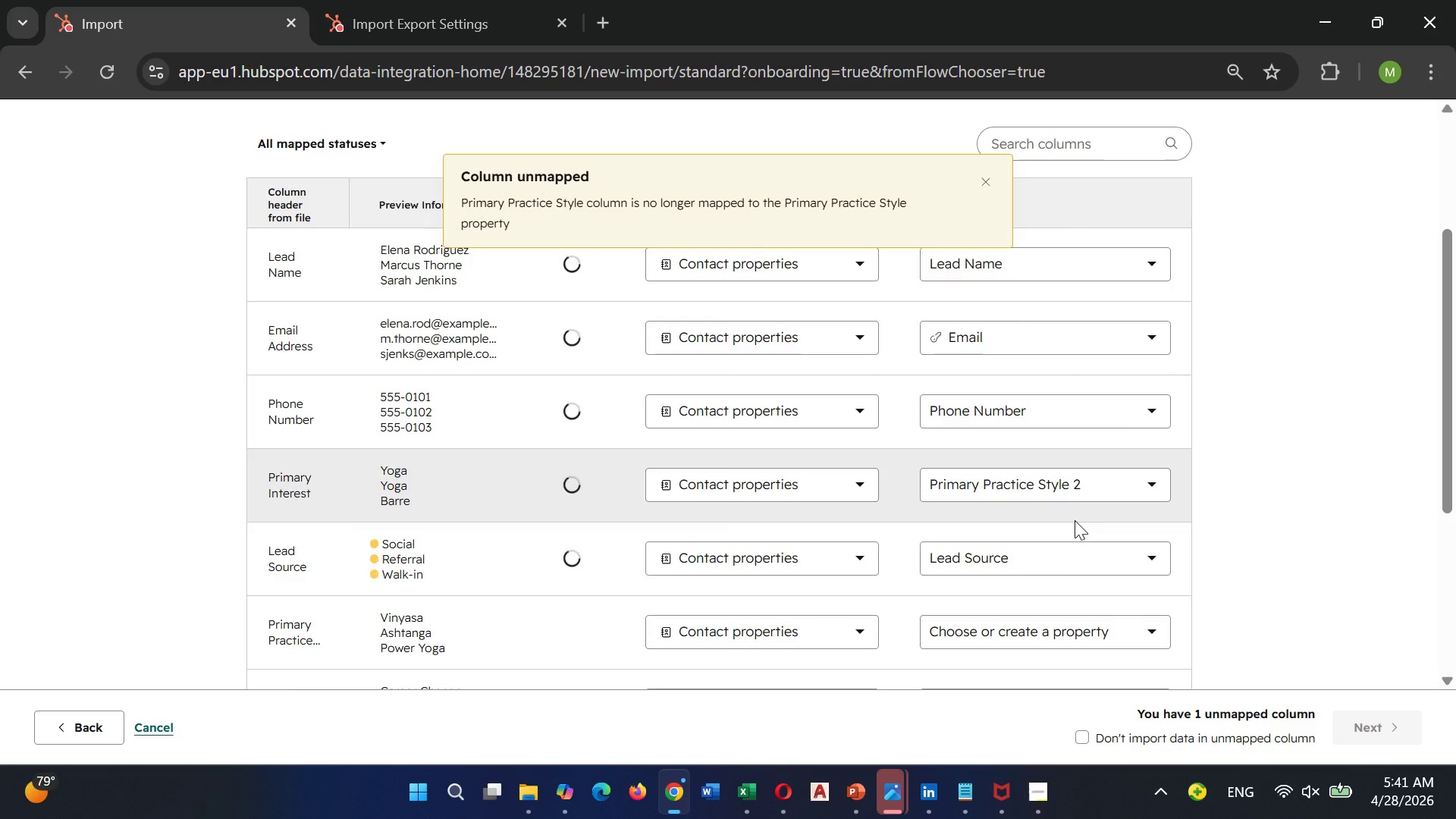 
left_click([598, 492])
 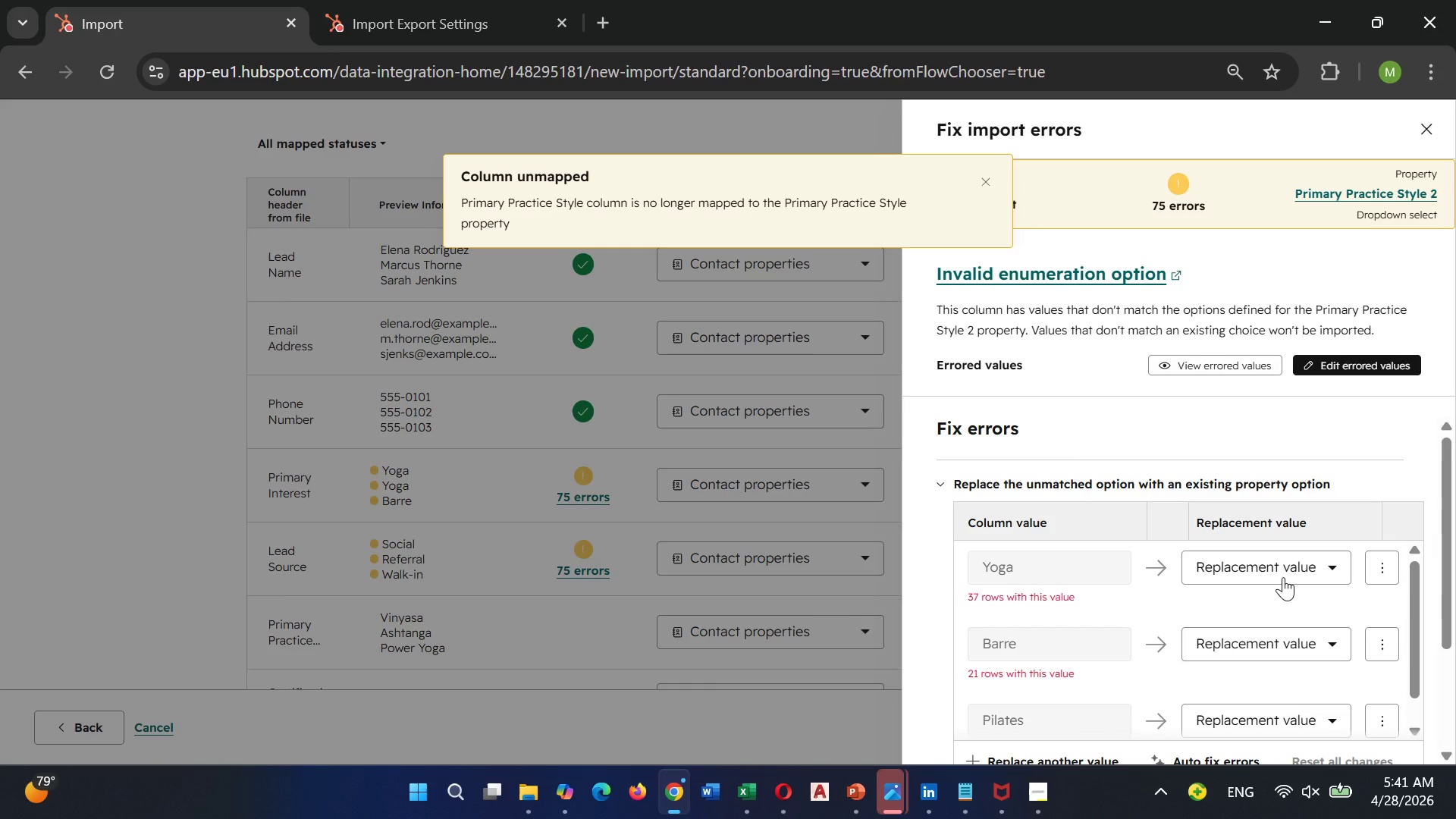 
left_click([1282, 574])
 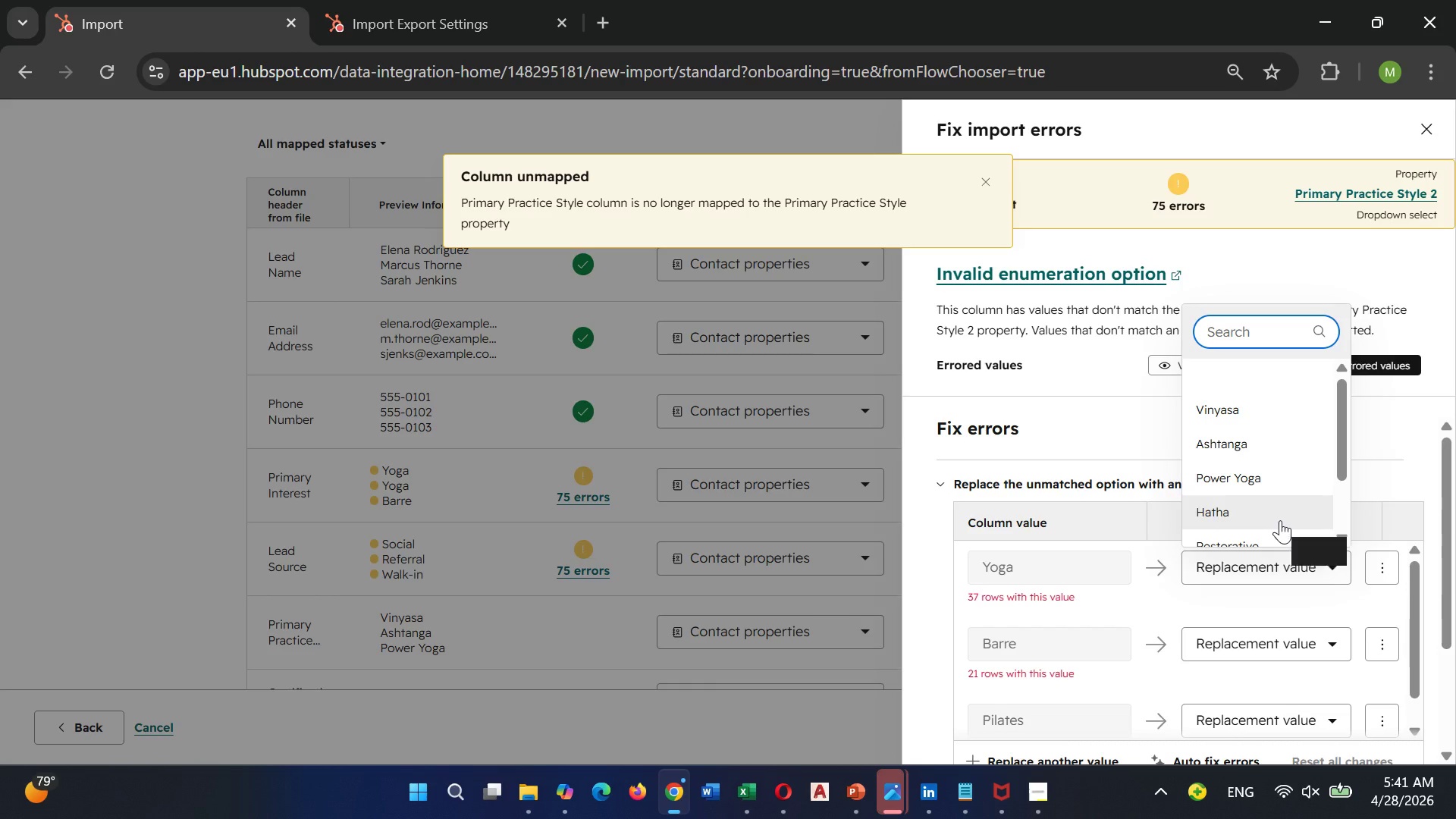 
scroll: coordinate [1280, 520], scroll_direction: down, amount: 2.0
 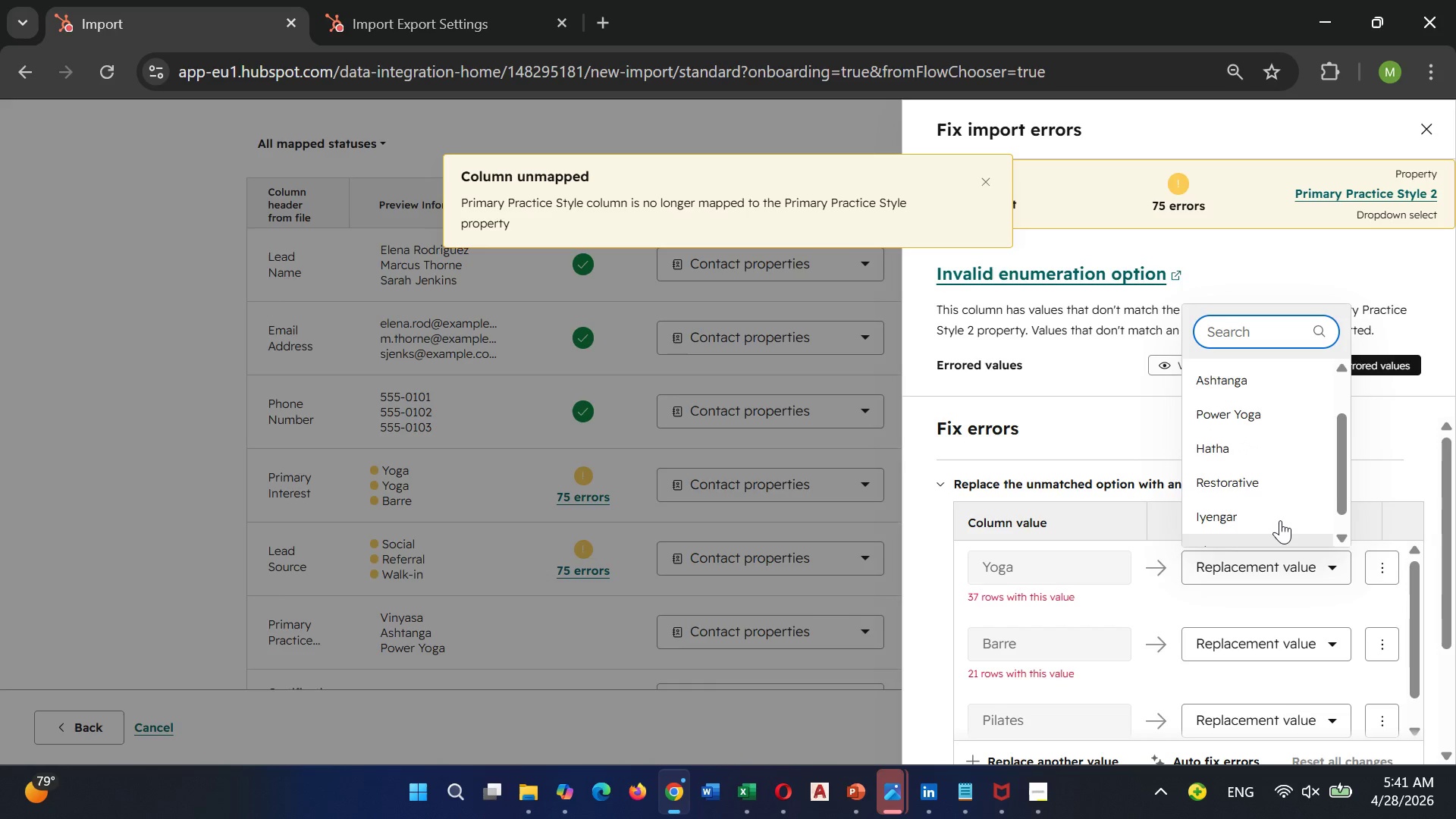 
scroll: coordinate [1280, 520], scroll_direction: up, amount: 1.0
 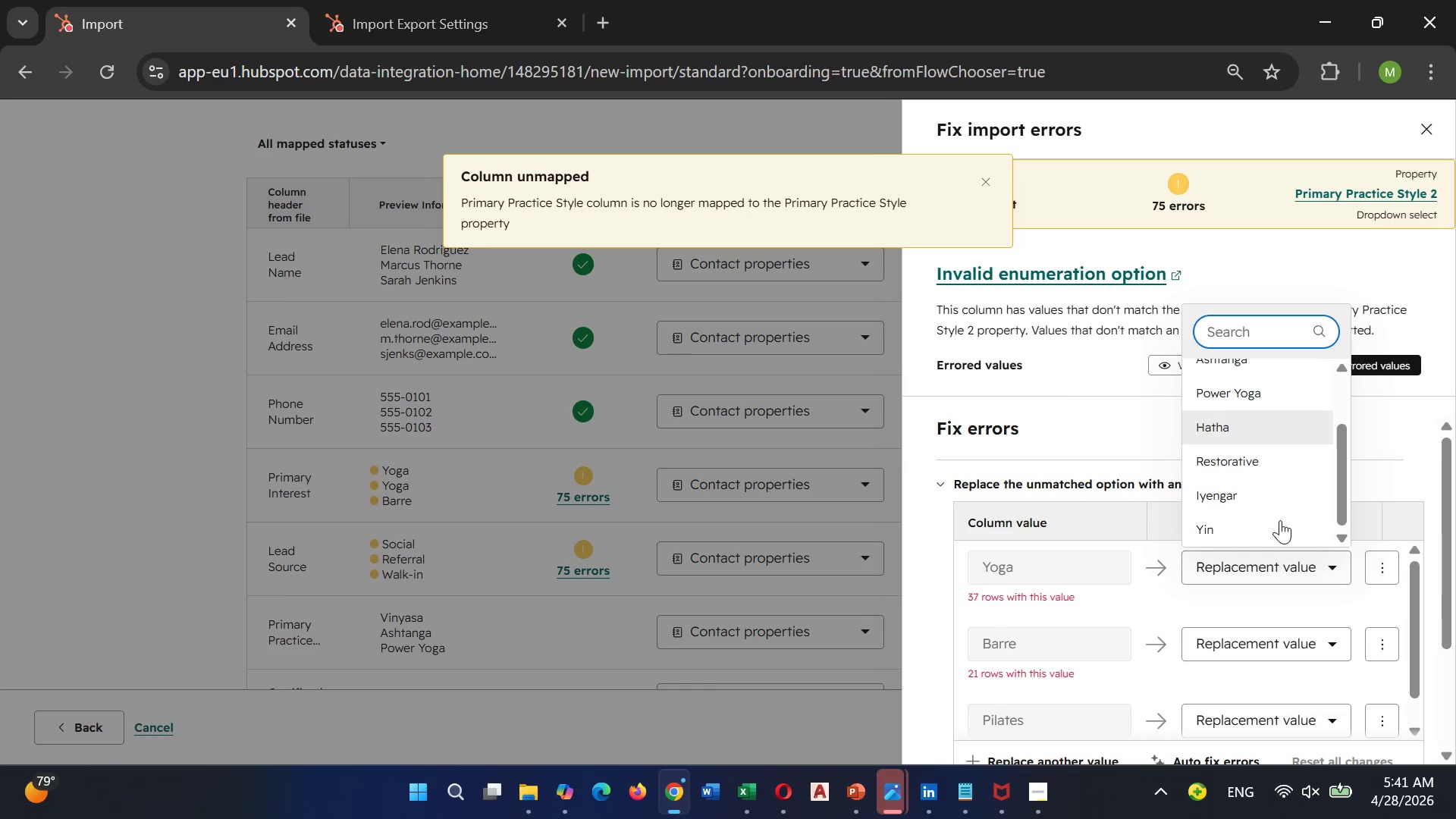 
scroll: coordinate [1280, 520], scroll_direction: down, amount: 4.0
 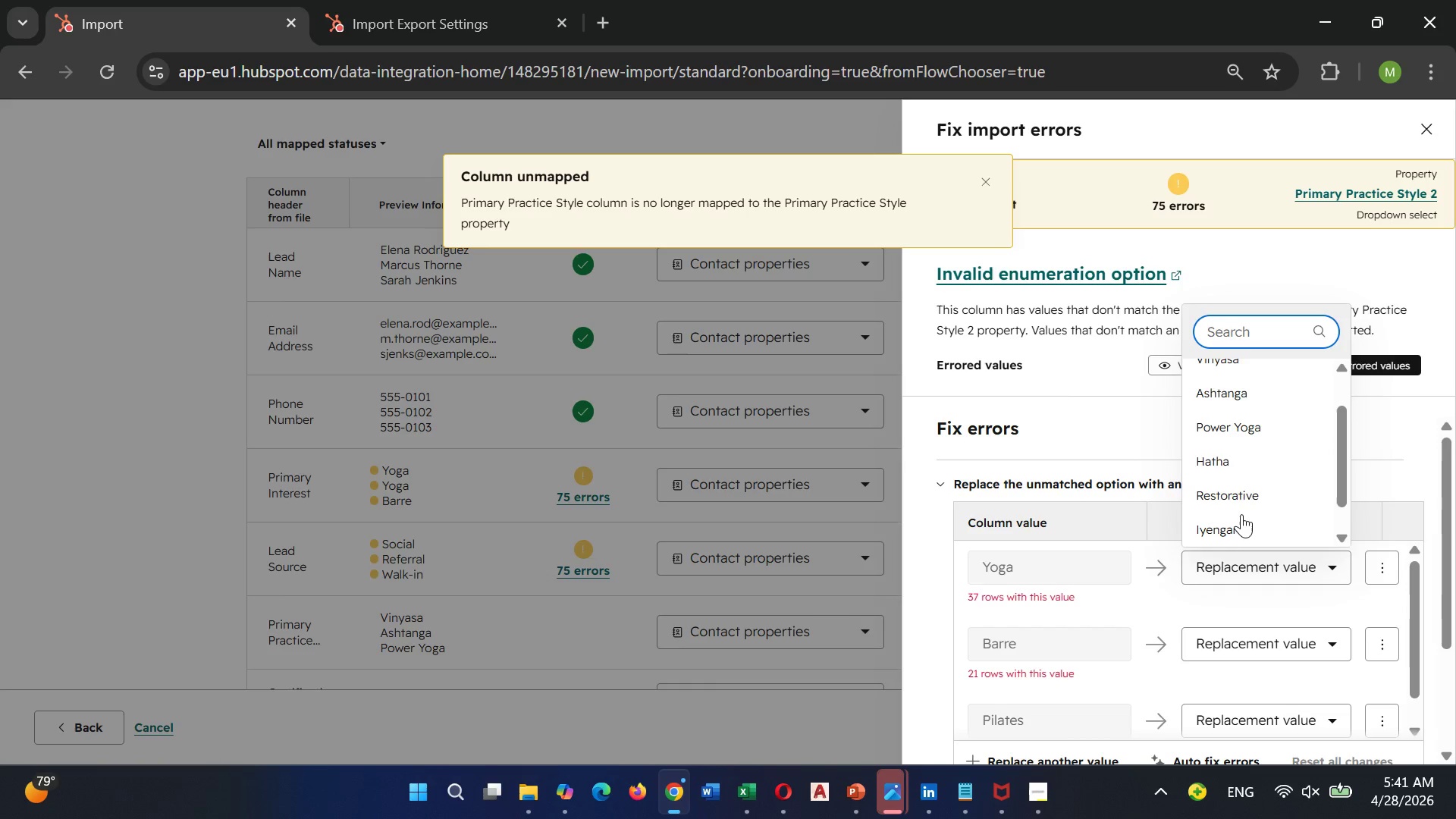 
scroll: coordinate [1241, 514], scroll_direction: up, amount: 1.0
 